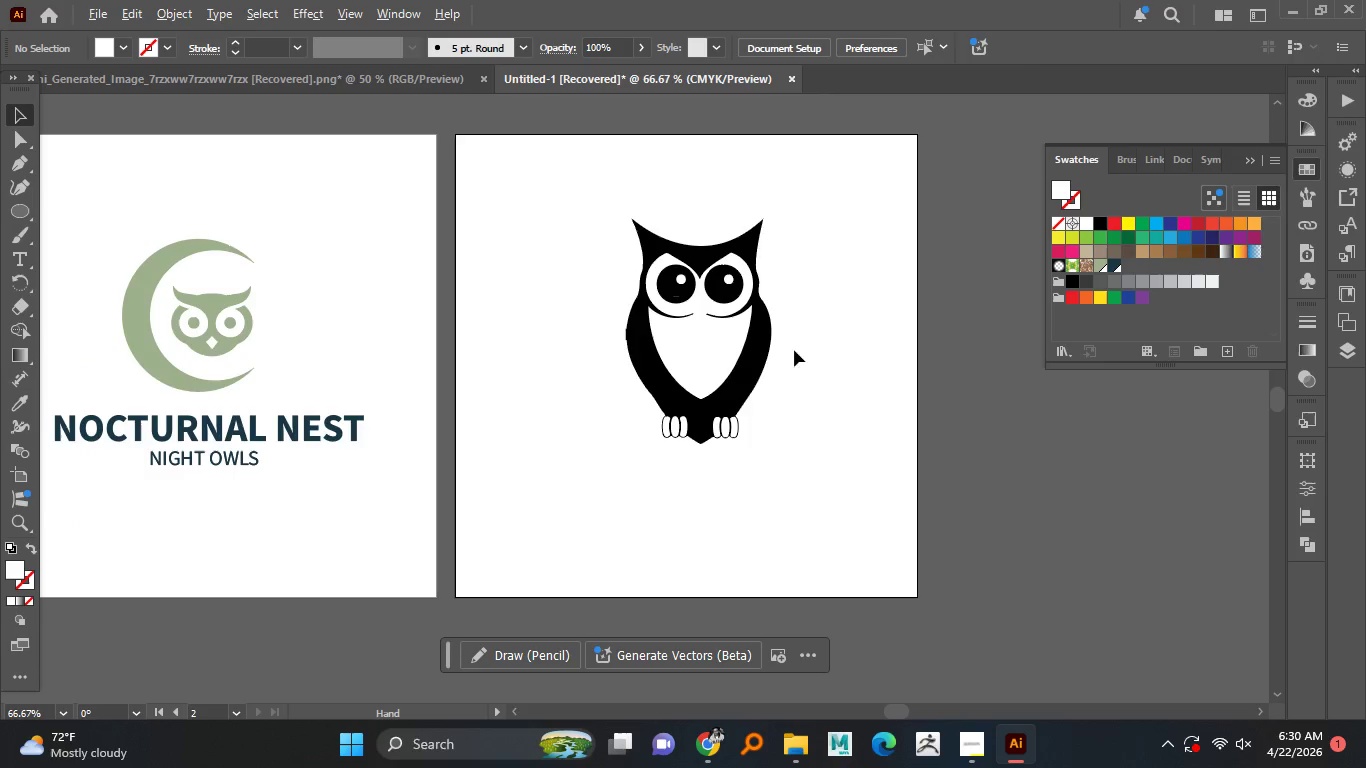 
scroll: coordinate [727, 449], scroll_direction: down, amount: 1.0
 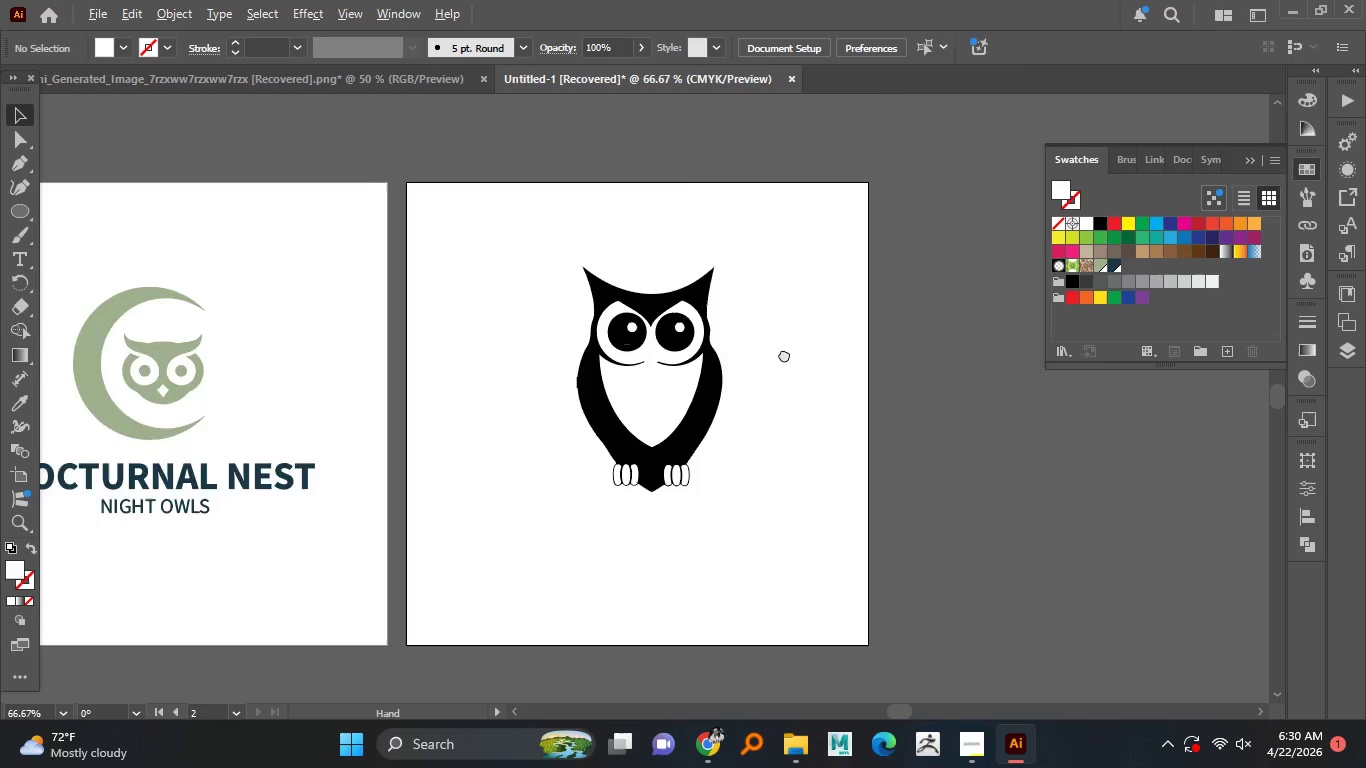 
key(Alt+AltLeft)
 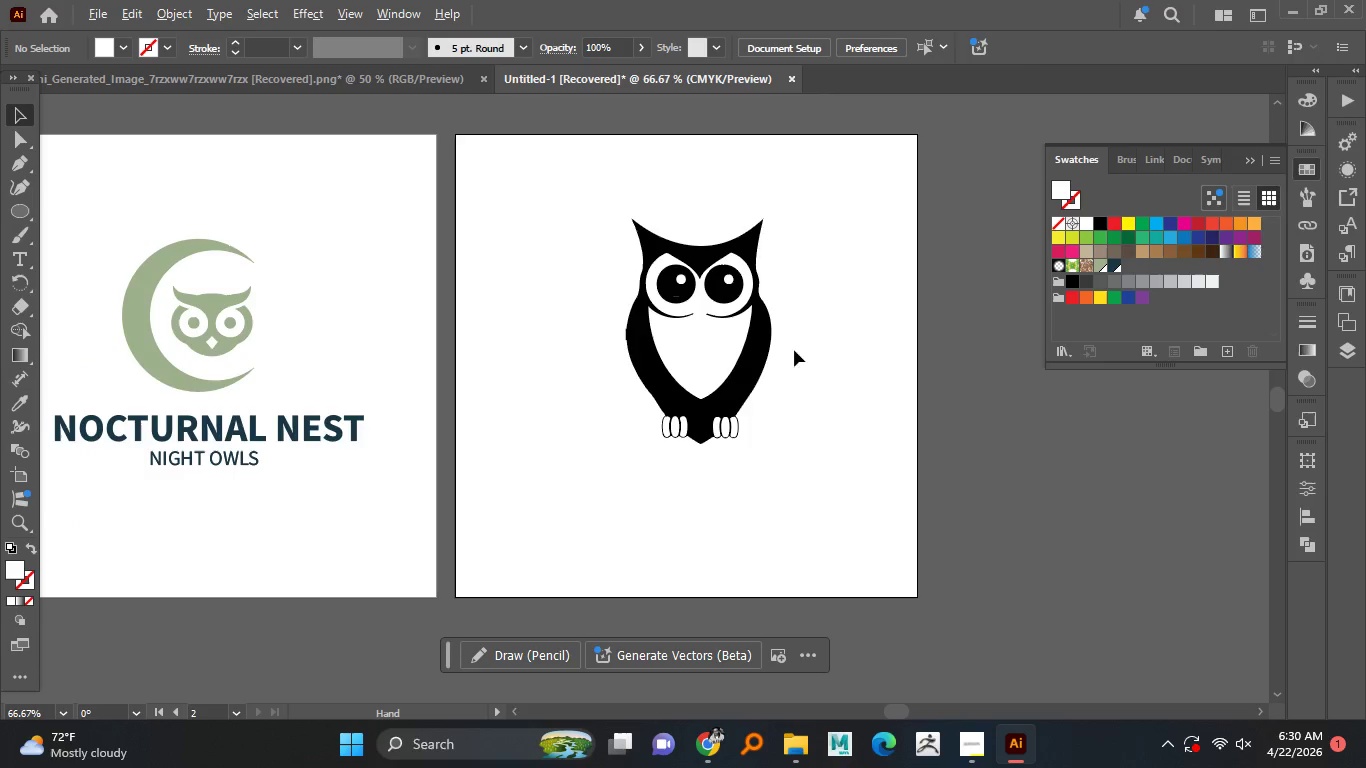 
key(Alt+AltLeft)
 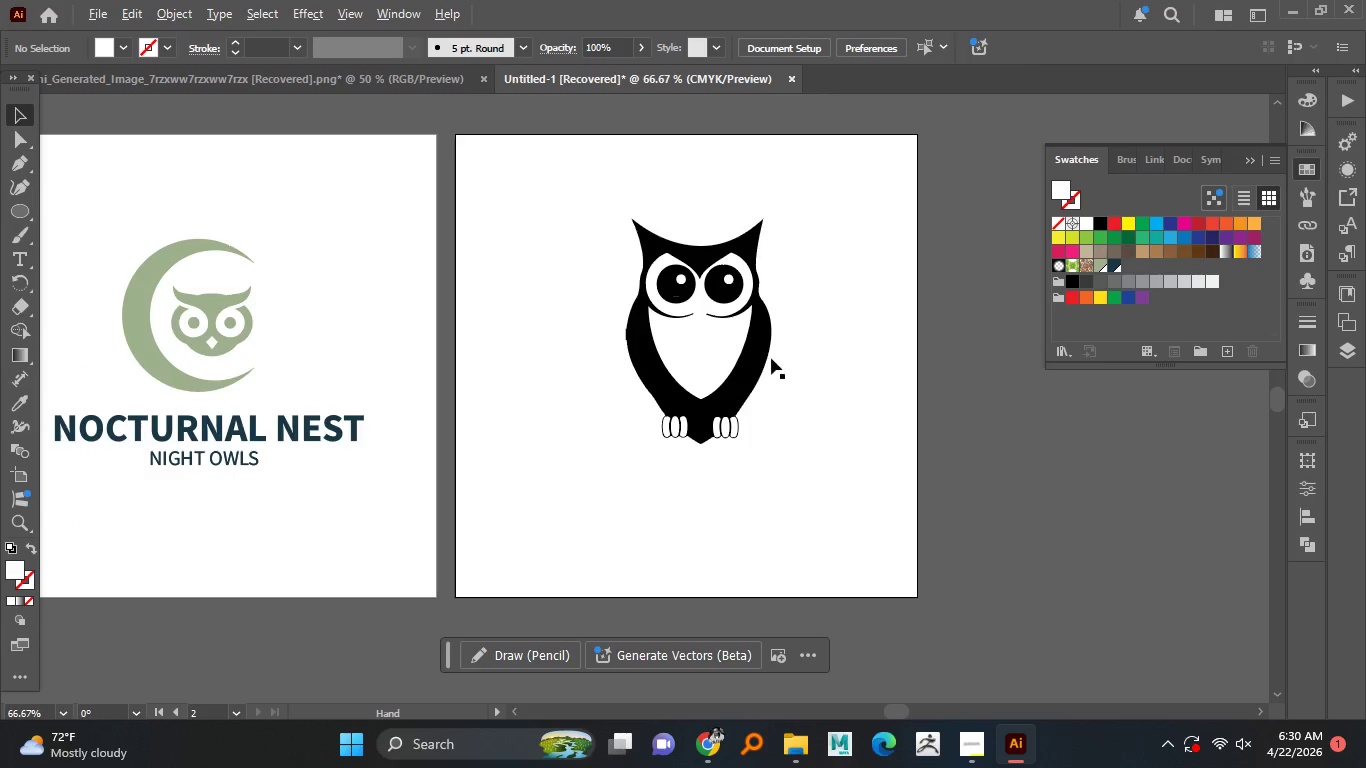 
key(Alt+AltLeft)
 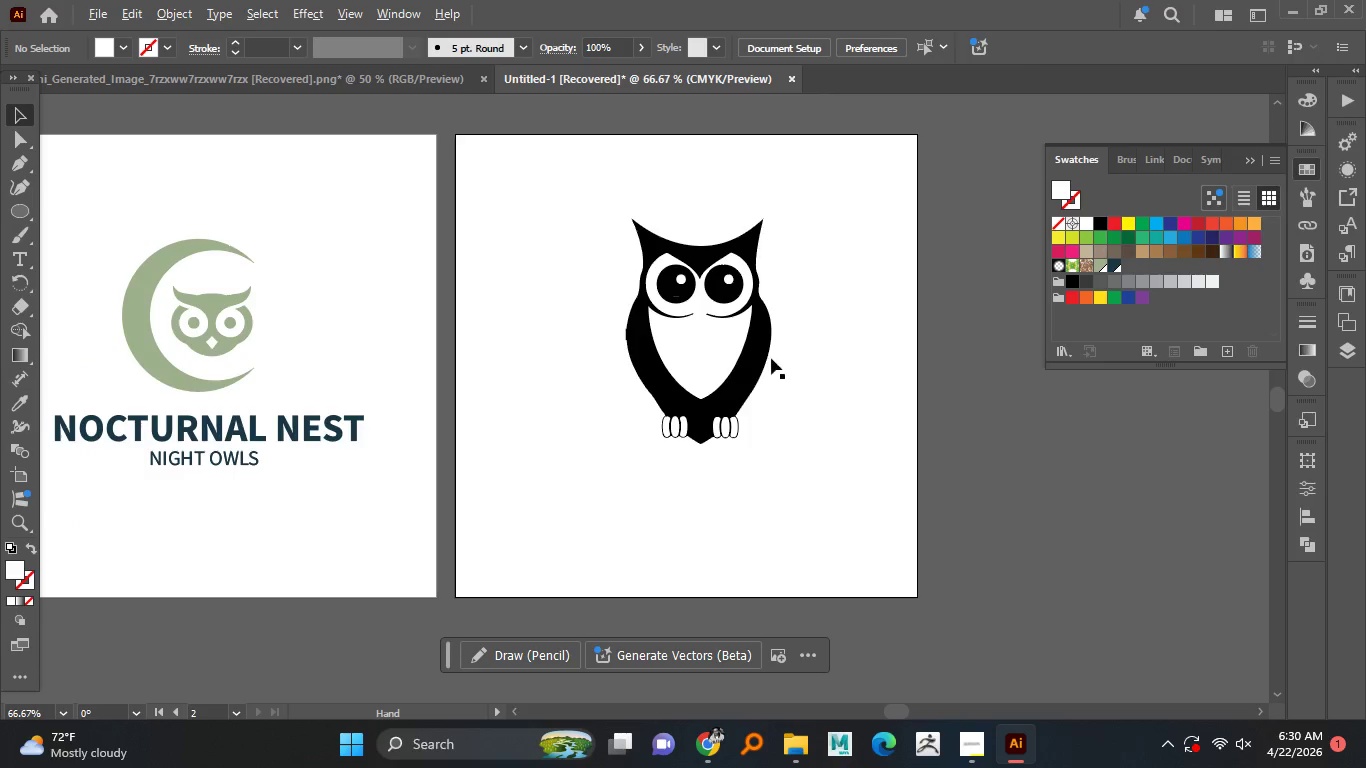 
key(Alt+AltLeft)
 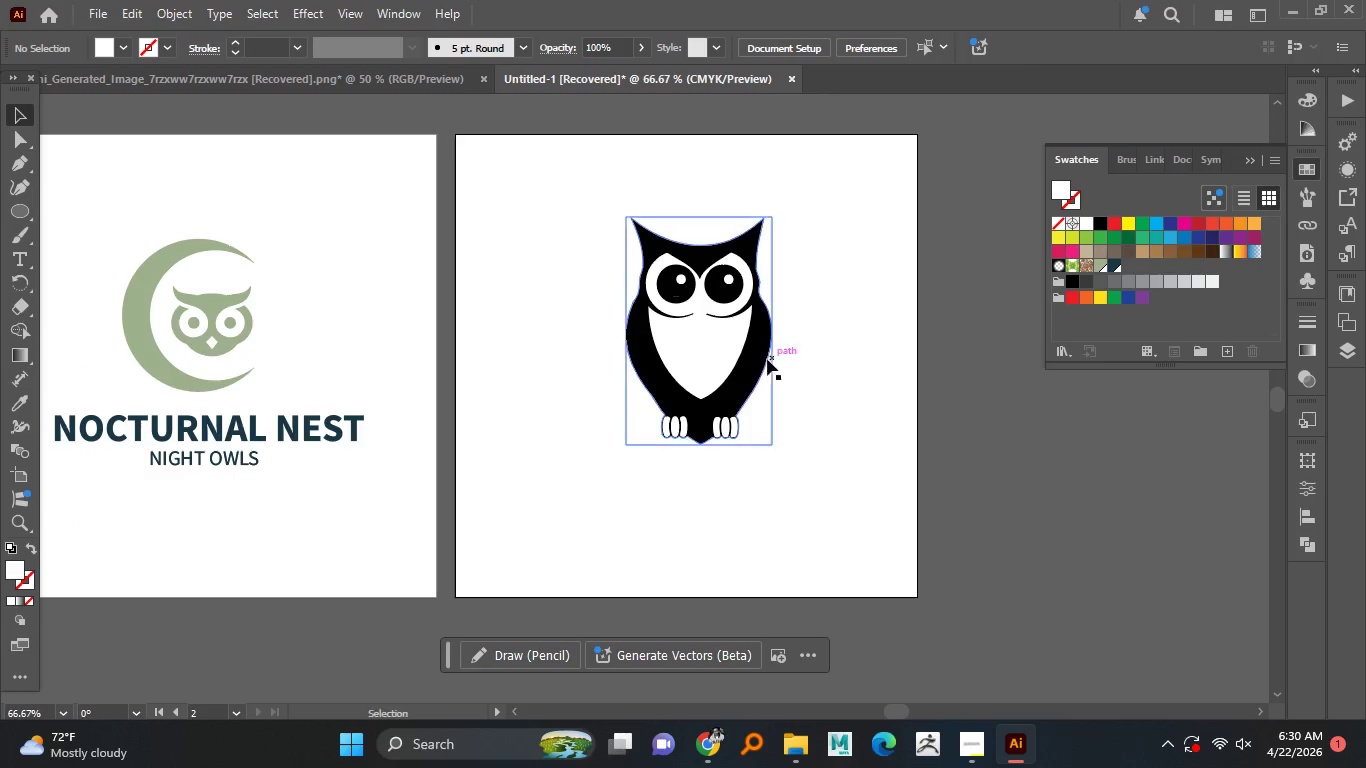 
key(Alt+AltLeft)
 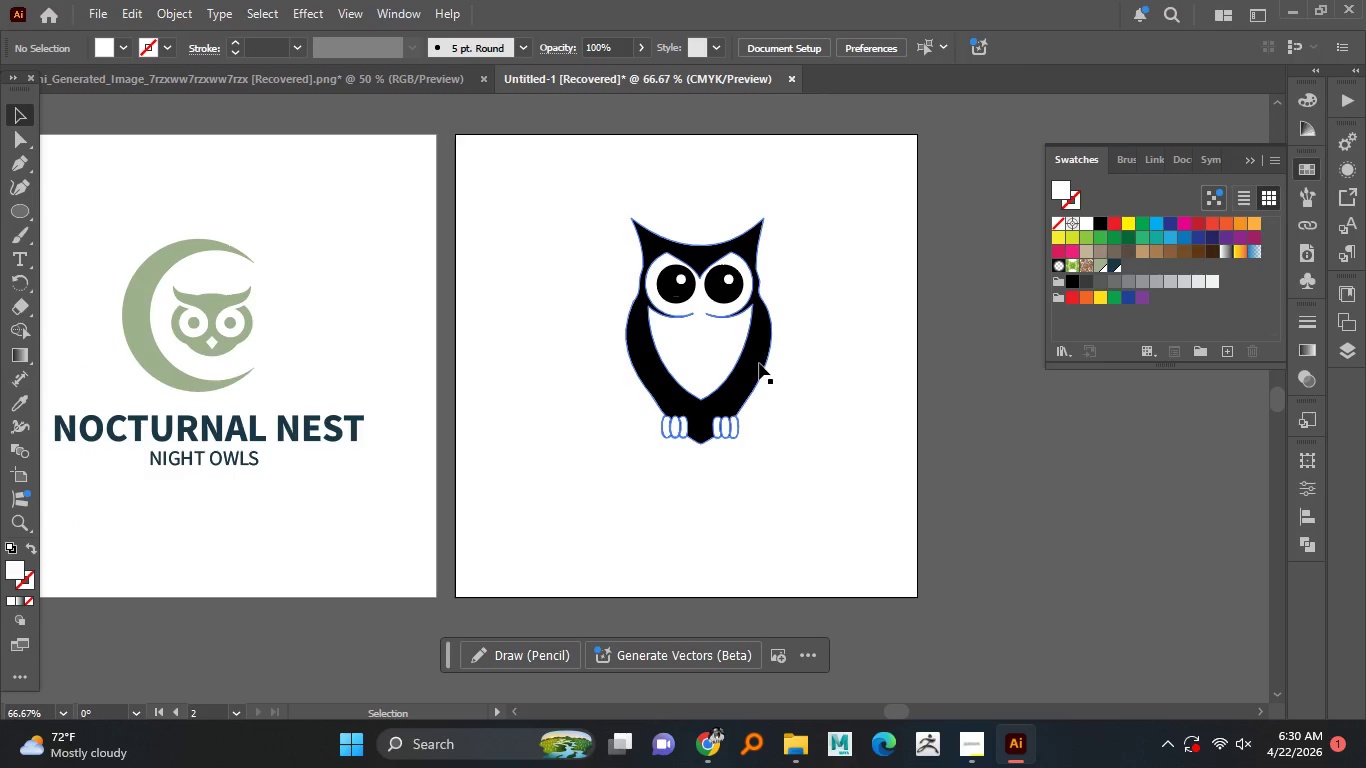 
left_click([759, 363])
 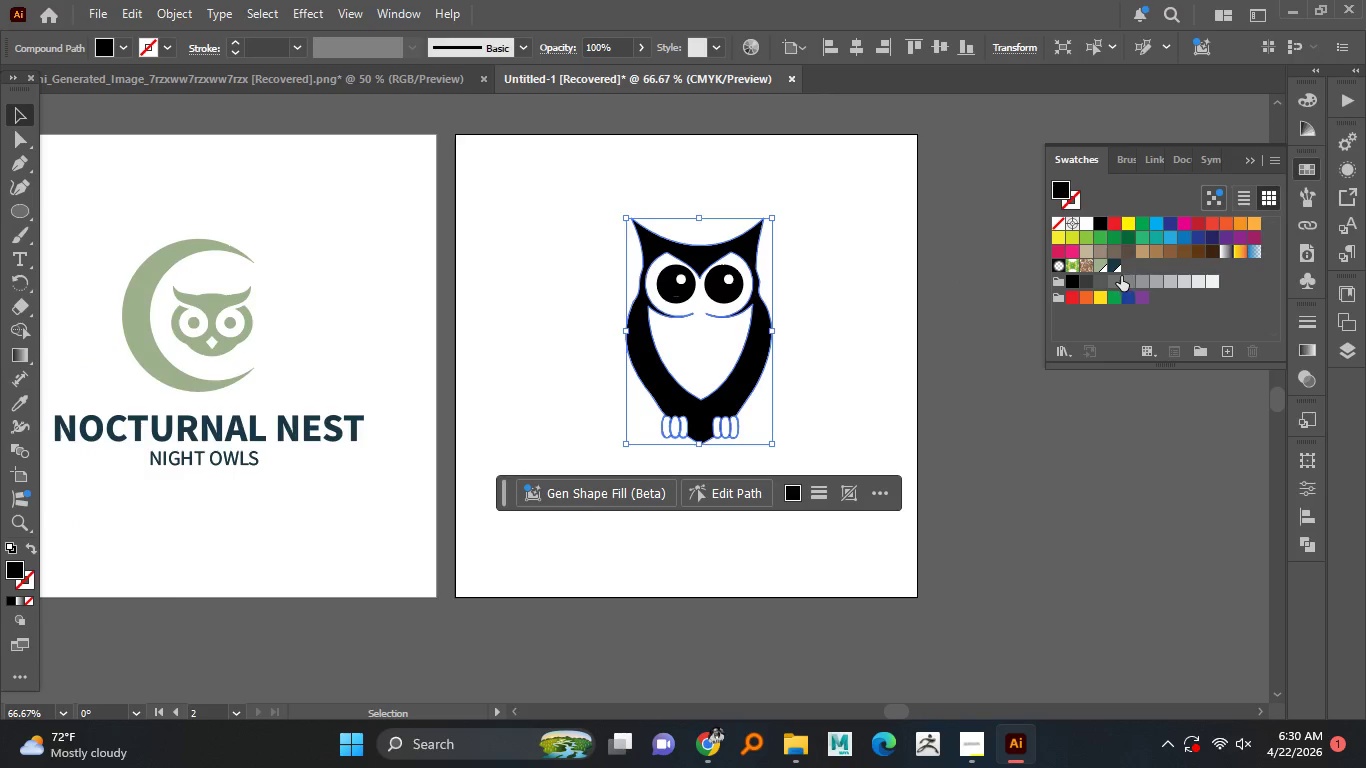 
left_click([1097, 263])
 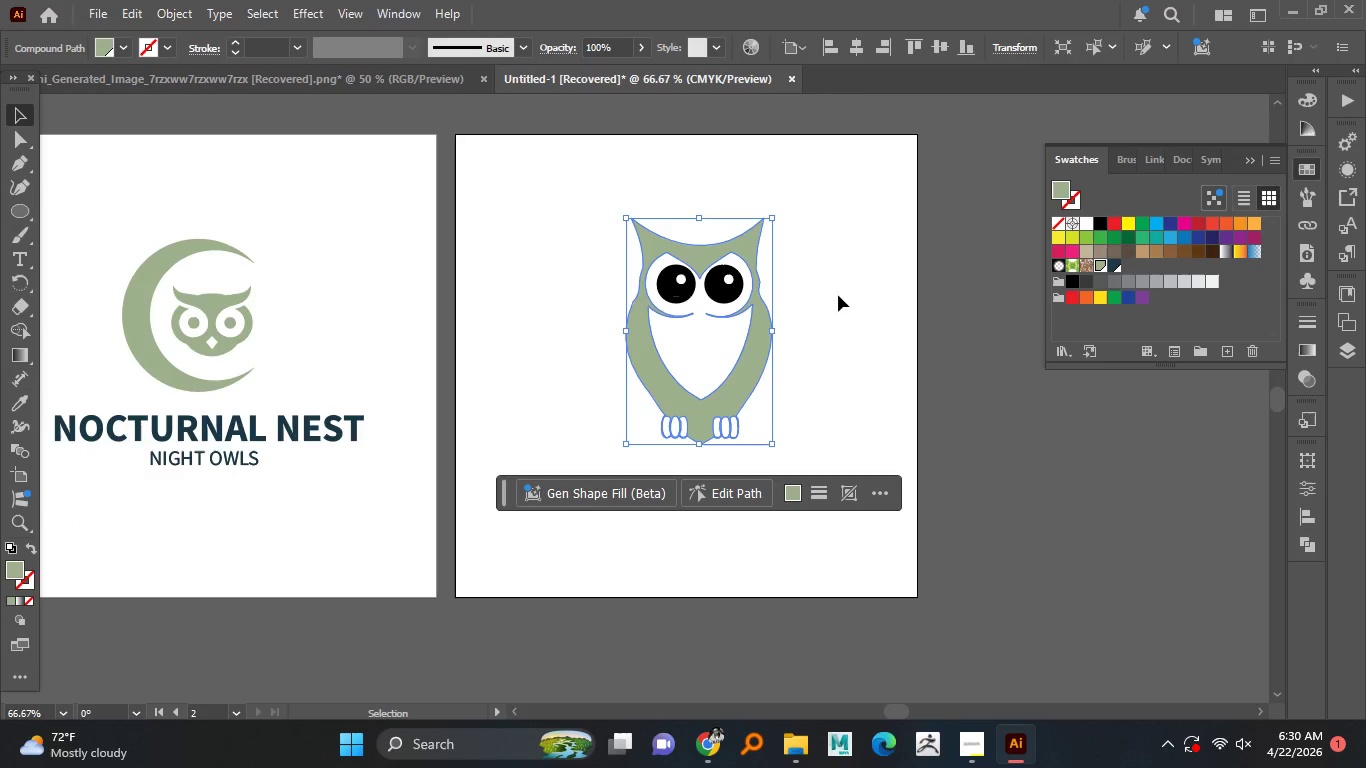 
left_click([836, 295])
 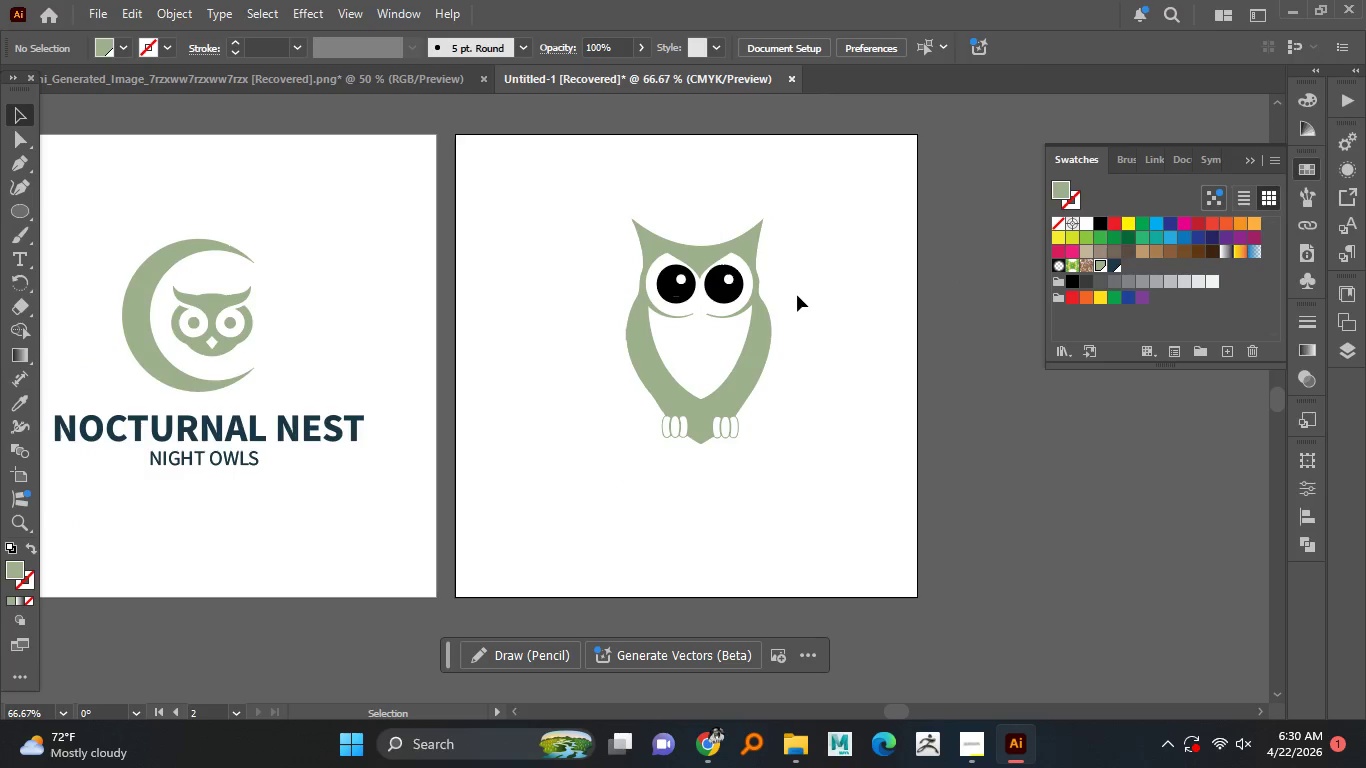 
hold_key(key=AltLeft, duration=1.36)
 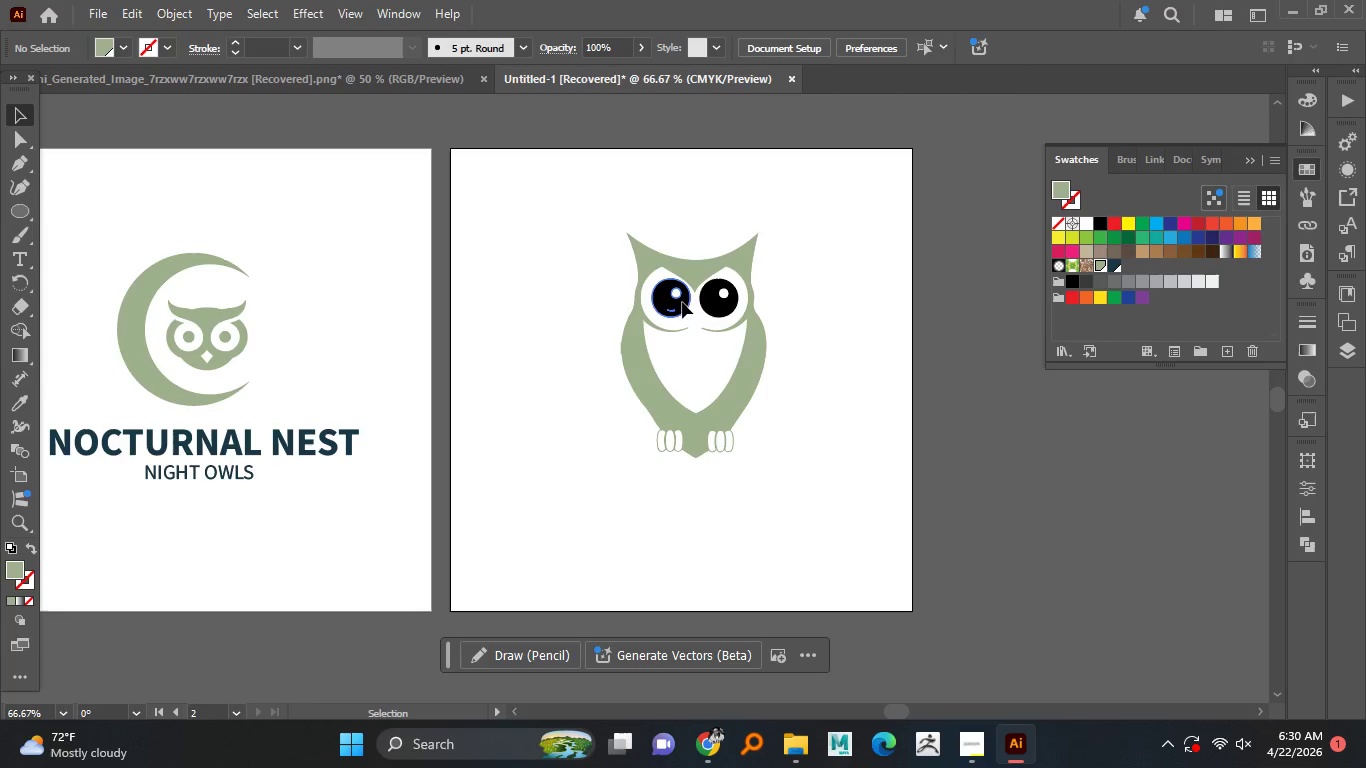 
left_click([682, 302])
 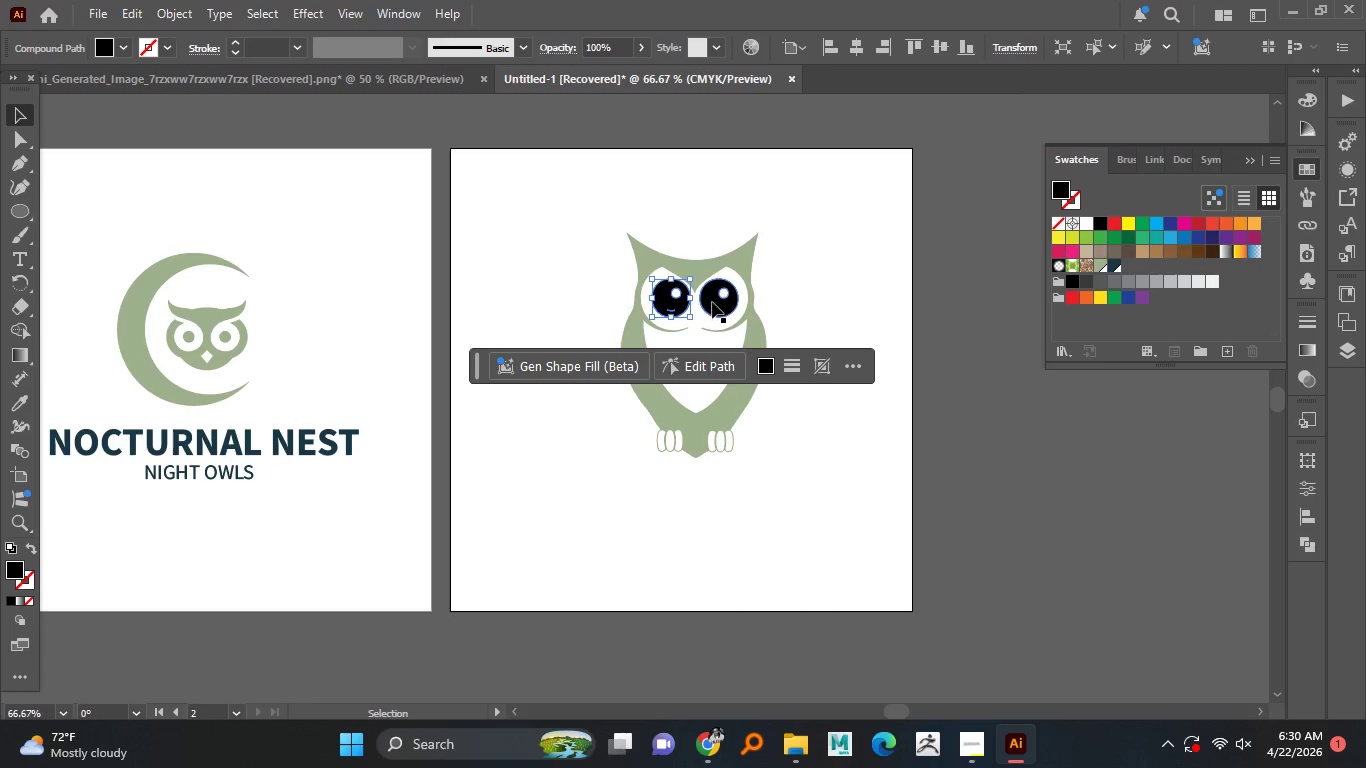 
hold_key(key=ShiftLeft, duration=0.83)
left_click([715, 303])
 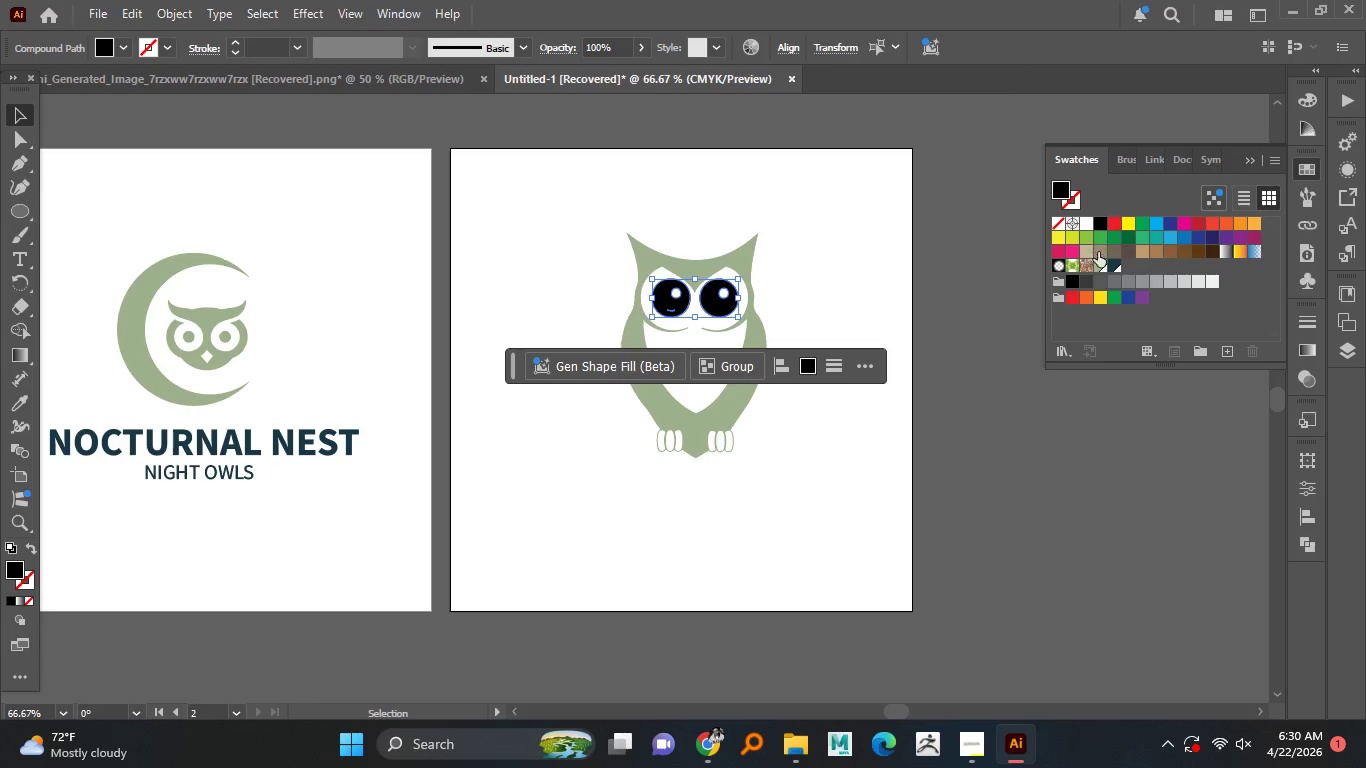 
left_click([1098, 265])
 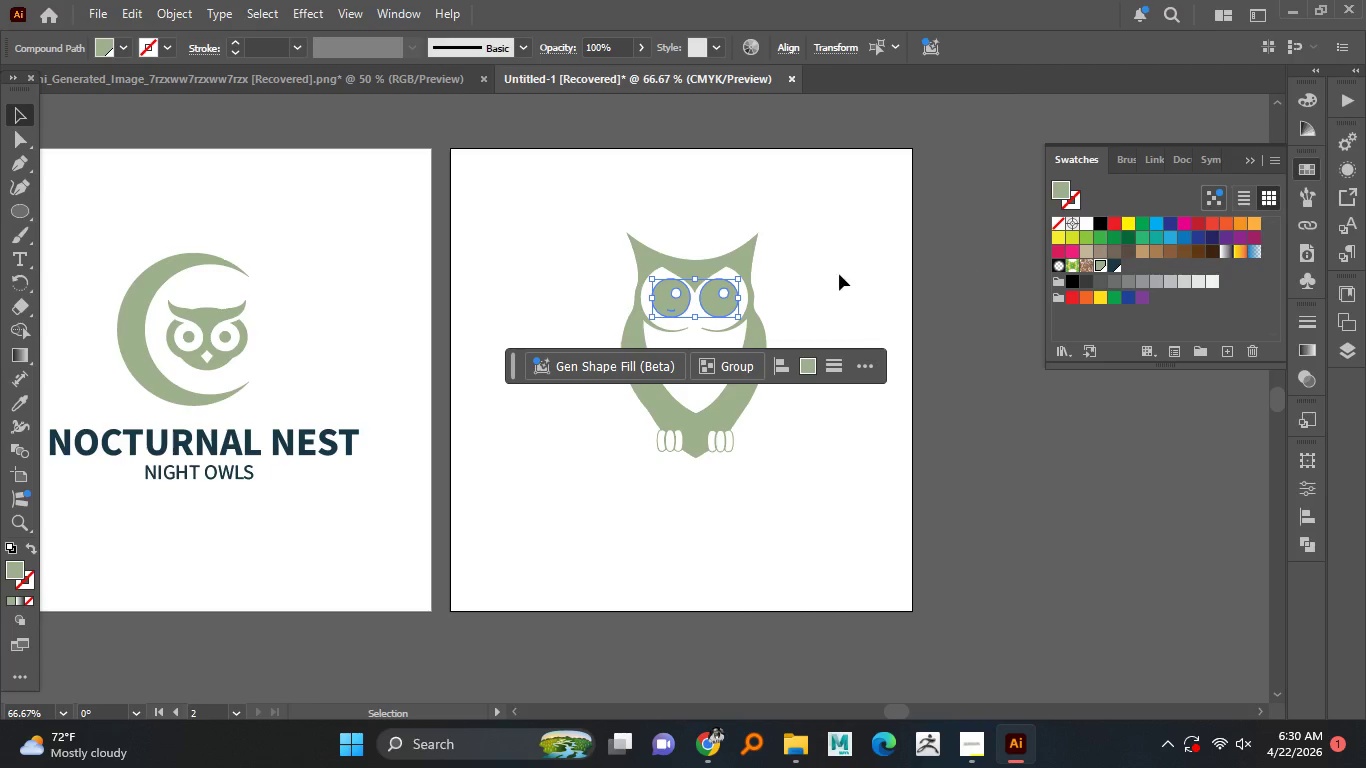 
left_click([828, 278])
 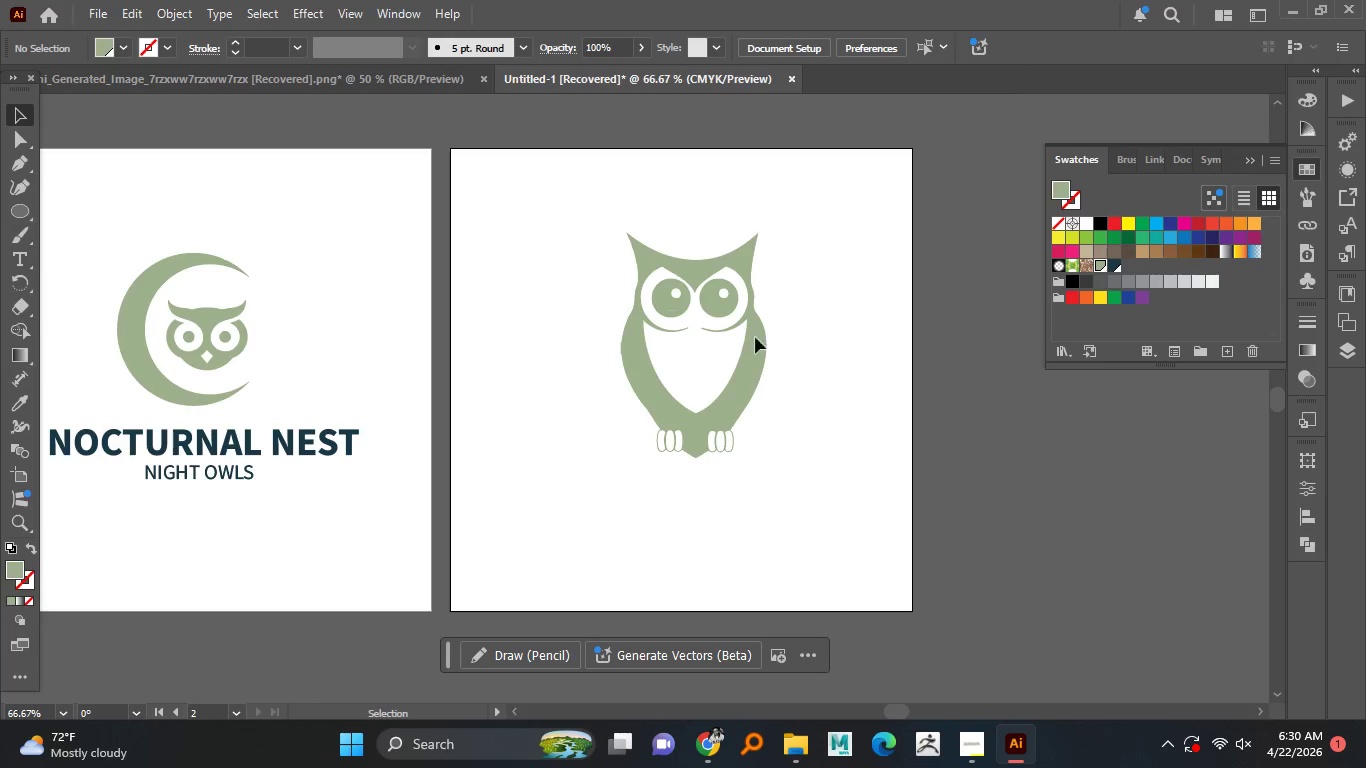 
hold_key(key=AltLeft, duration=1.5)
 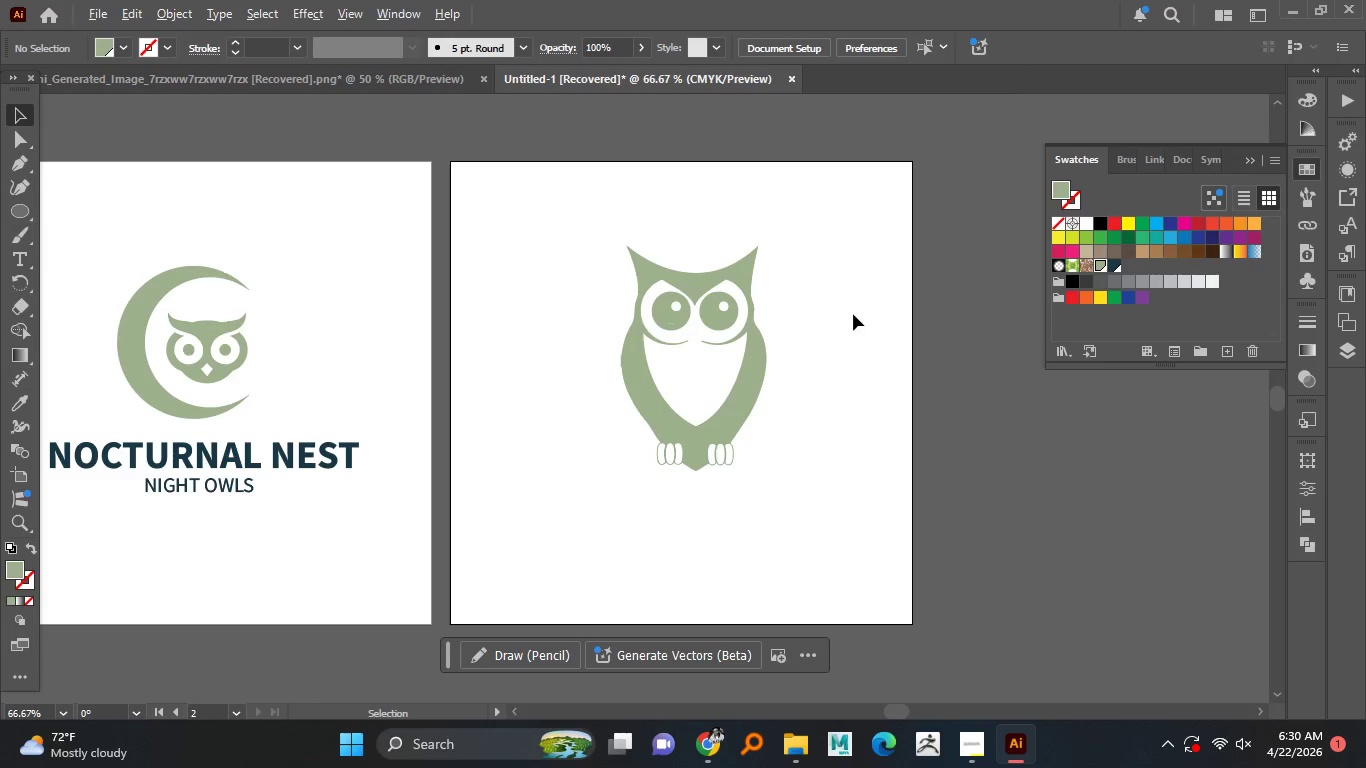 
hold_key(key=AltLeft, duration=0.89)
 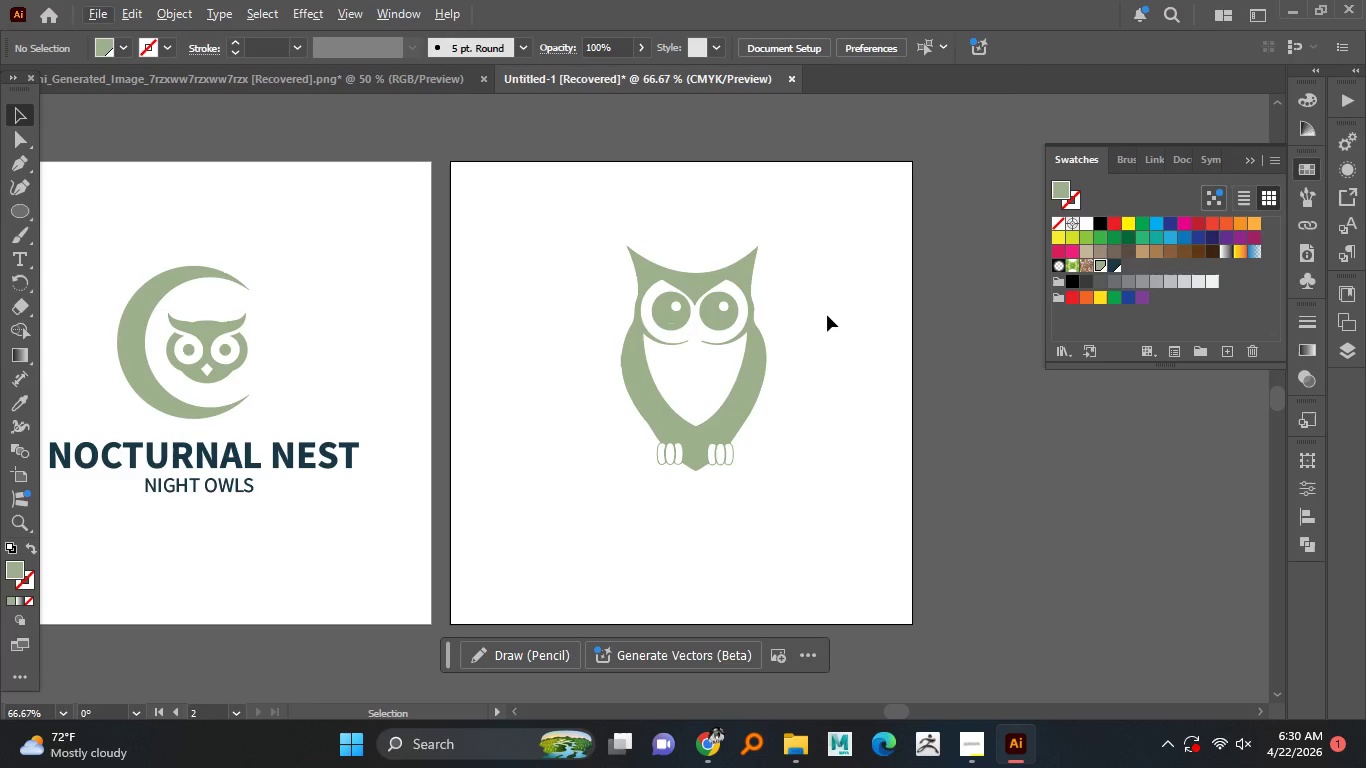 
wait(5.97)
 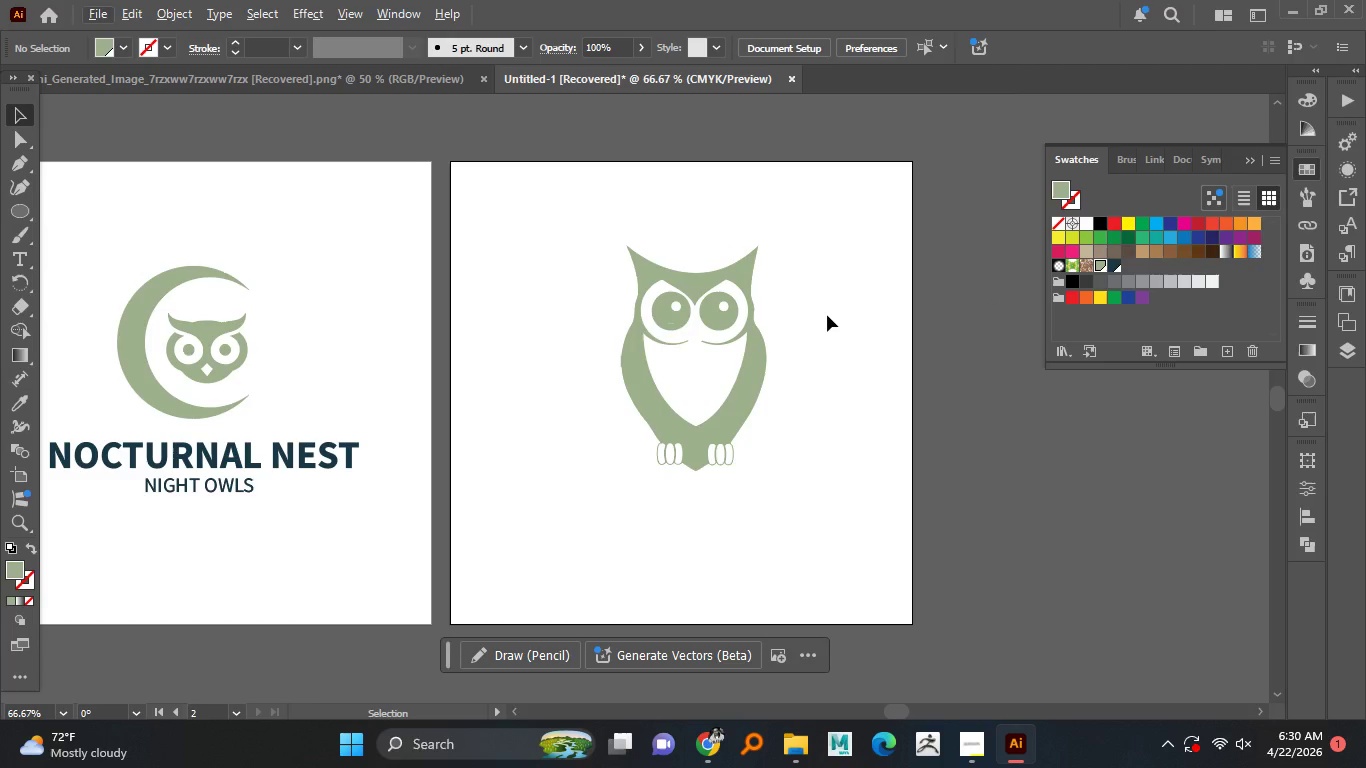 
hold_key(key=AltLeft, duration=1.52)
scroll: coordinate [679, 354], scroll_direction: down, amount: 2.0
 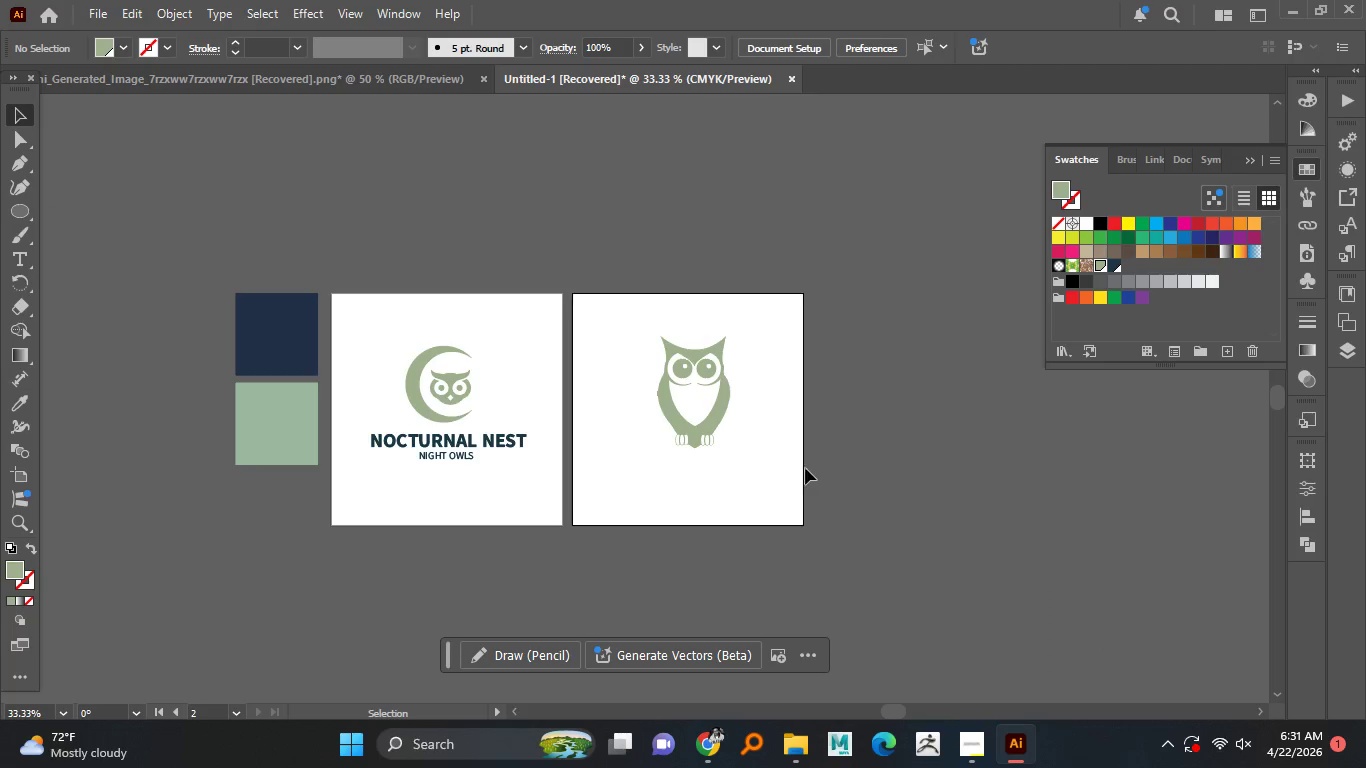 
hold_key(key=AltLeft, duration=1.5)
scroll: coordinate [513, 405], scroll_direction: up, amount: 2.0
 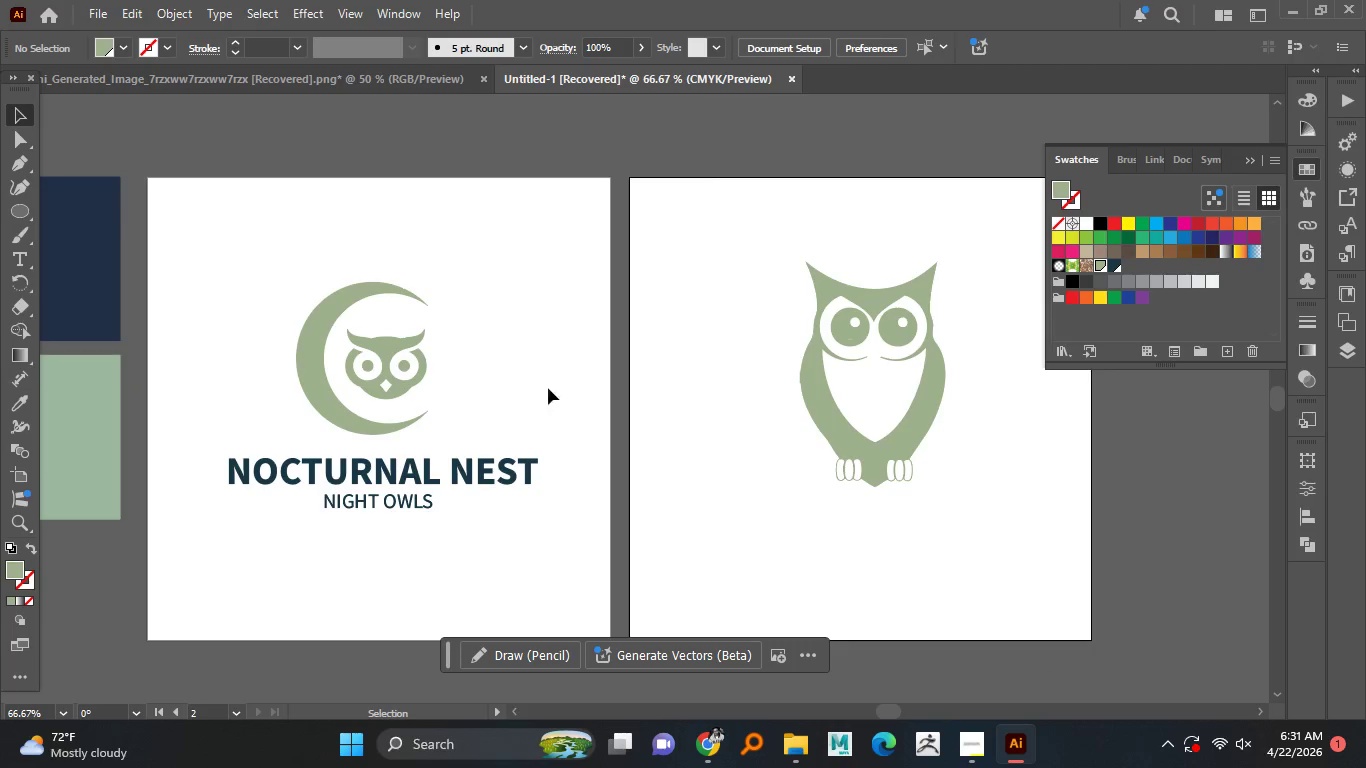 
hold_key(key=AltLeft, duration=1.51)
 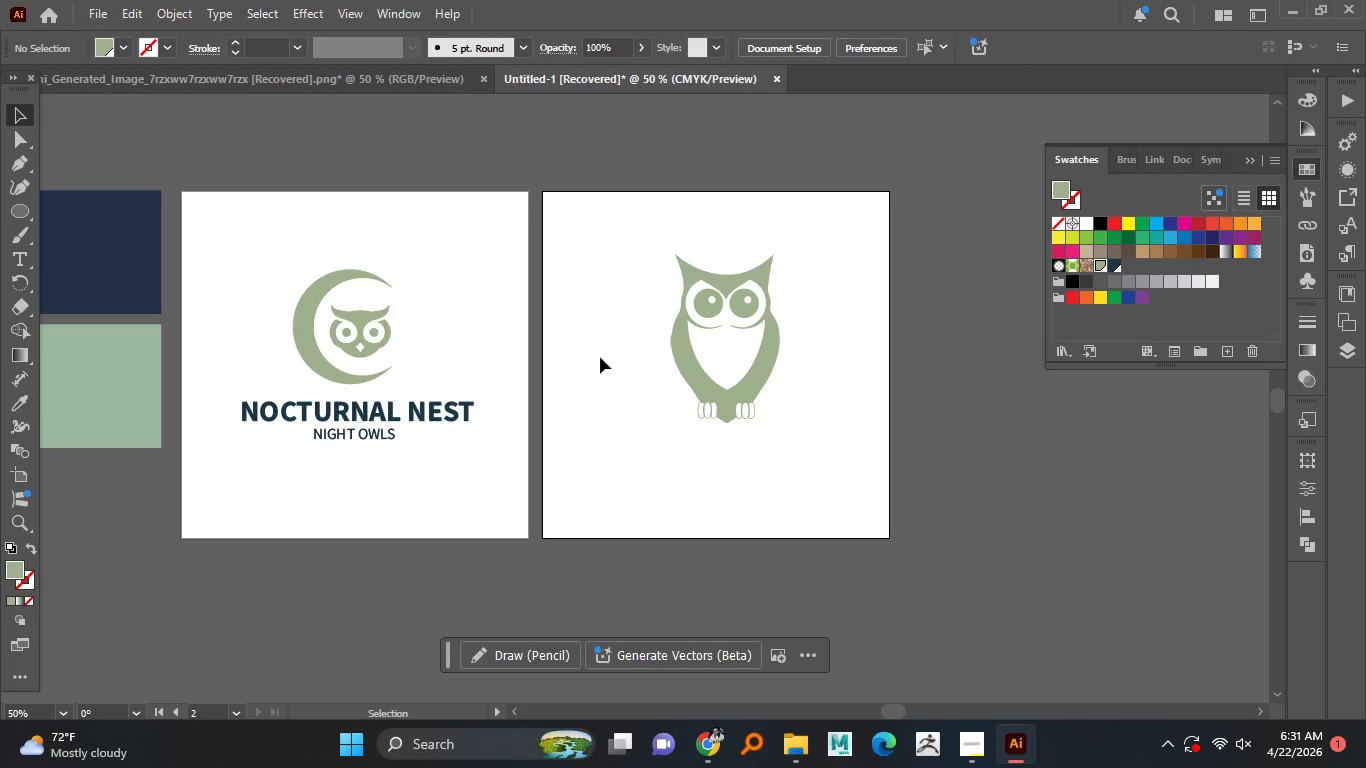 
scroll: coordinate [549, 371], scroll_direction: up, amount: 1.0
 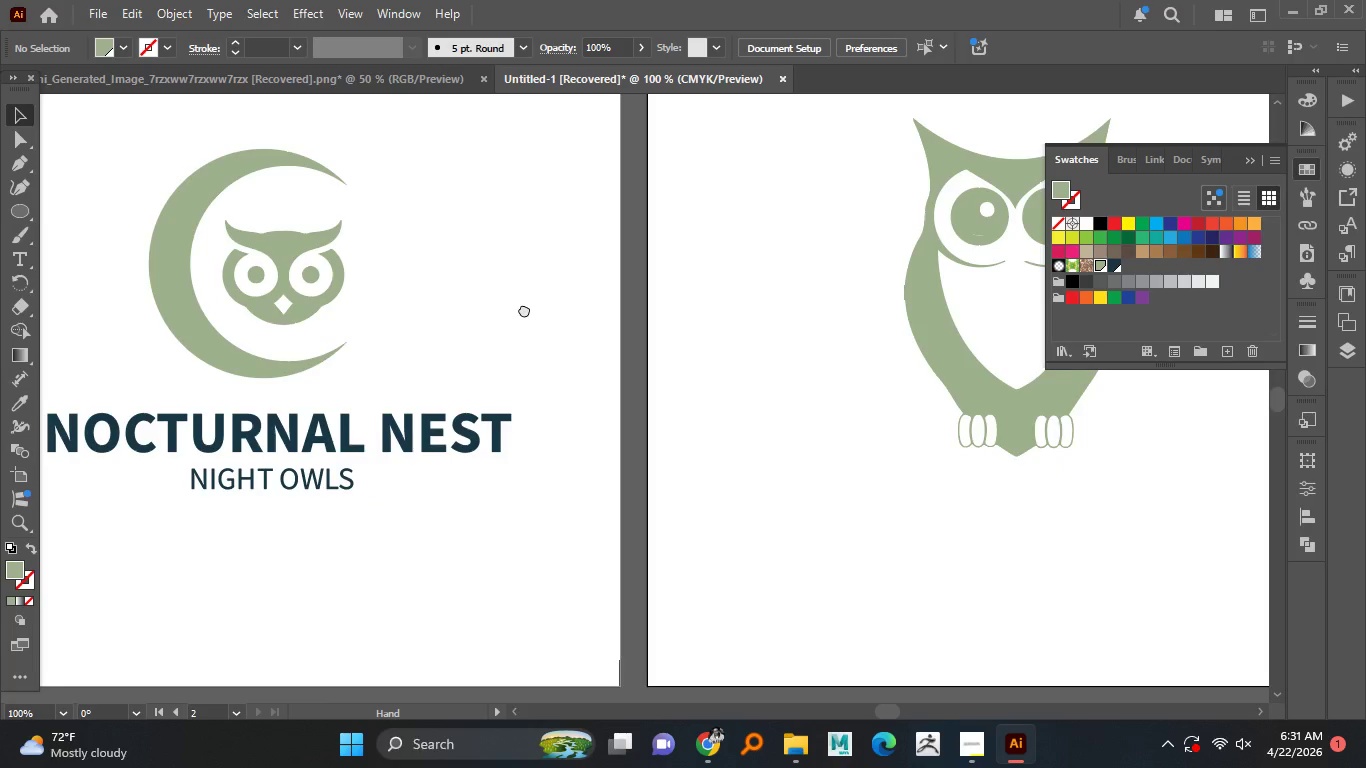 
hold_key(key=AltLeft, duration=1.5)
 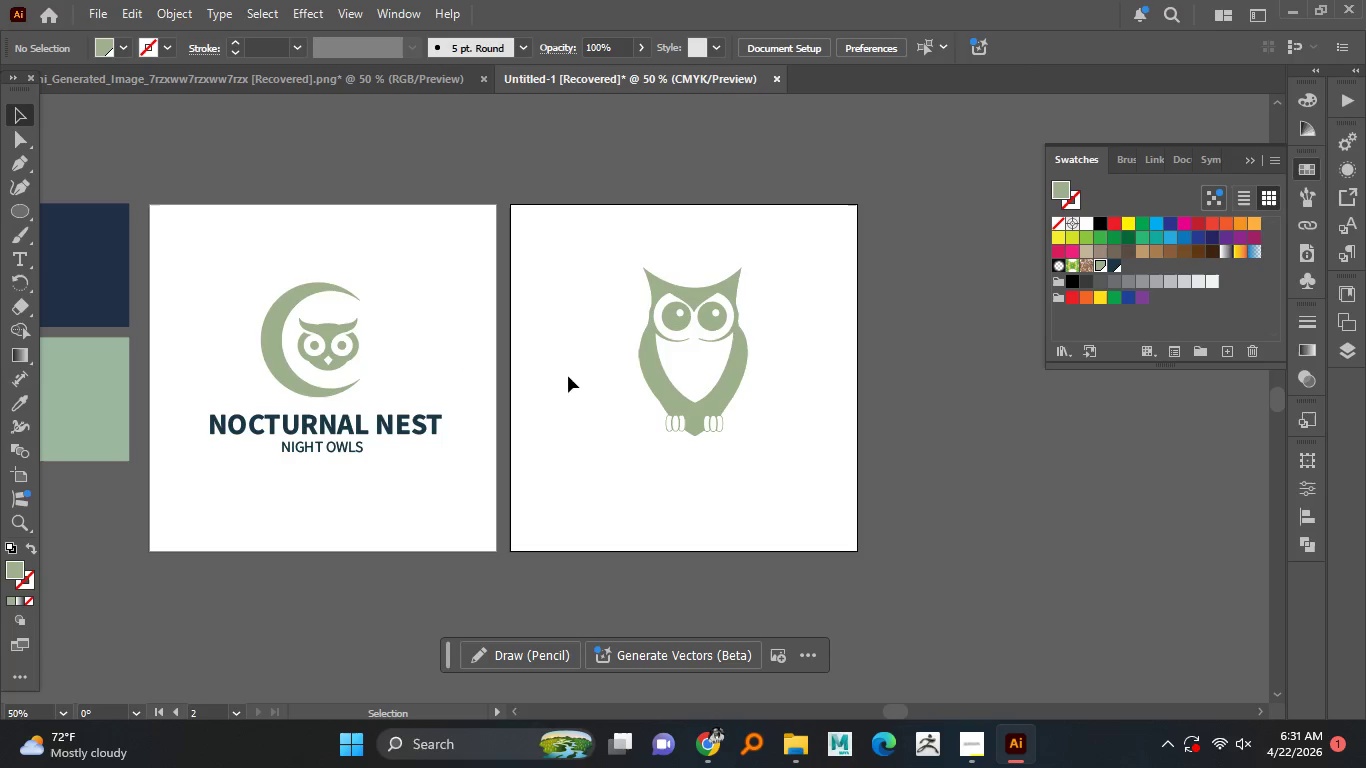 
scroll: coordinate [488, 352], scroll_direction: down, amount: 2.0
 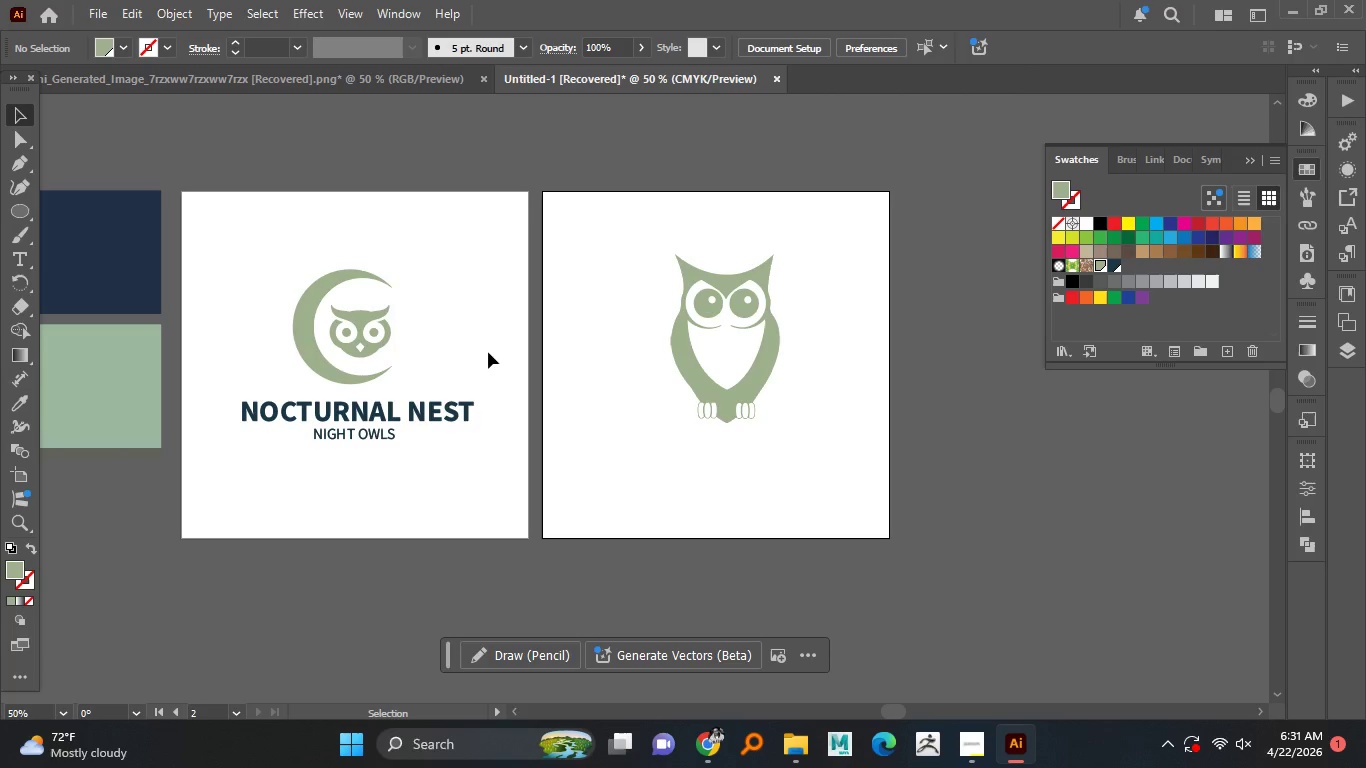 
hold_key(key=AltLeft, duration=1.5)
scroll: coordinate [568, 376], scroll_direction: up, amount: 1.0
 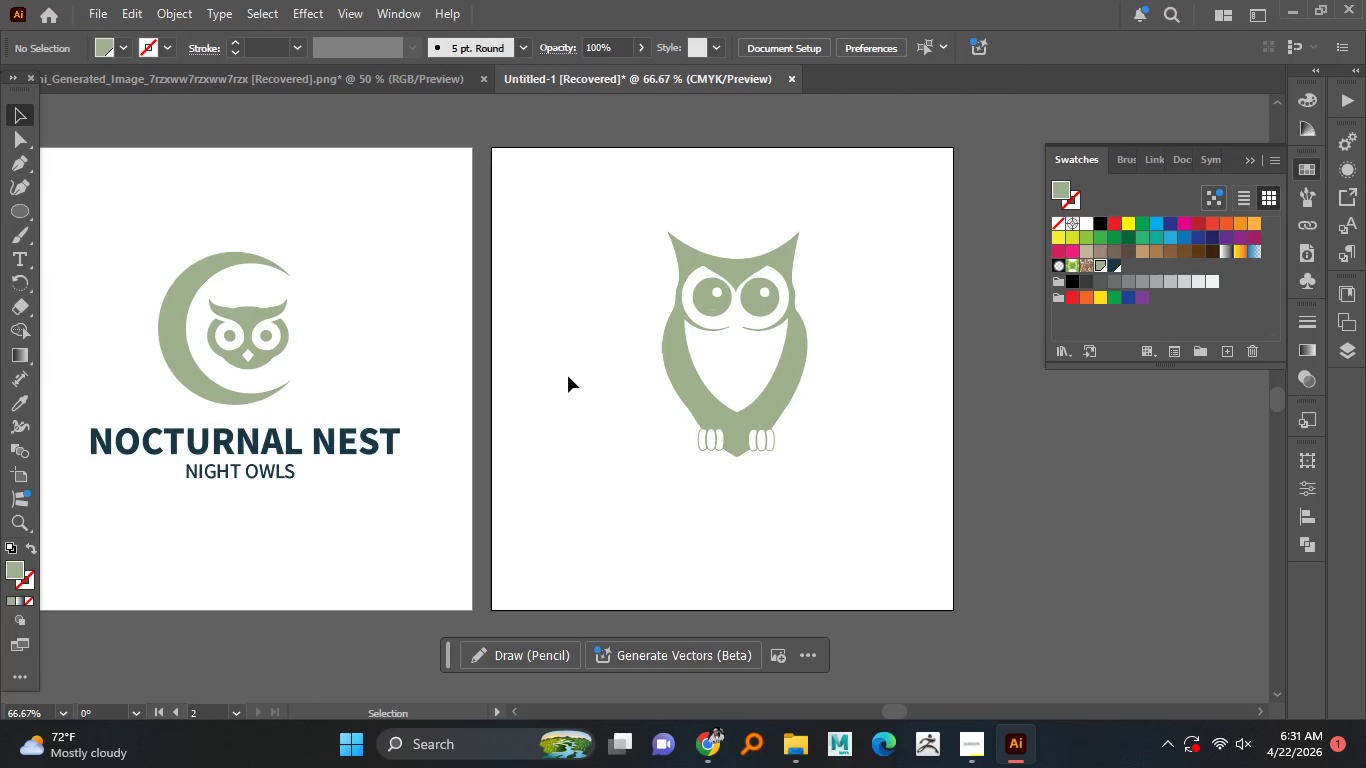 
hold_key(key=AltLeft, duration=1.5)
 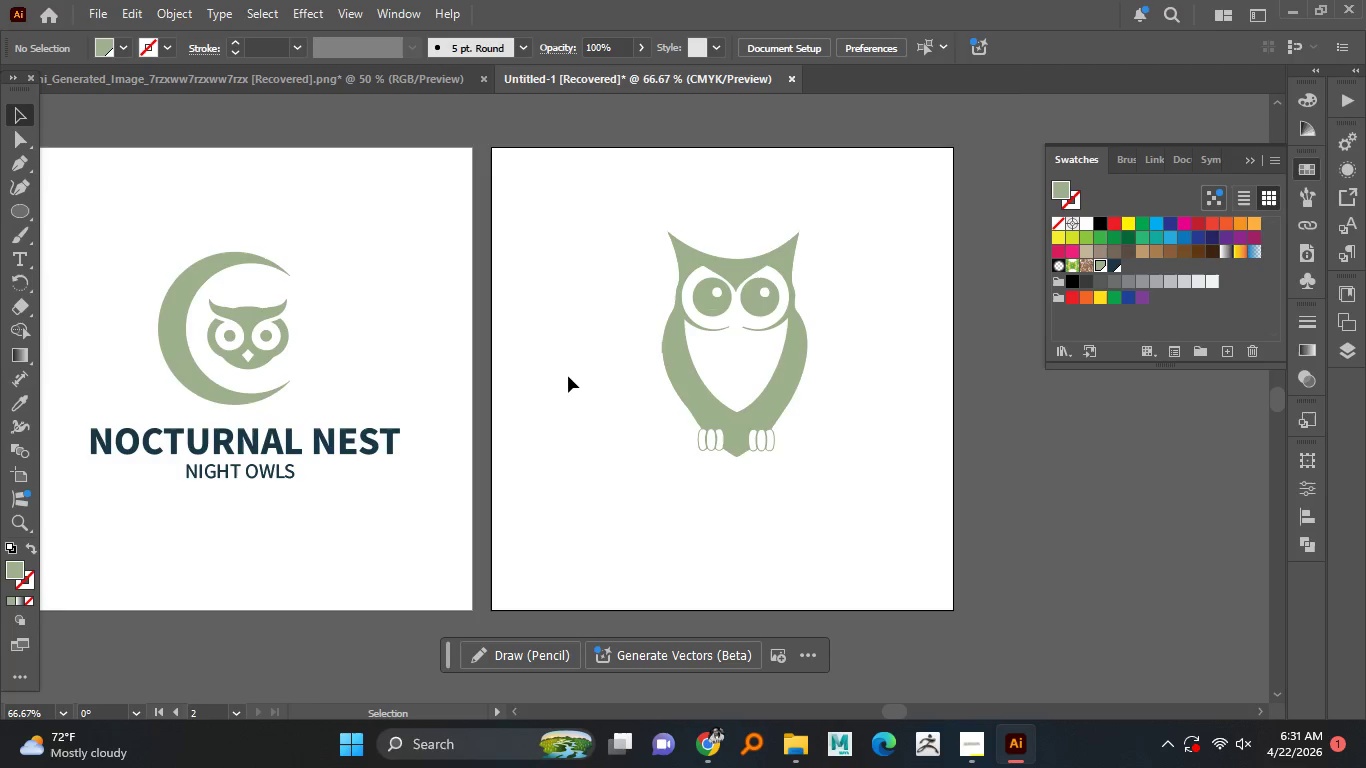 
hold_key(key=AltLeft, duration=1.5)
 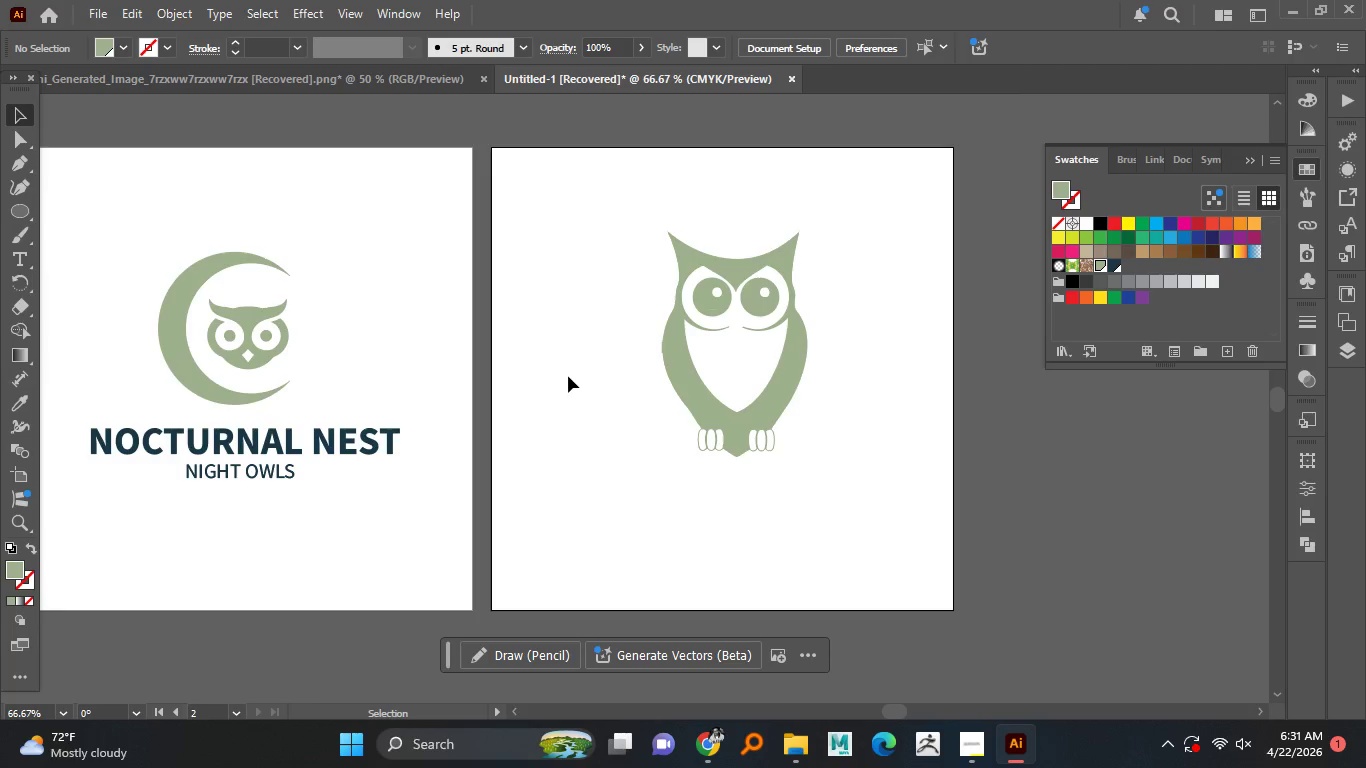 
hold_key(key=AltLeft, duration=1.5)
 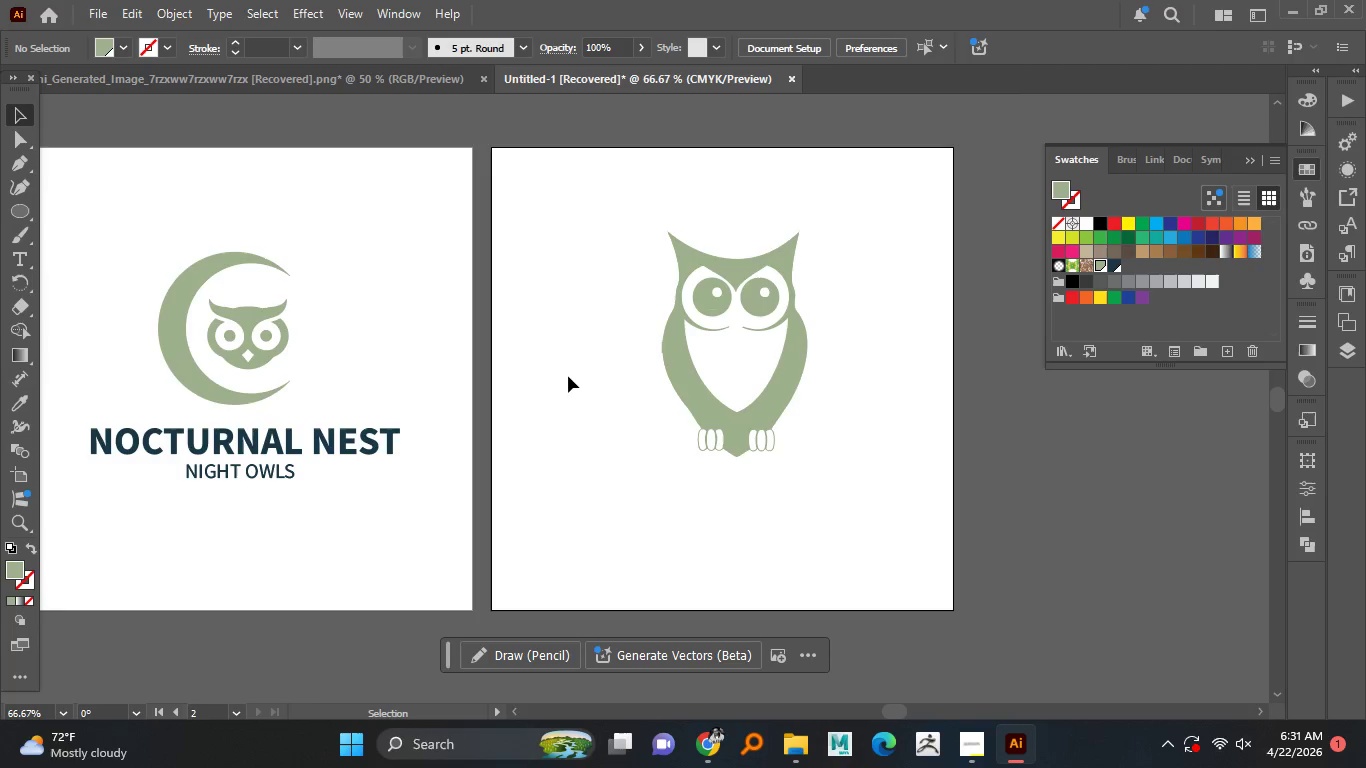 
hold_key(key=AltLeft, duration=1.52)
 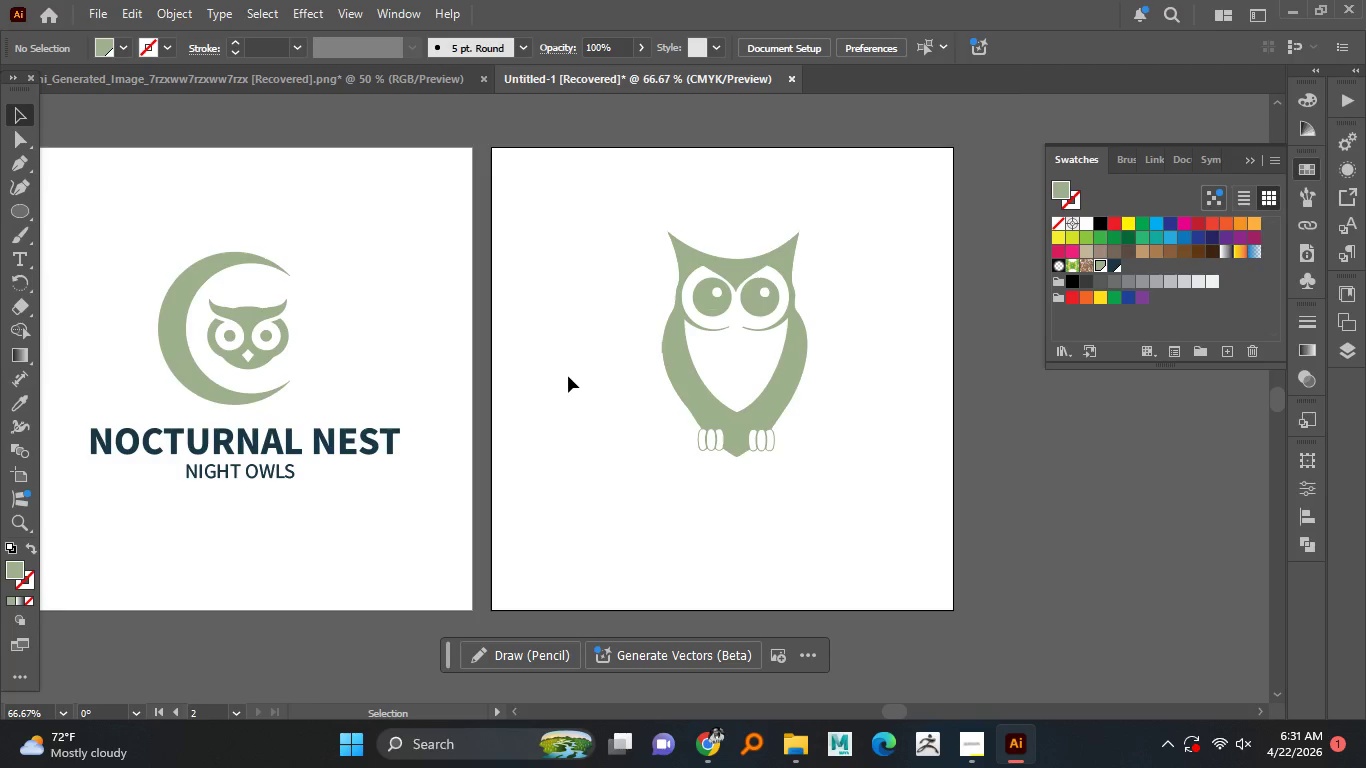 
hold_key(key=AltLeft, duration=1.5)
 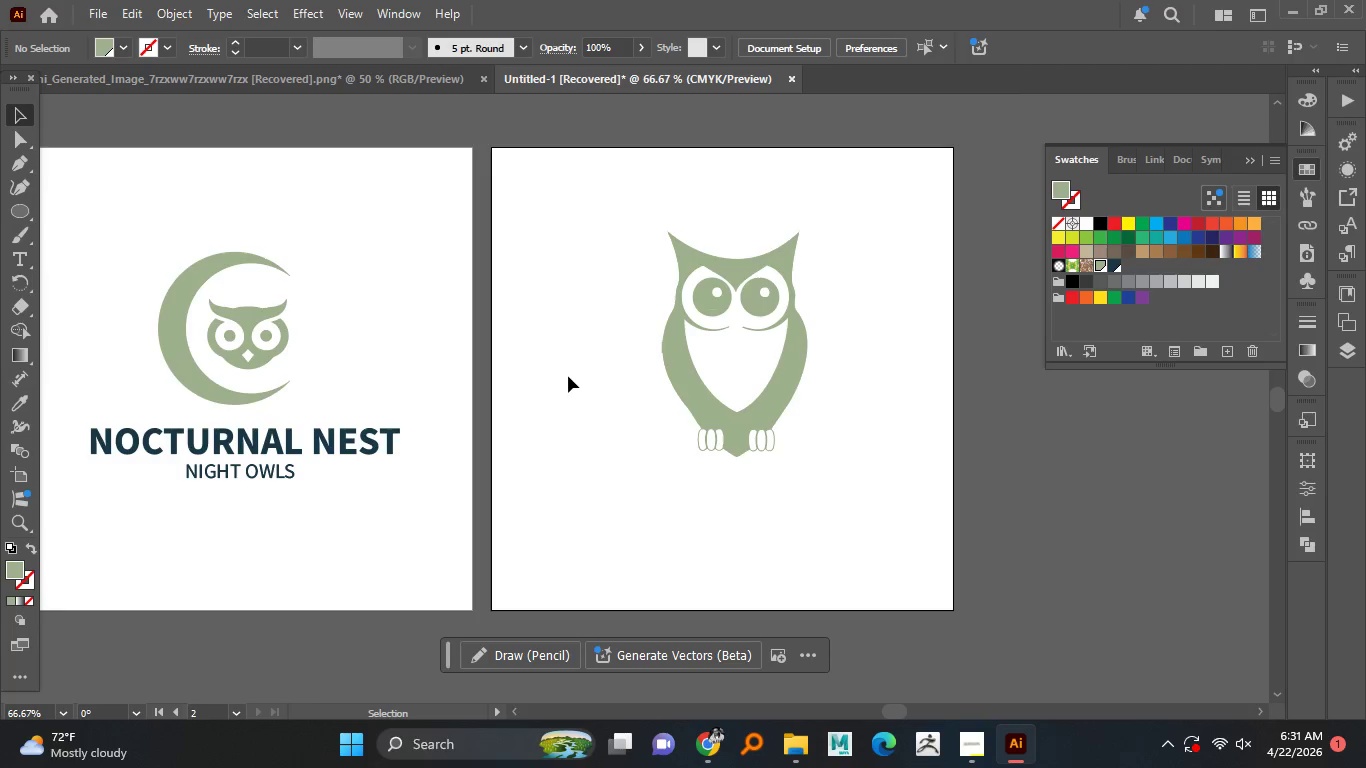 
hold_key(key=AltLeft, duration=1.5)
 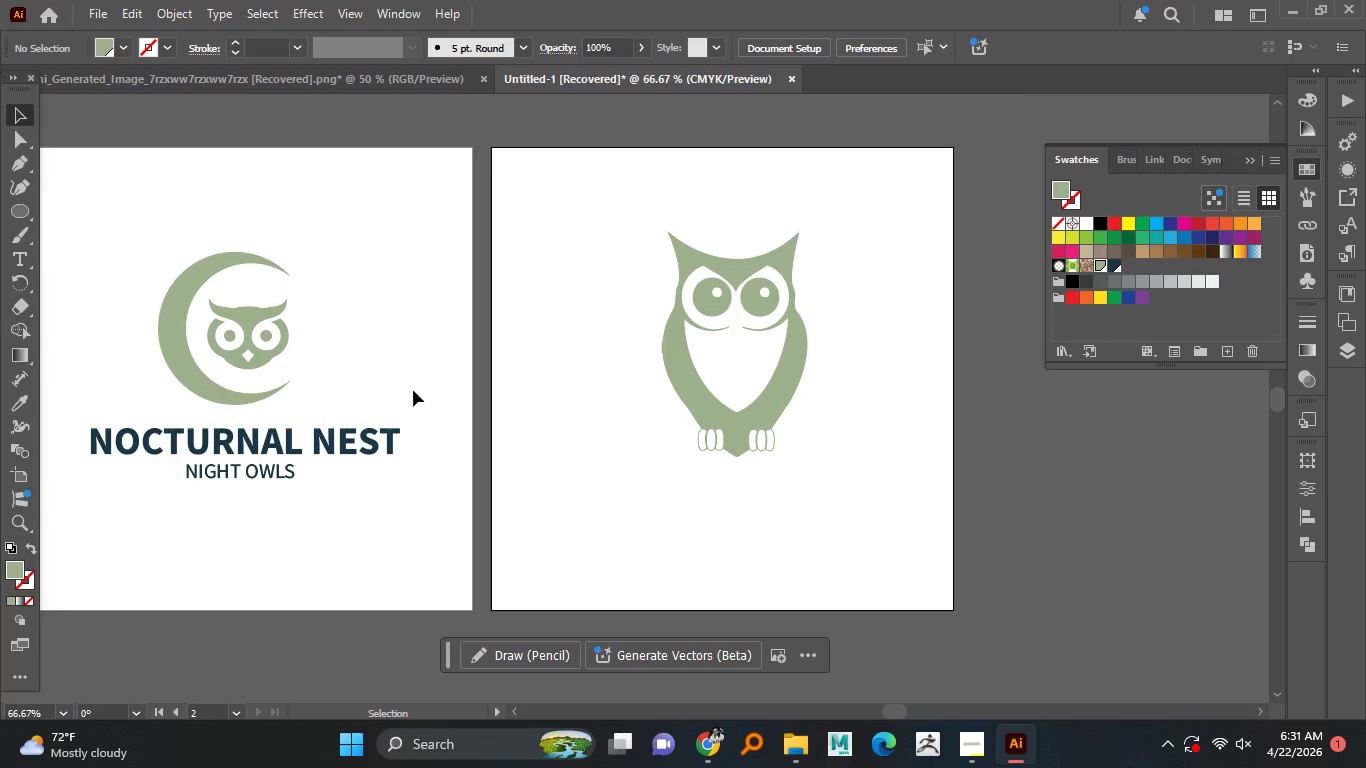 
key(Alt+AltLeft)
 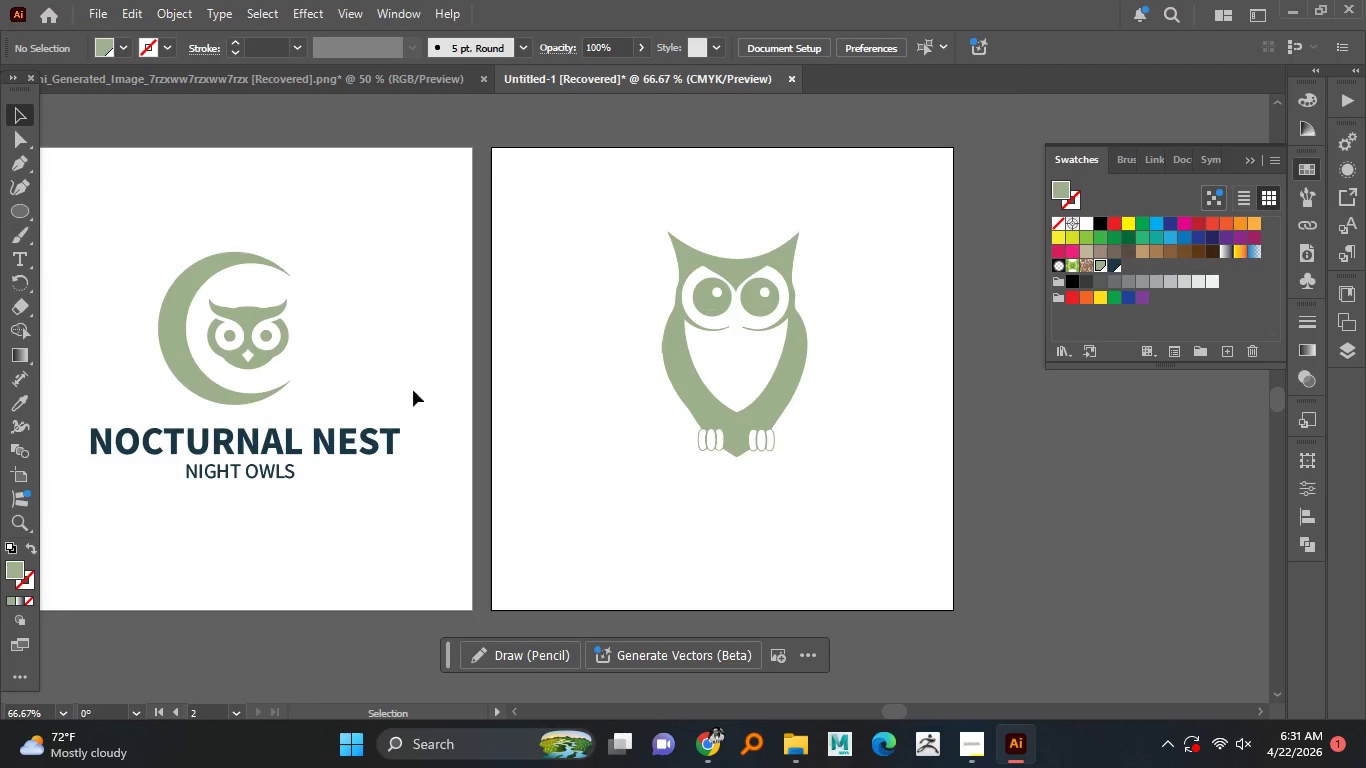 
key(Alt+AltLeft)
 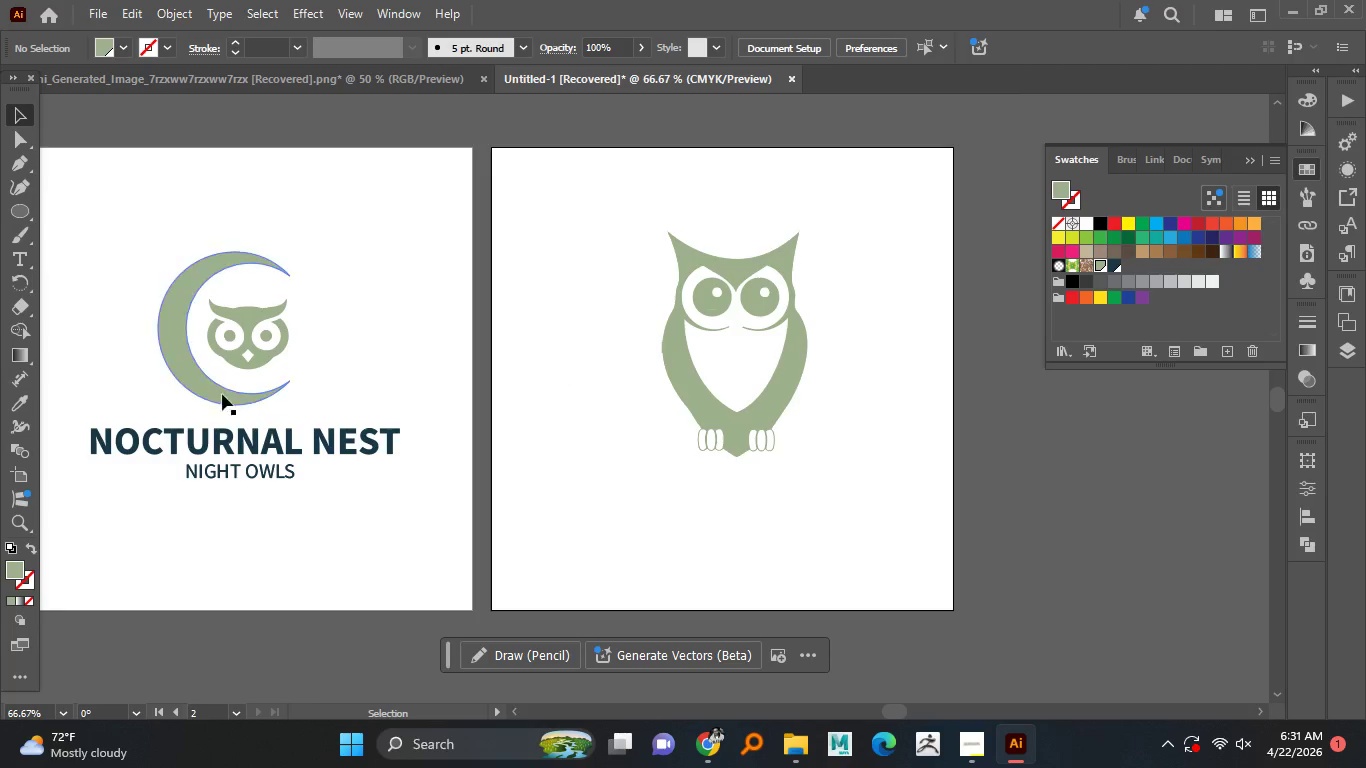 
key(Alt+AltLeft)
 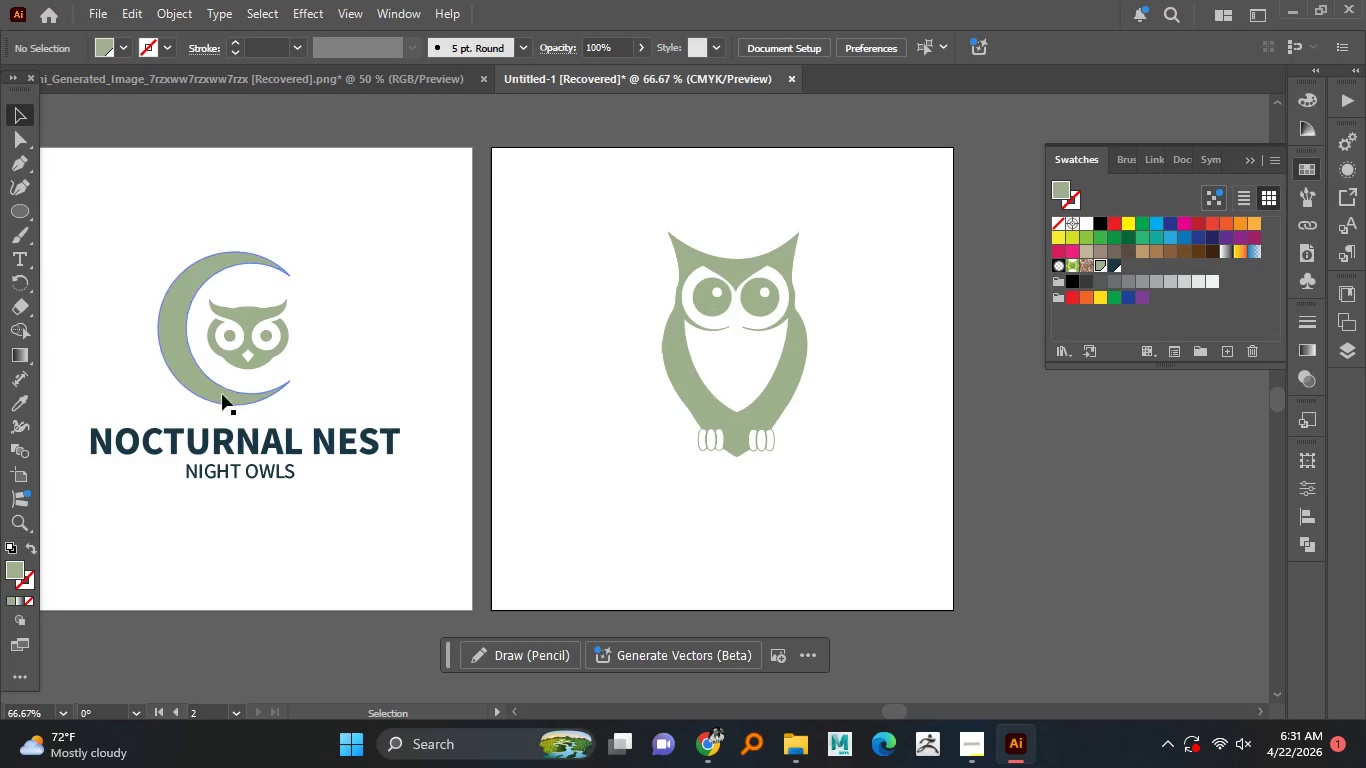 
key(Alt+AltLeft)
 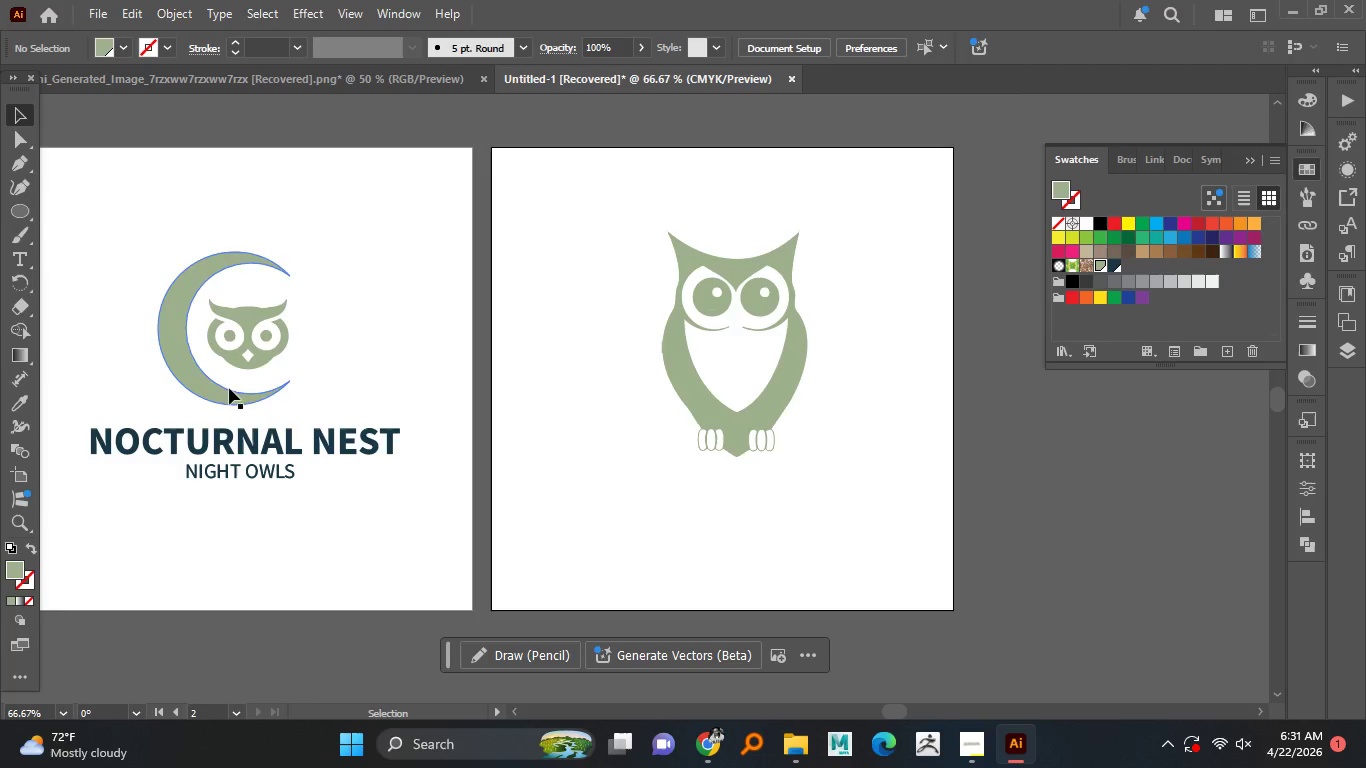 
key(Alt+AltLeft)
 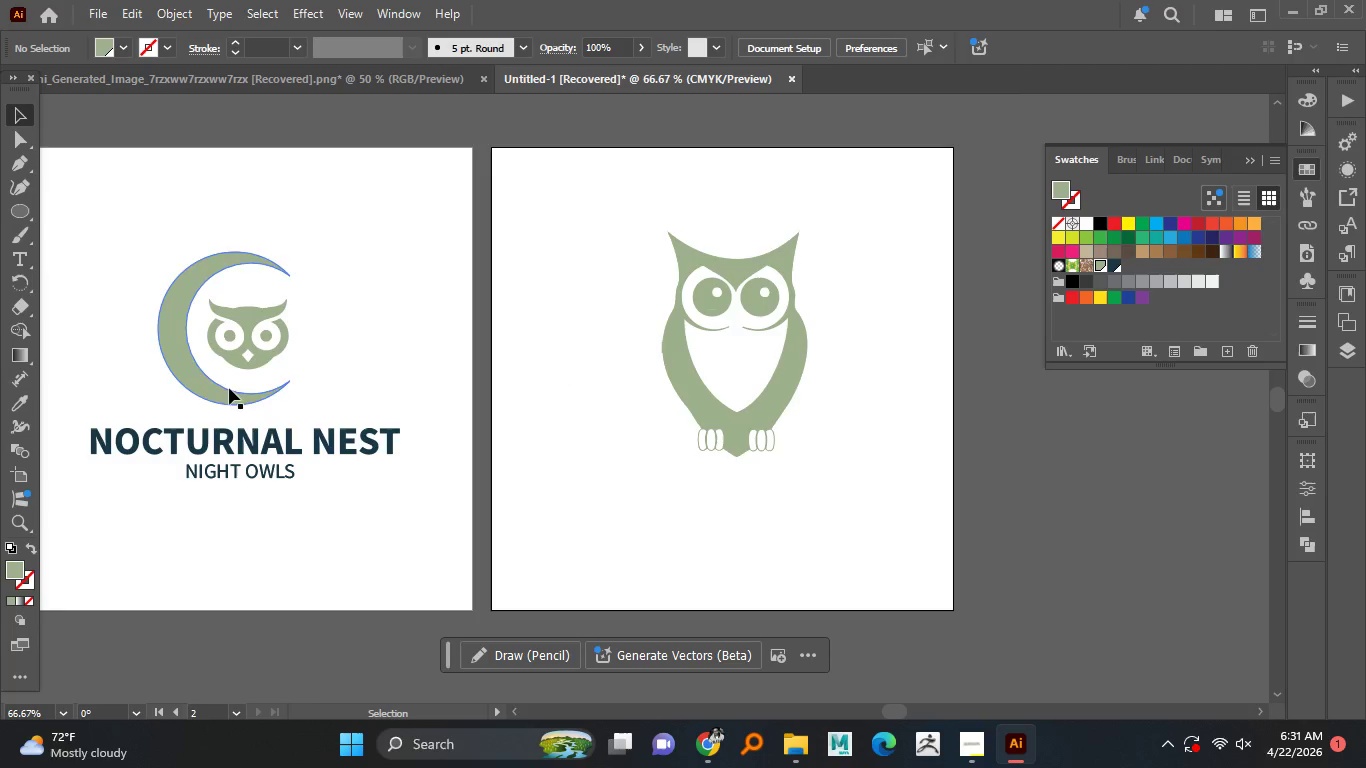 
key(Alt+AltLeft)
 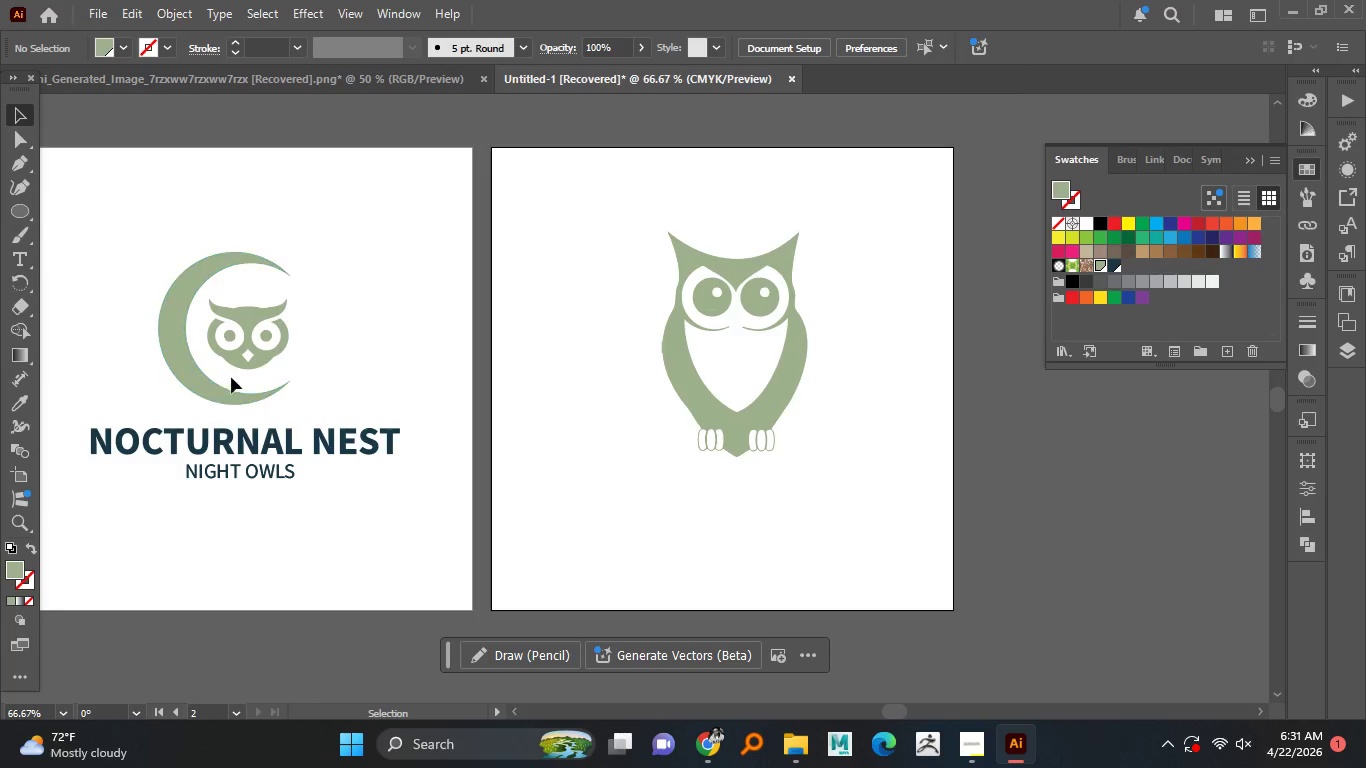 
key(Alt+AltLeft)
 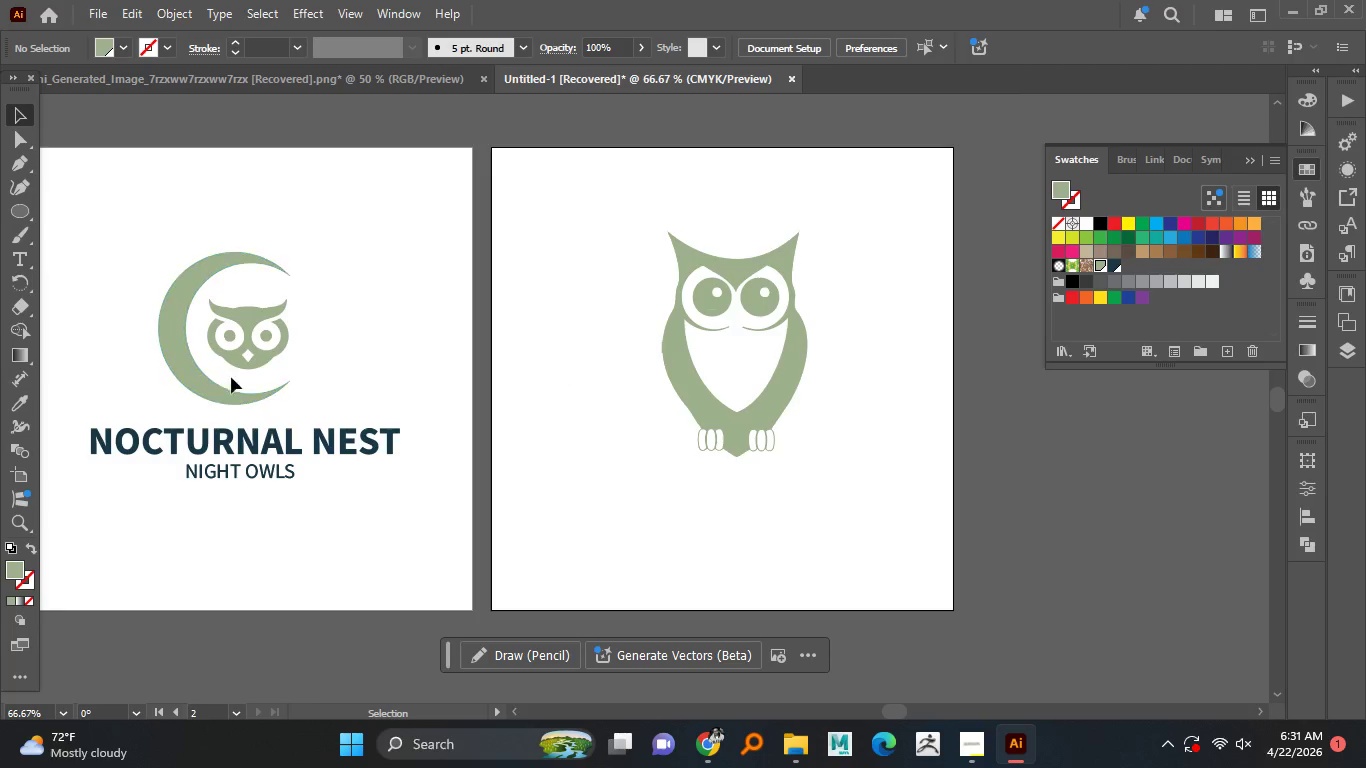 
key(Alt+AltLeft)
 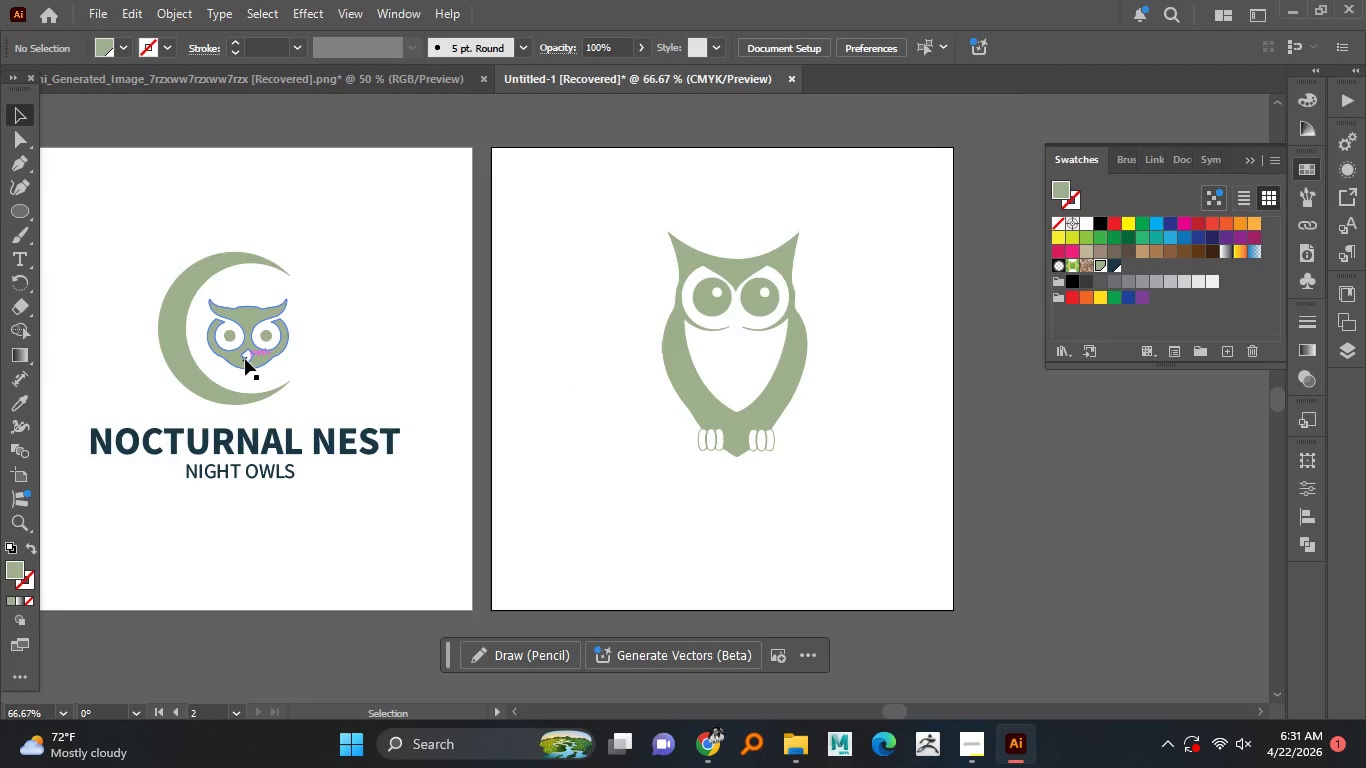 
left_click([245, 359])
 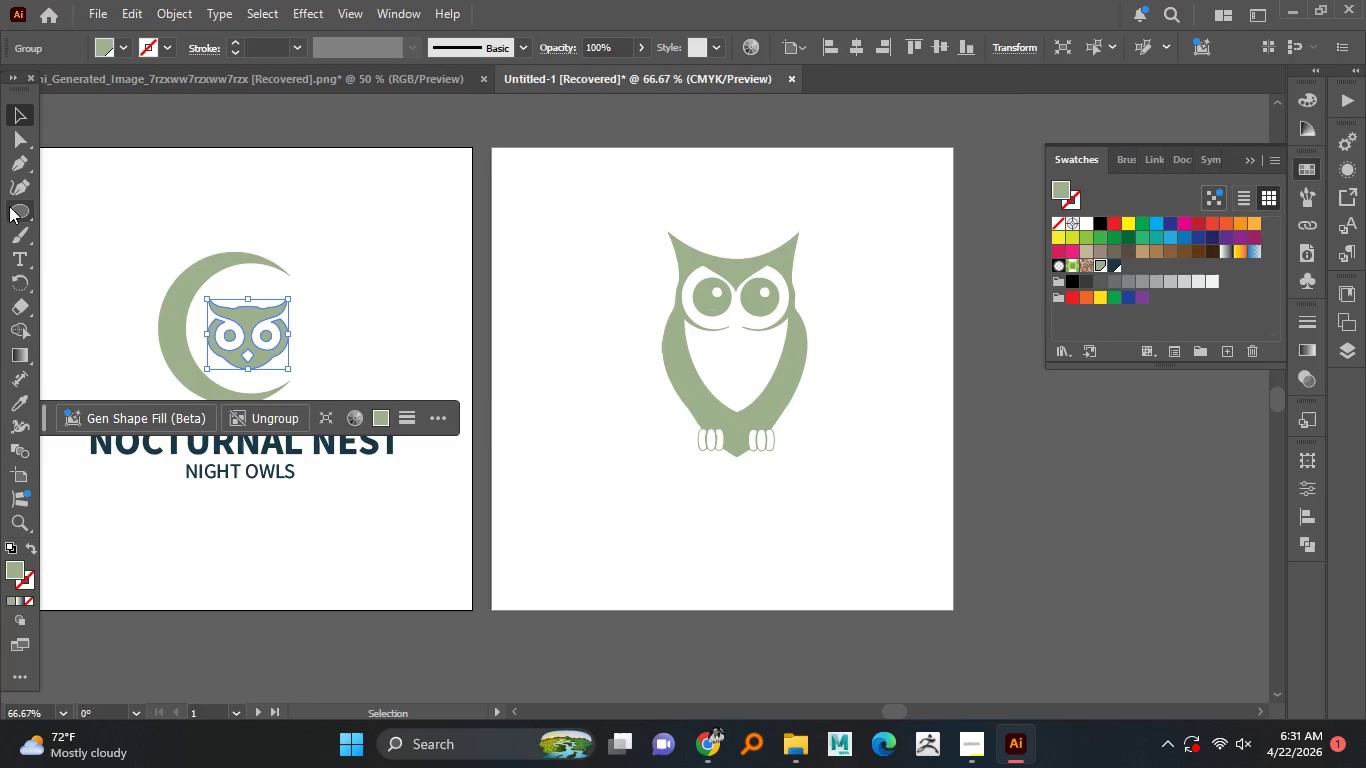 
right_click([19, 205])
 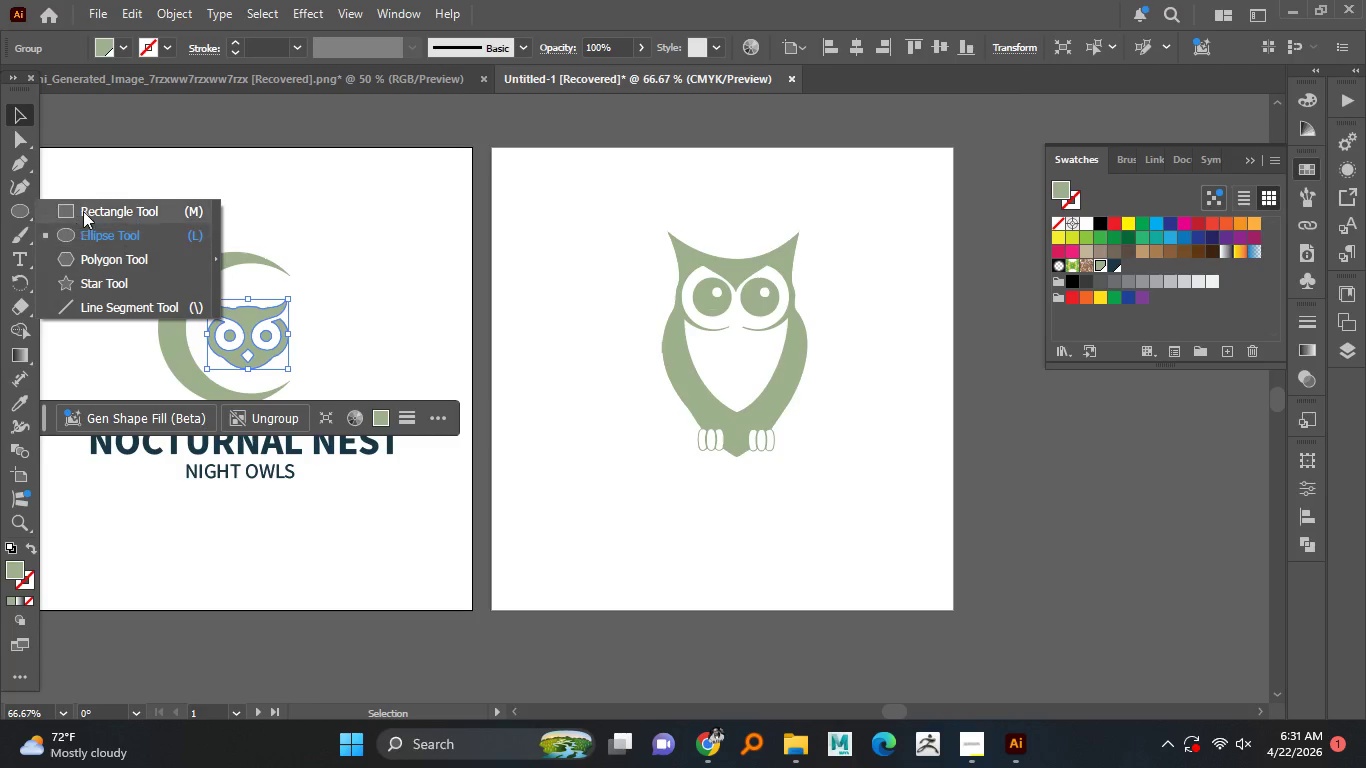 
left_click([86, 208])
 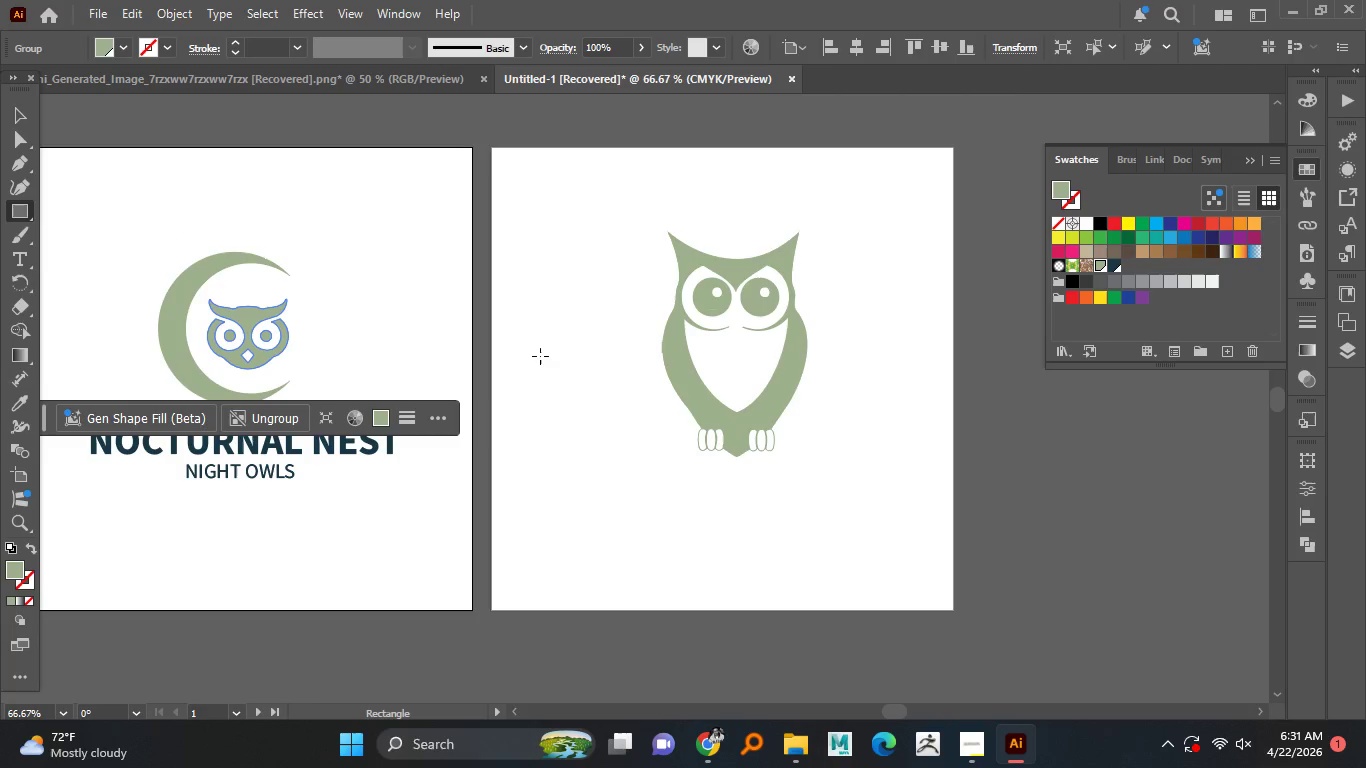 
left_click_drag(start_coordinate=[542, 356], to_coordinate=[625, 443])
 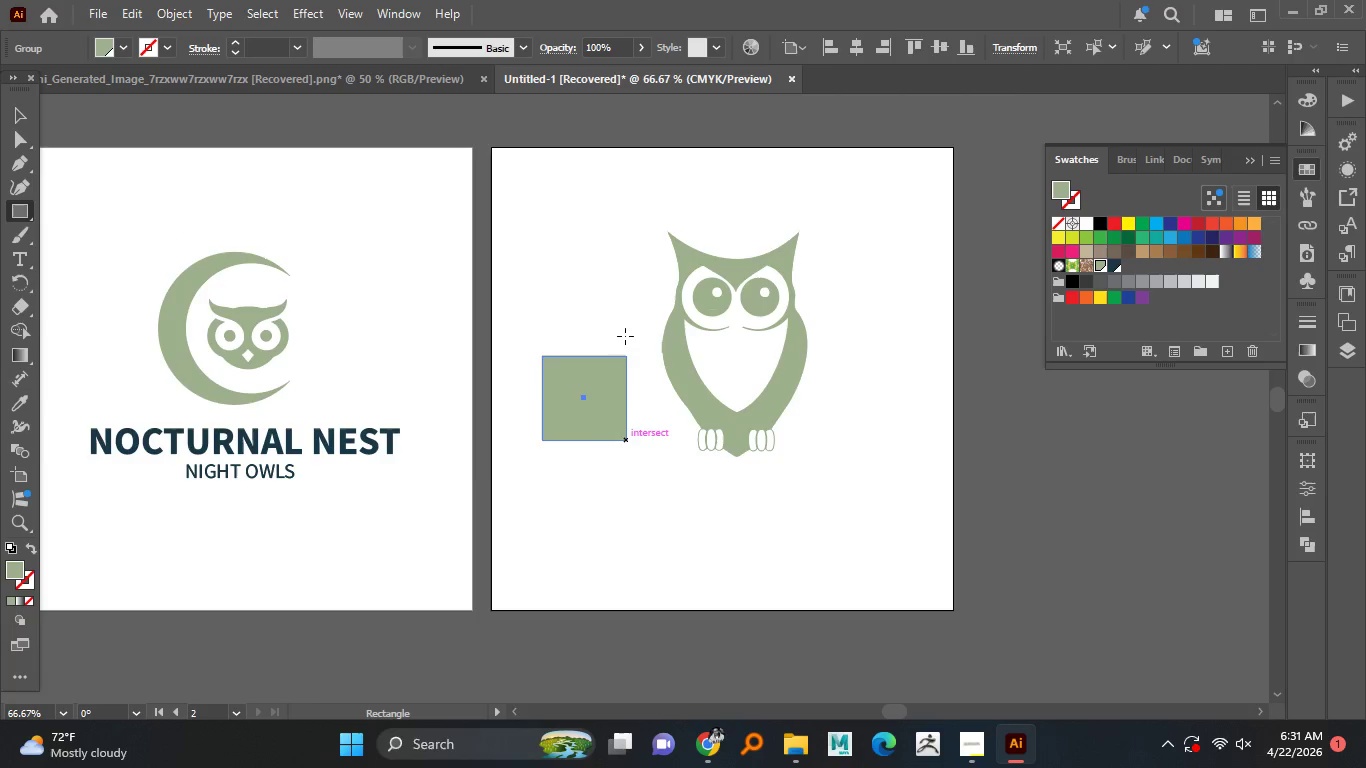 
hold_key(key=ShiftLeft, duration=1.33)
 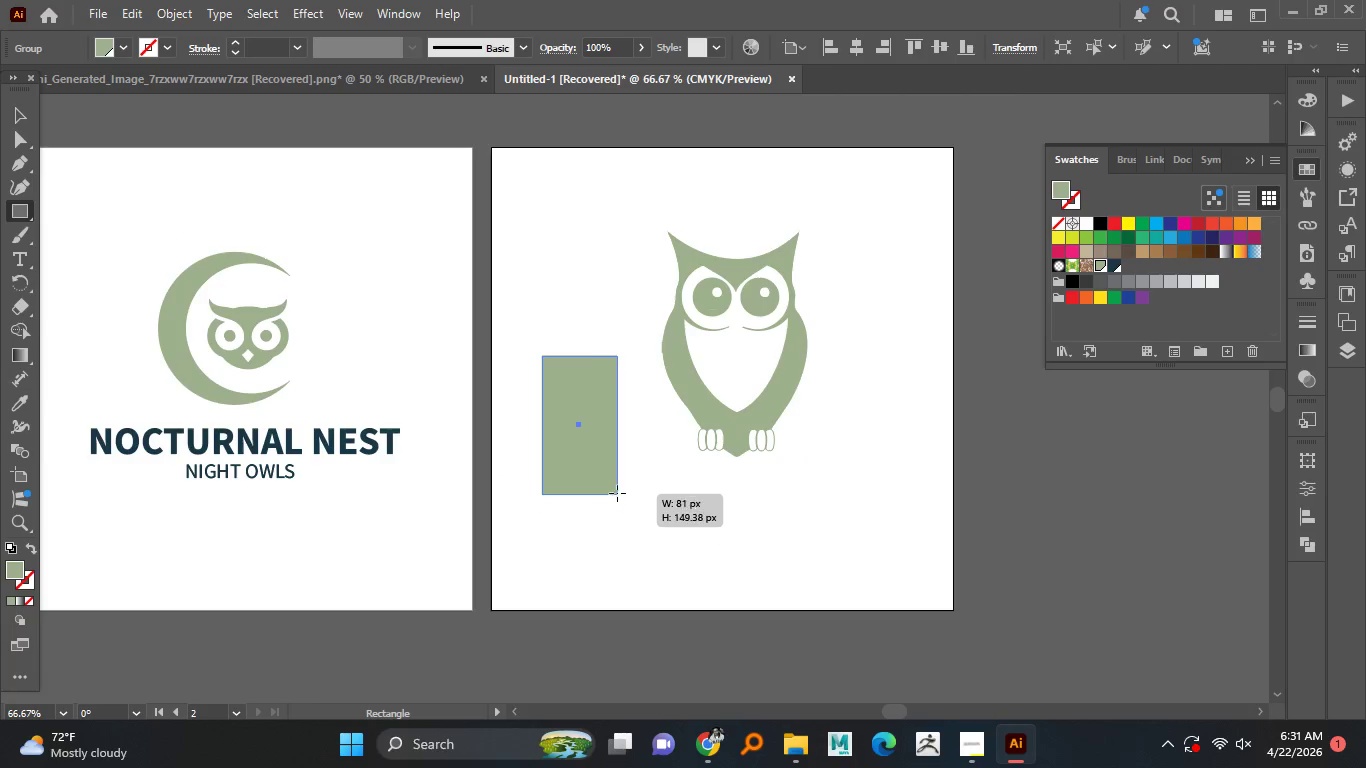 
hold_key(key=ShiftLeft, duration=1.08)
 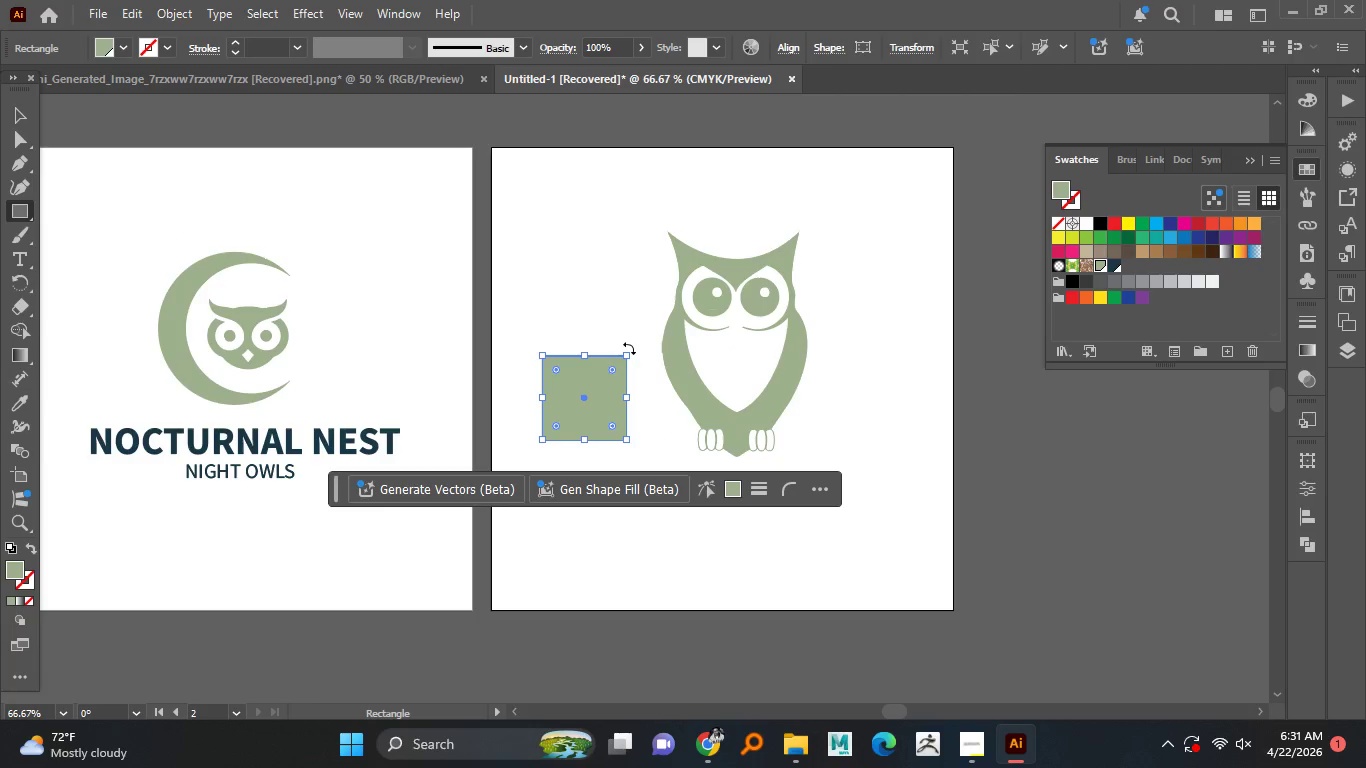 
left_click_drag(start_coordinate=[629, 348], to_coordinate=[597, 448])
 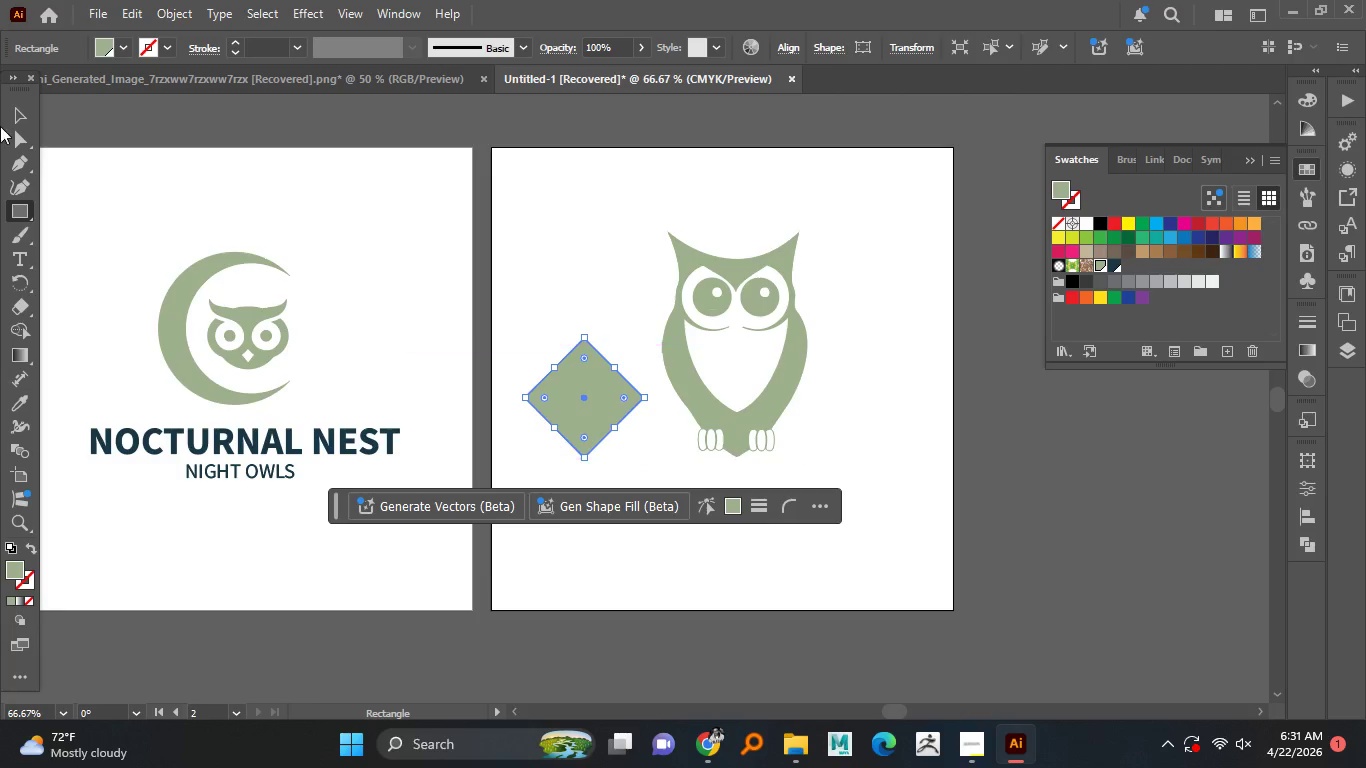 
hold_key(key=ShiftLeft, duration=1.51)
 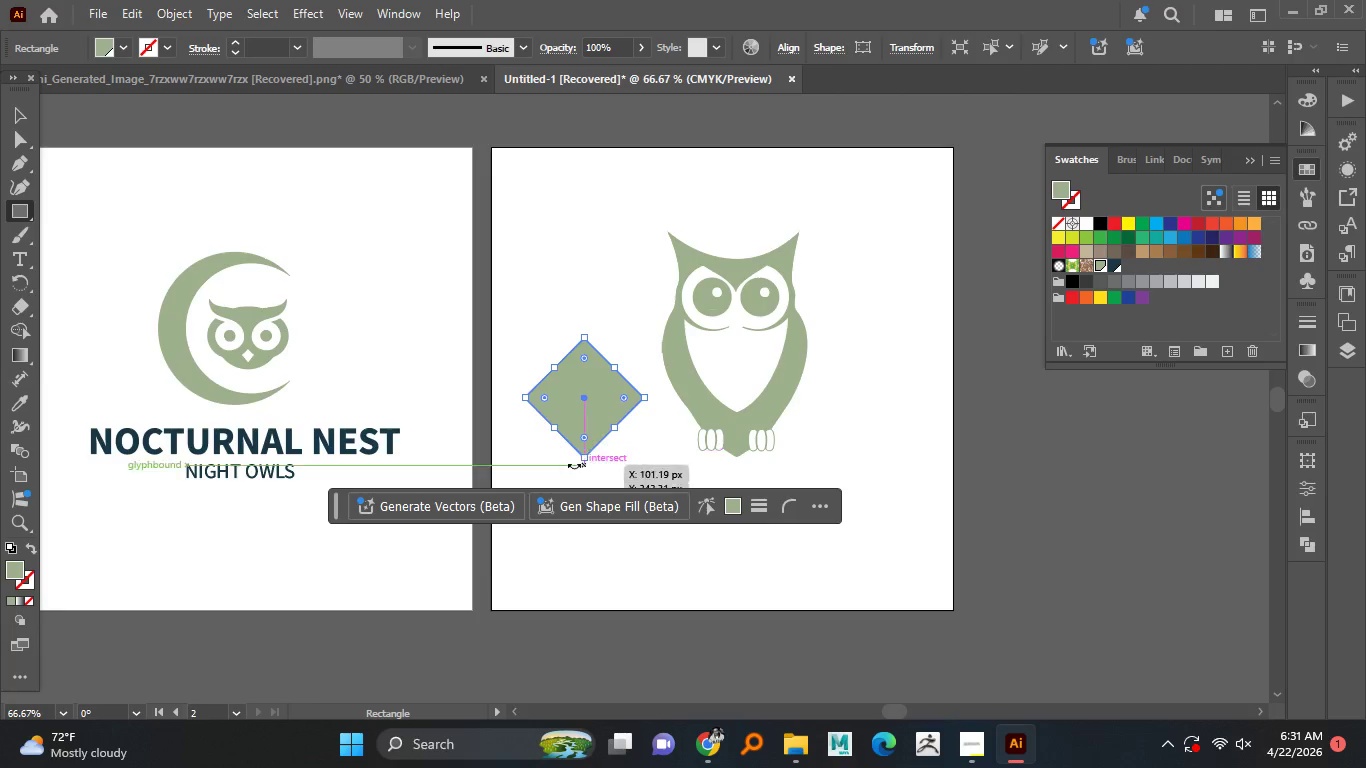 
hold_key(key=ShiftLeft, duration=0.62)
 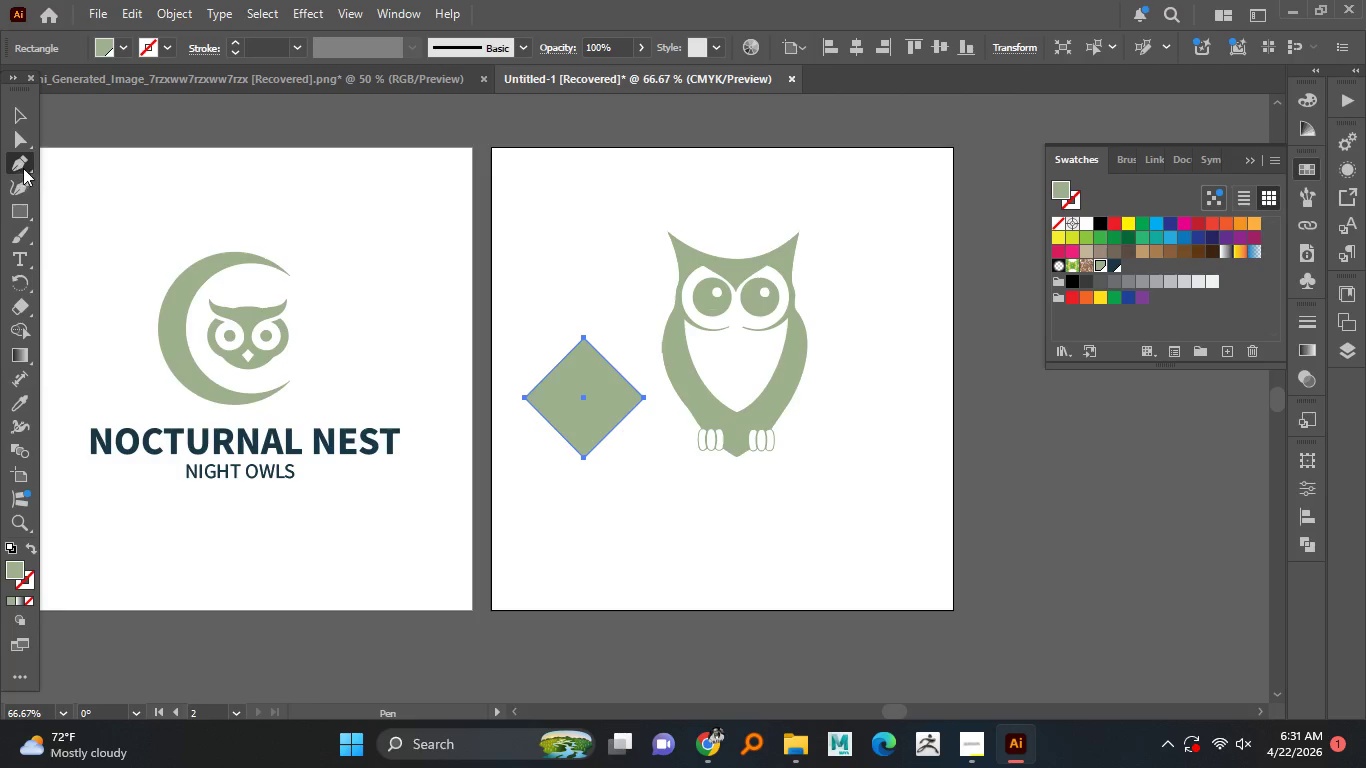 
double_click([26, 196])
 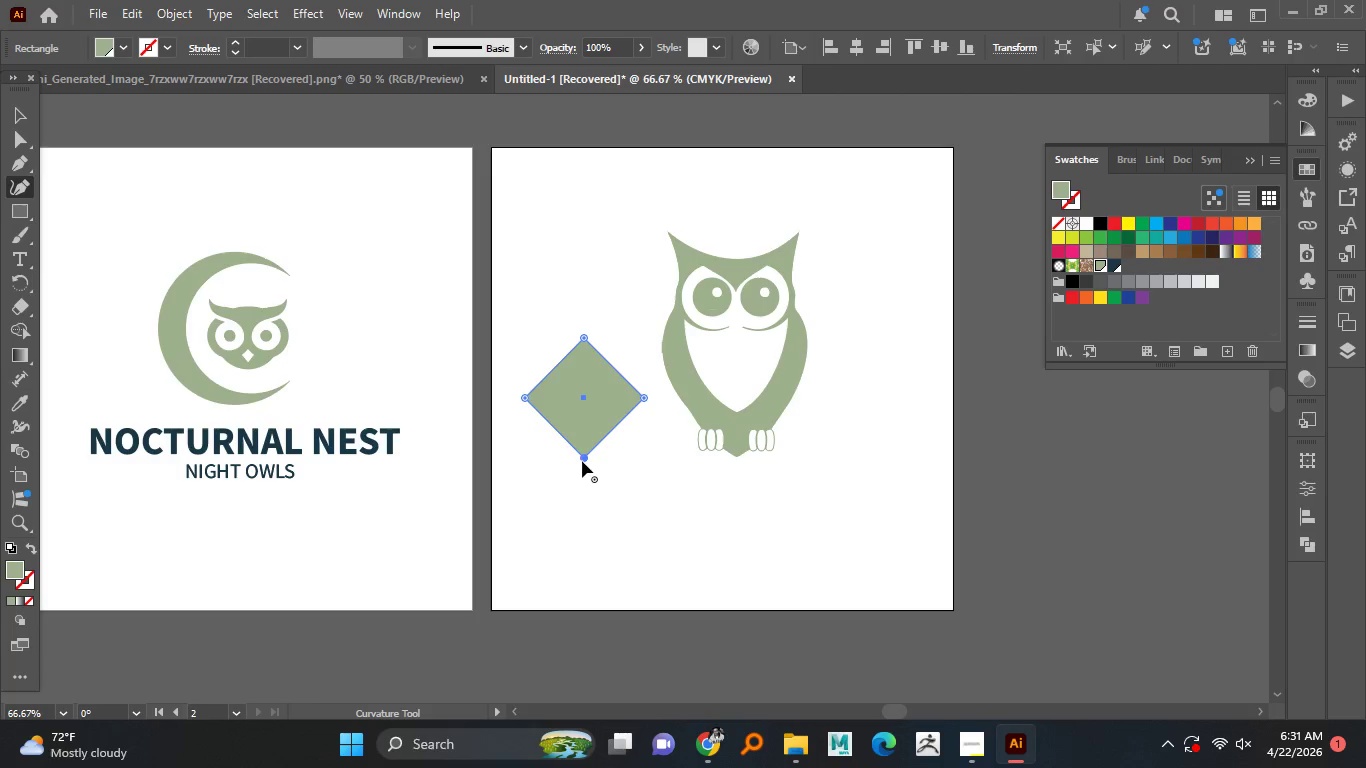 
left_click_drag(start_coordinate=[585, 460], to_coordinate=[585, 524])
 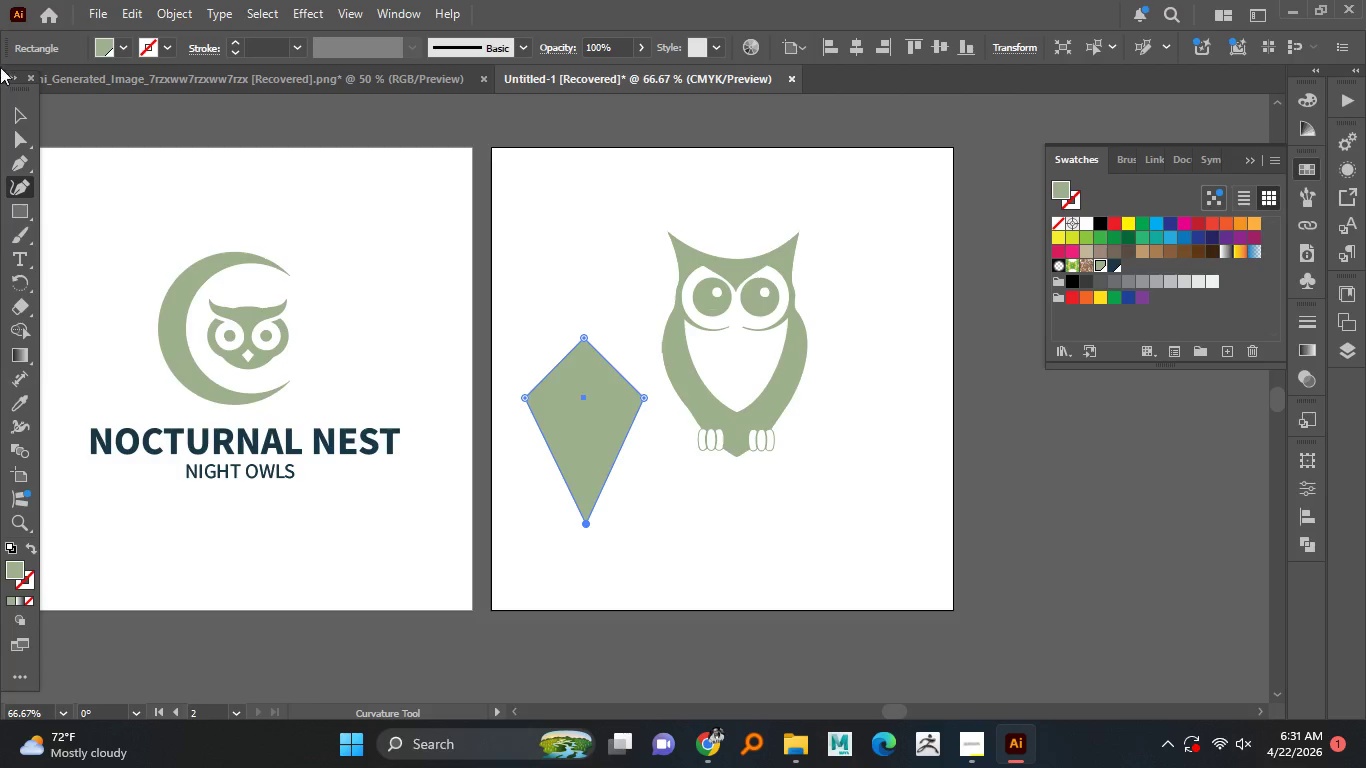 
hold_key(key=ShiftLeft, duration=1.52)
 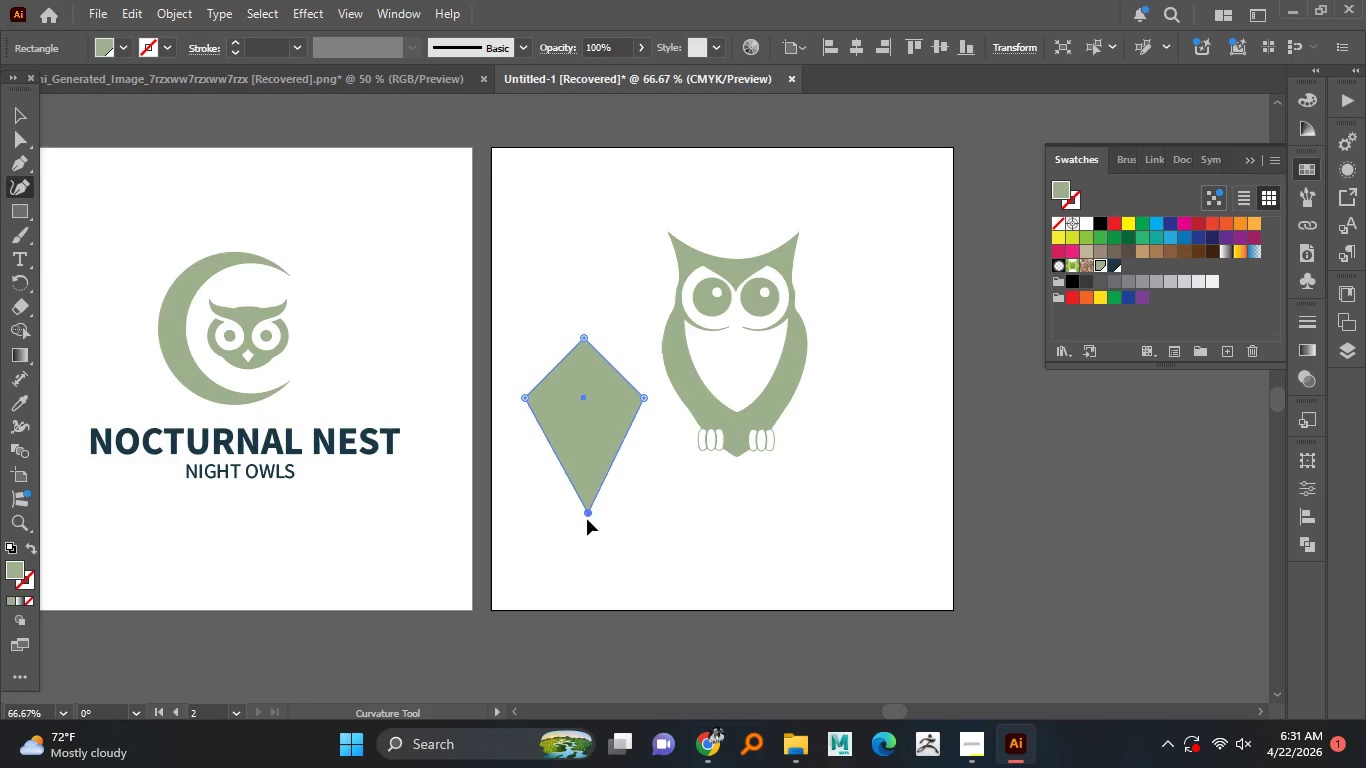 
hold_key(key=ShiftLeft, duration=1.5)
 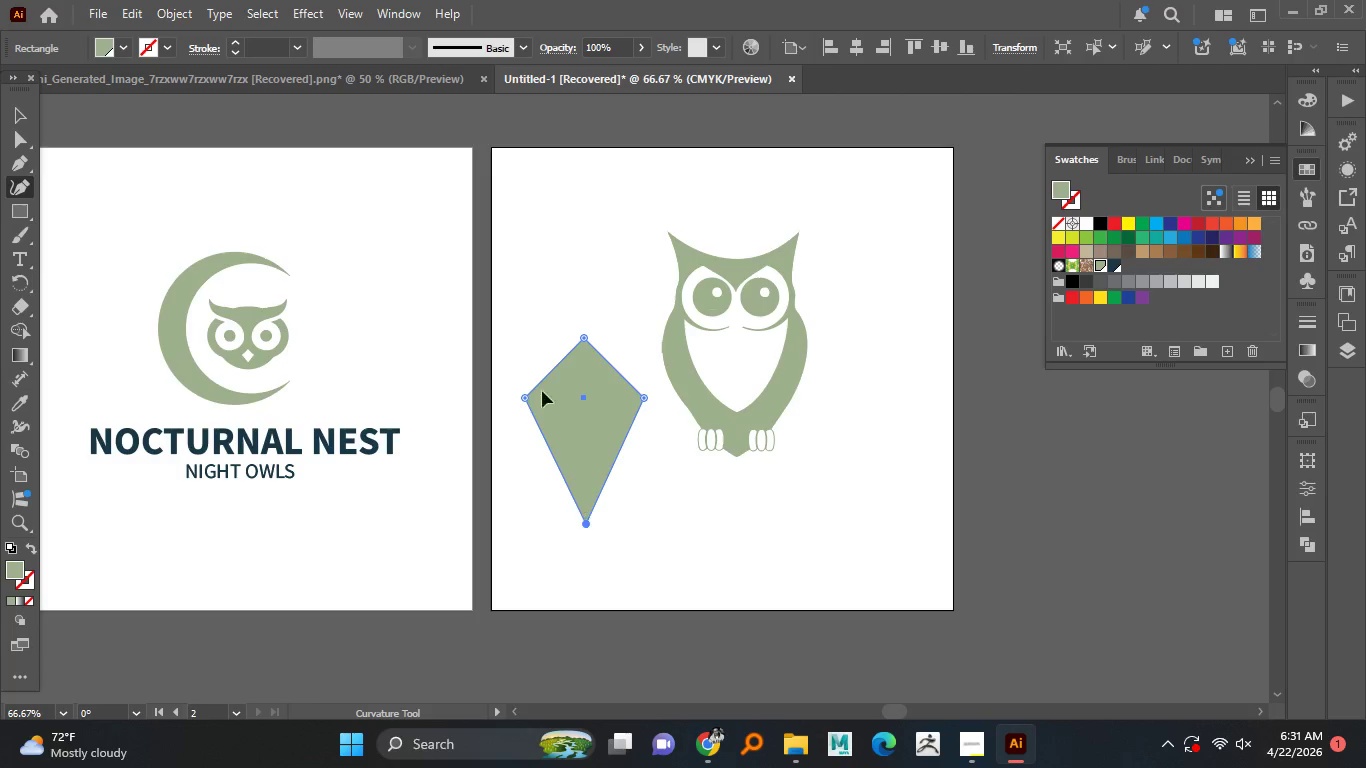 
key(Shift+ShiftLeft)
 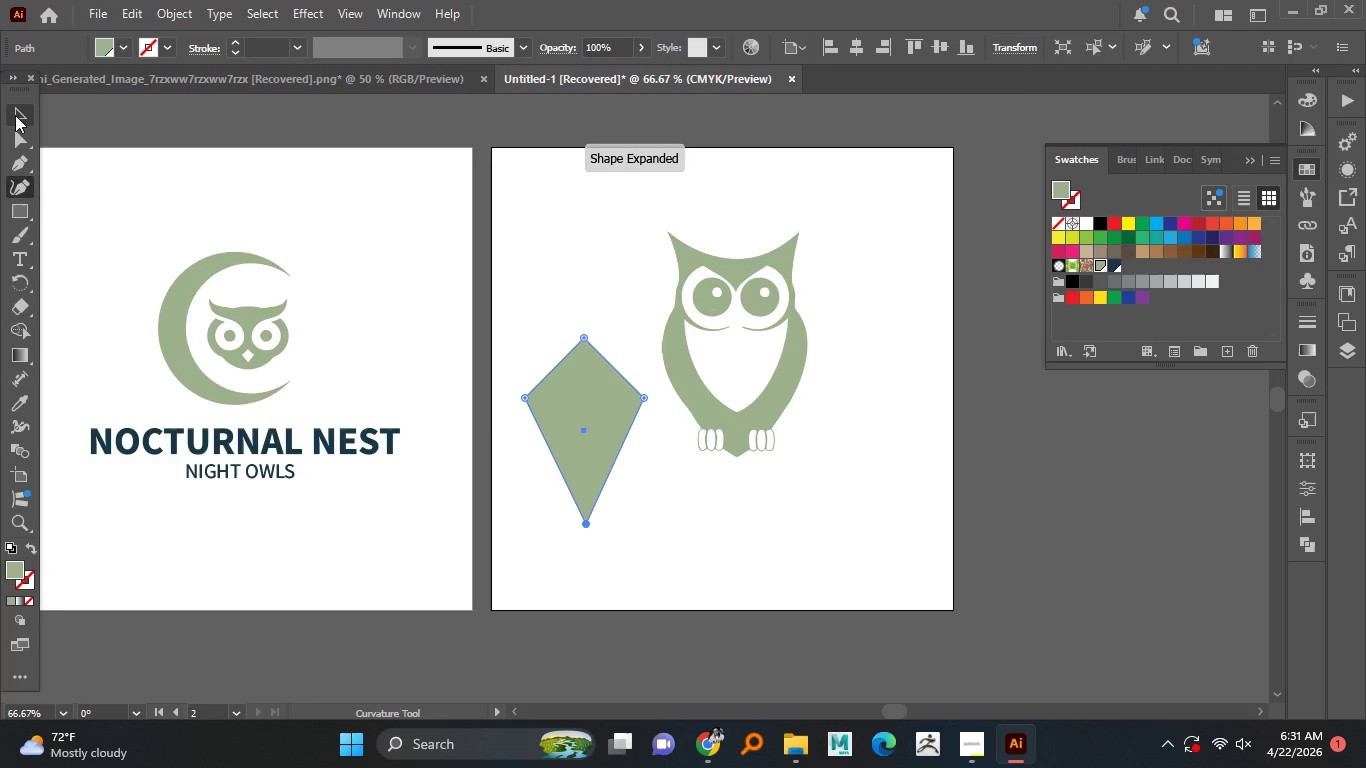 
left_click([15, 115])
 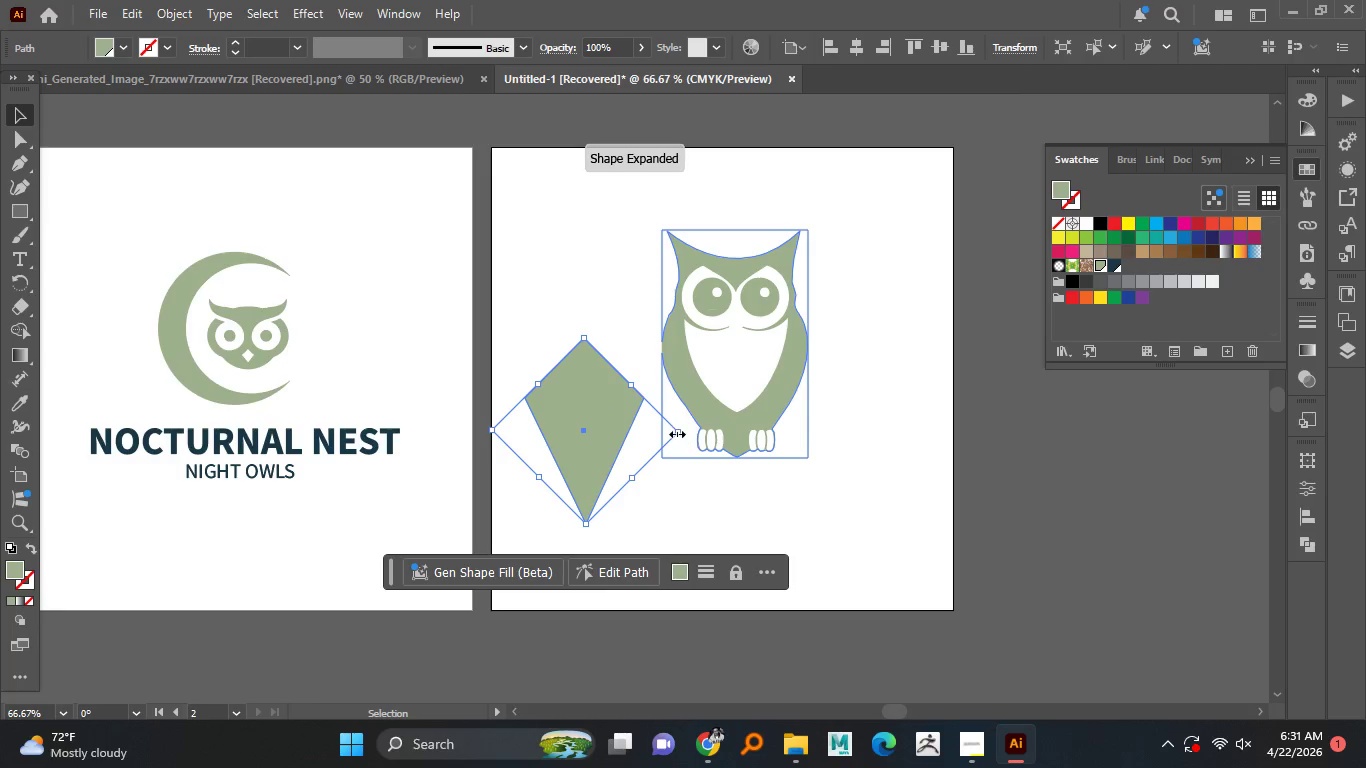 
left_click_drag(start_coordinate=[675, 432], to_coordinate=[610, 422])
 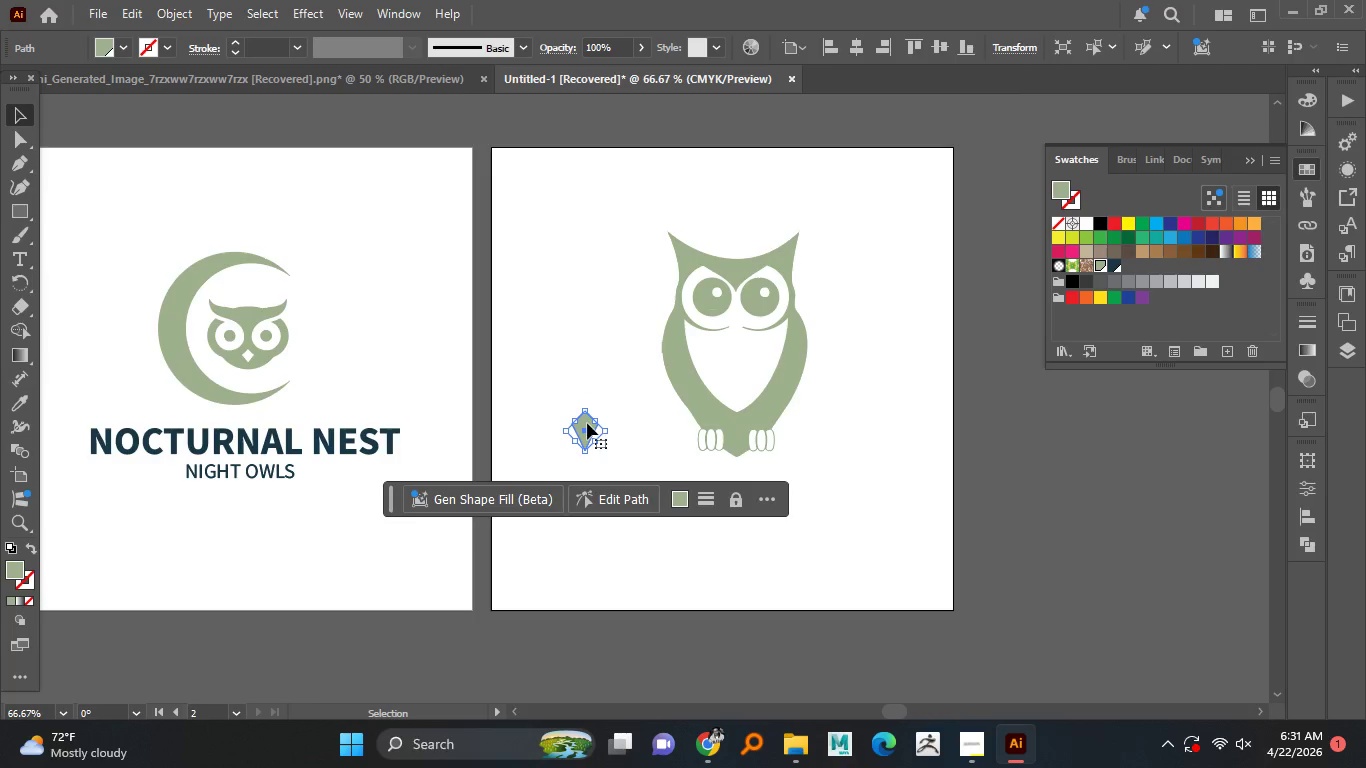 
hold_key(key=AltLeft, duration=1.19)
 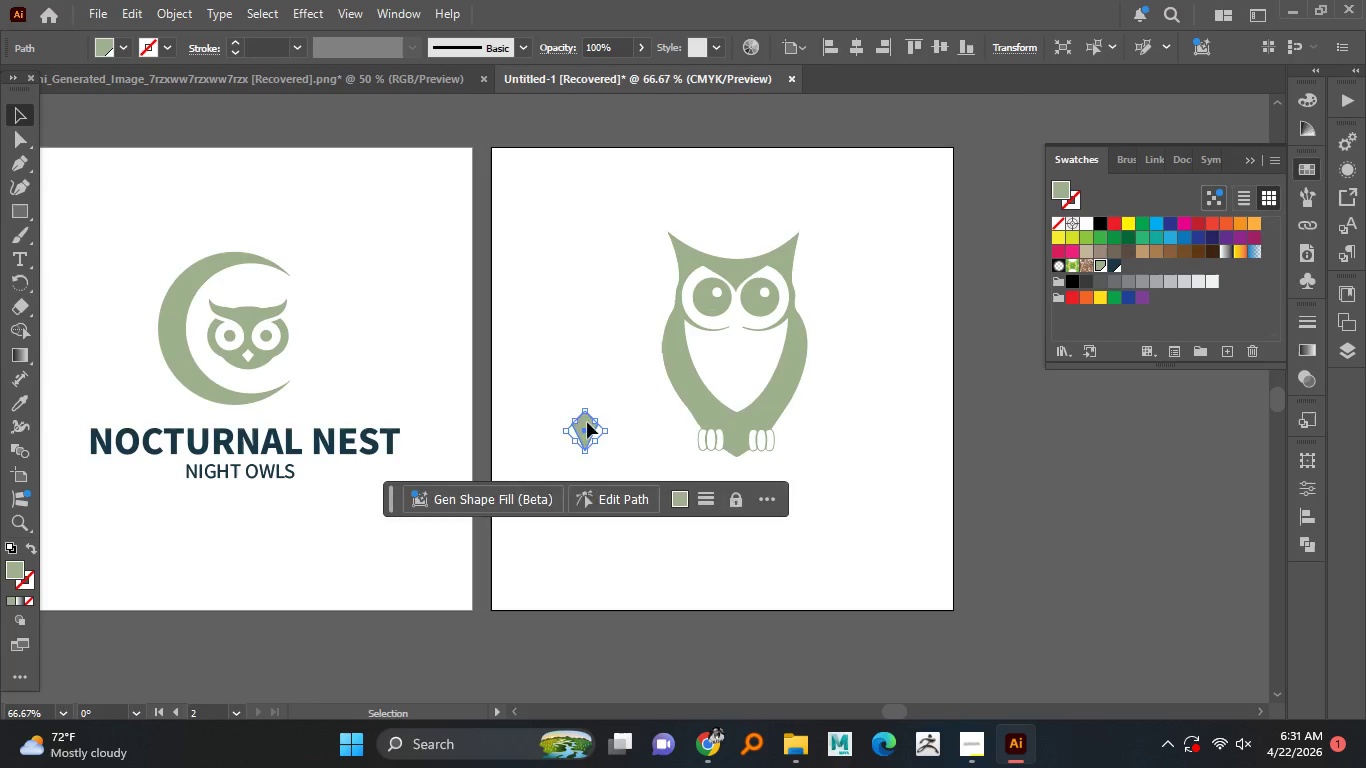 
hold_key(key=ShiftLeft, duration=1.02)
 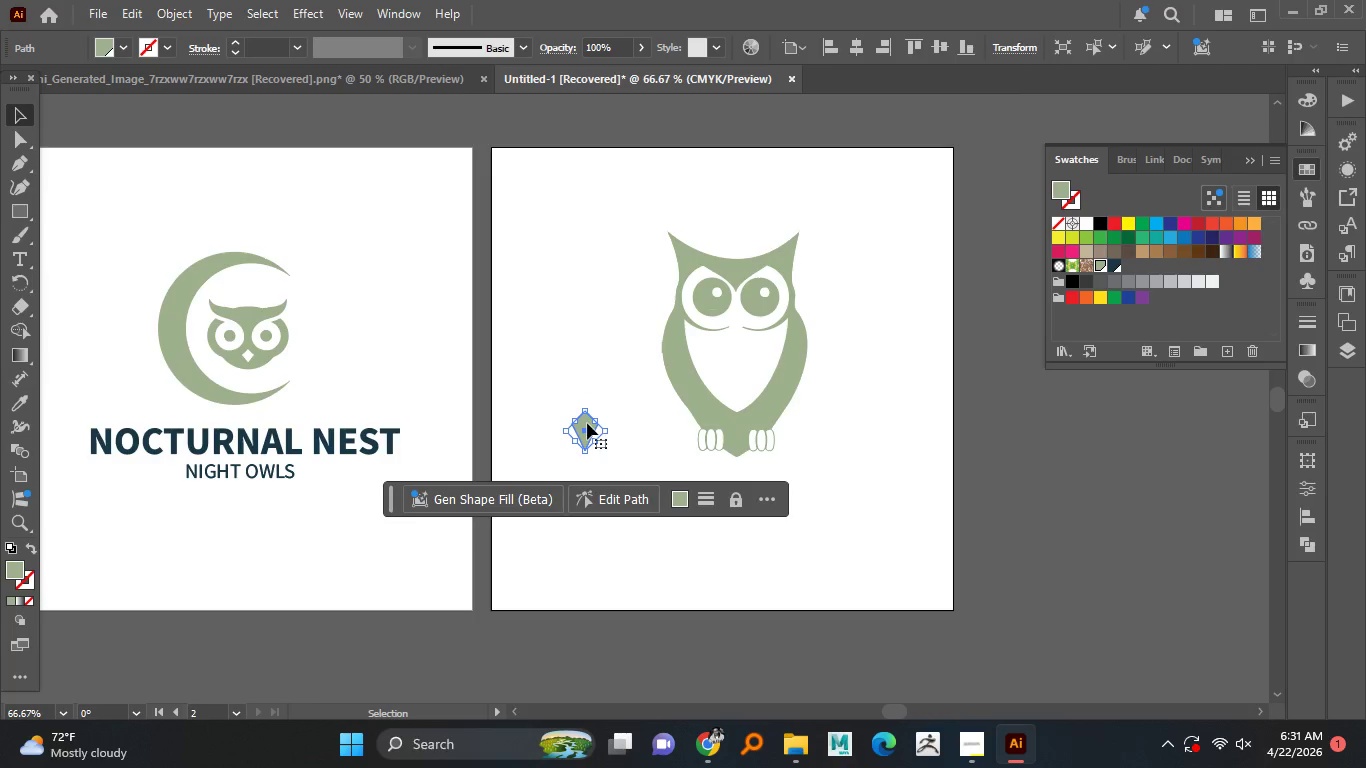 
left_click_drag(start_coordinate=[587, 423], to_coordinate=[739, 326])
 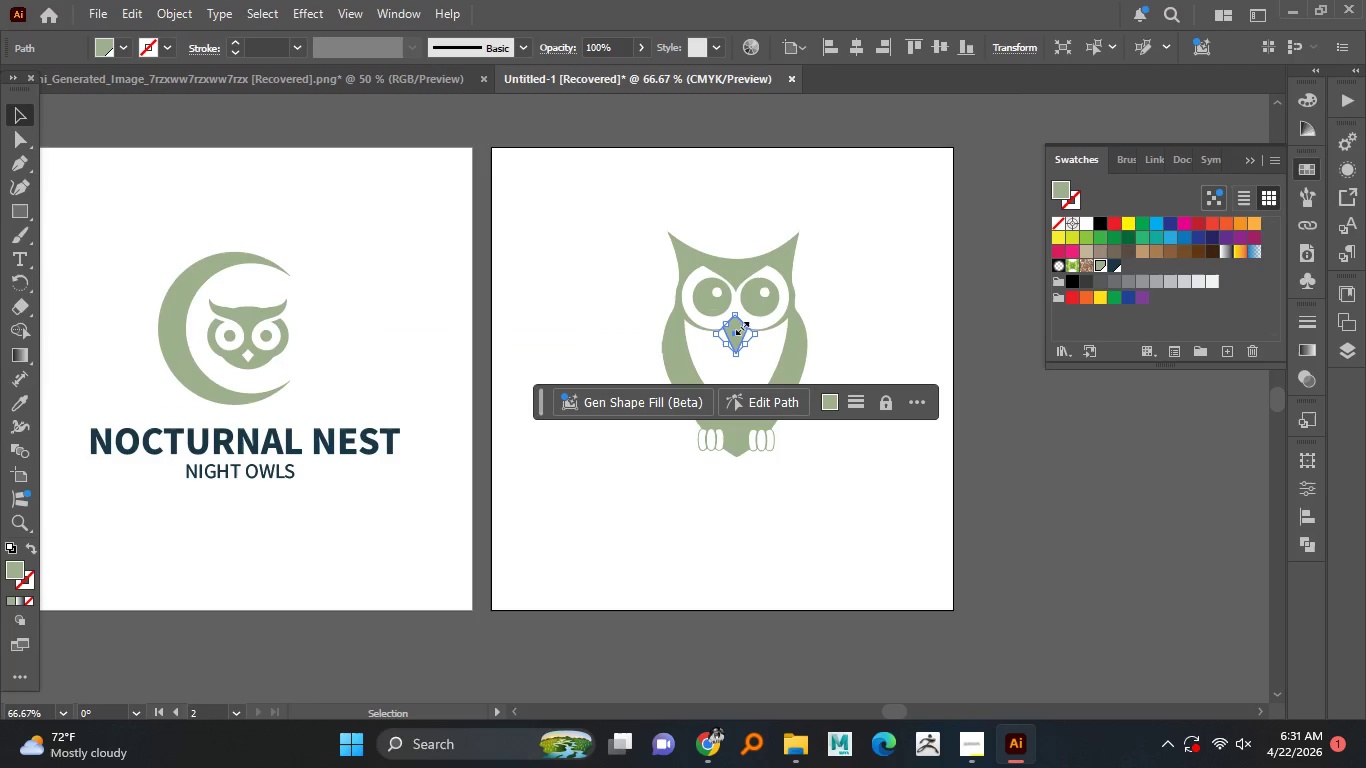 
hold_key(key=AltLeft, duration=2.81)
 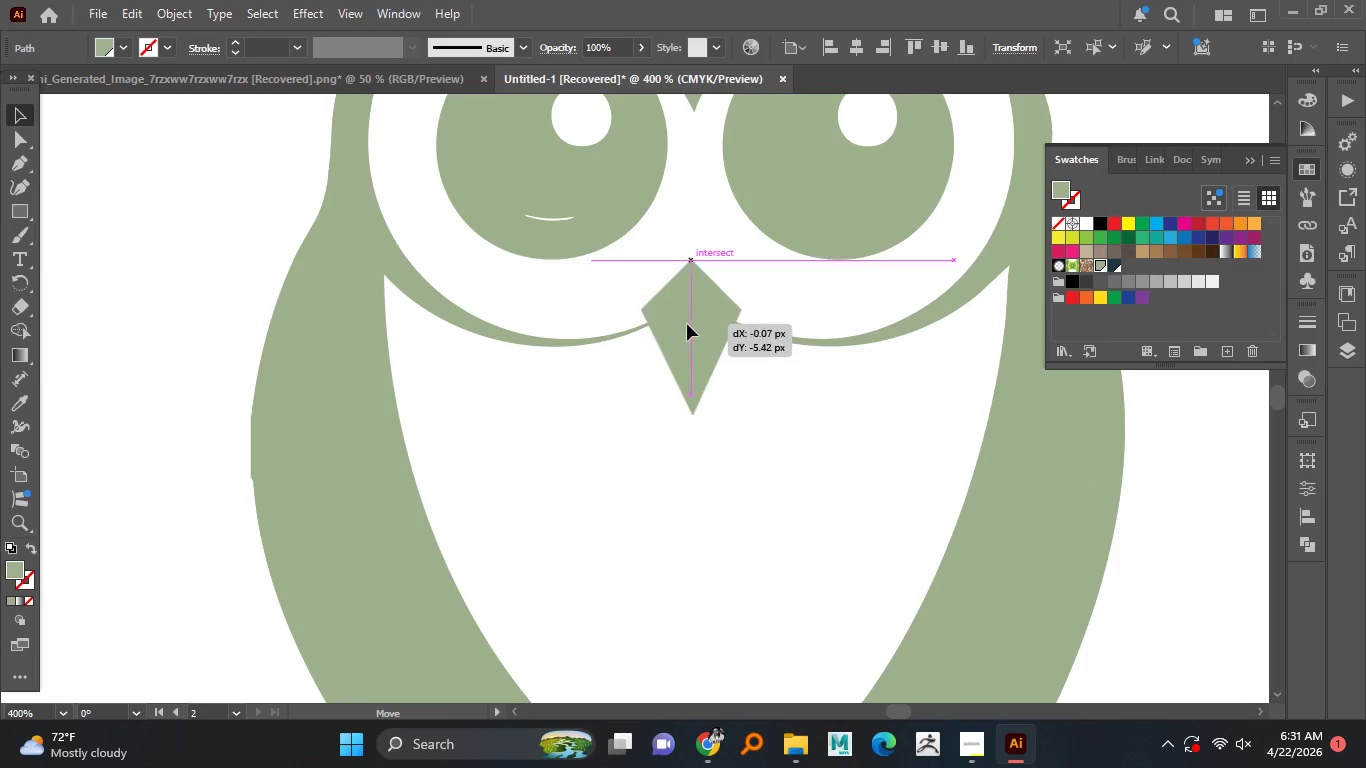 
hold_key(key=ShiftLeft, duration=1.52)
 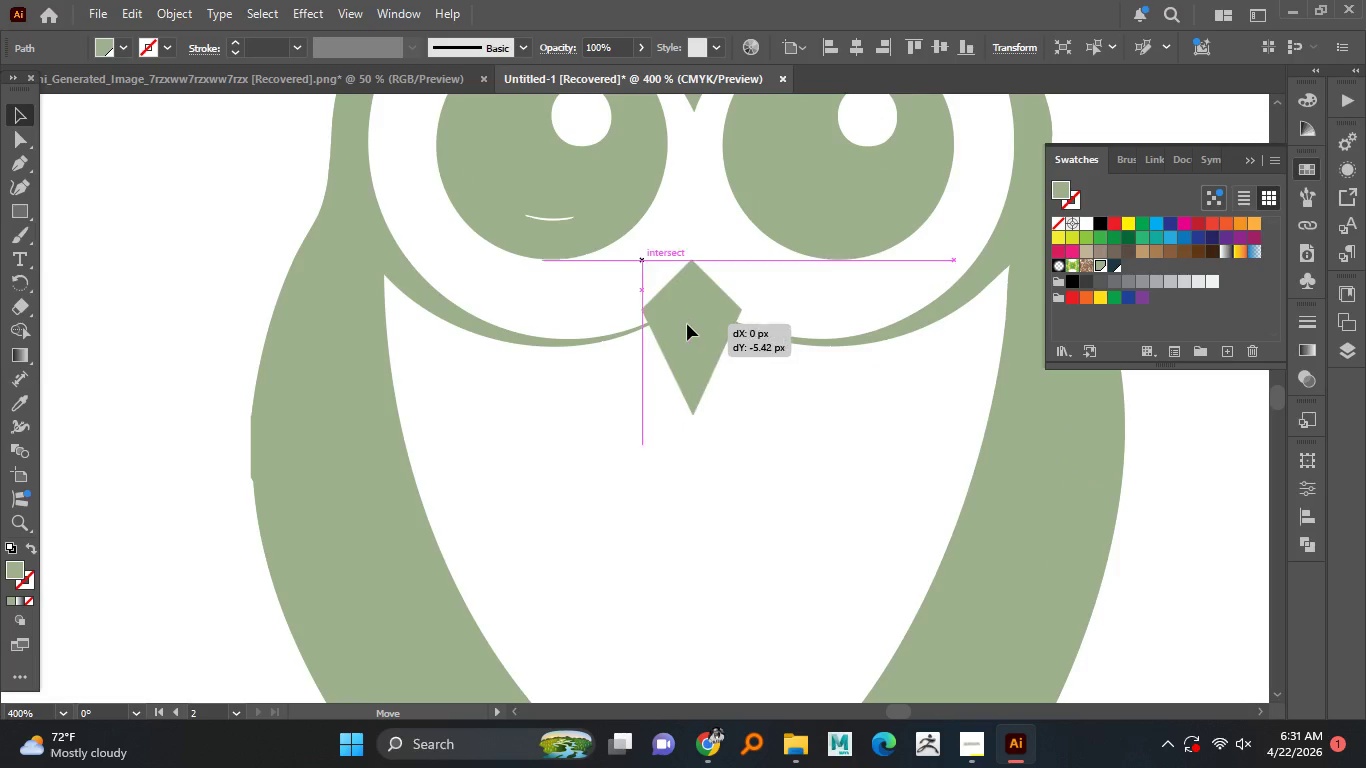 
scroll: coordinate [744, 326], scroll_direction: up, amount: 5.0
 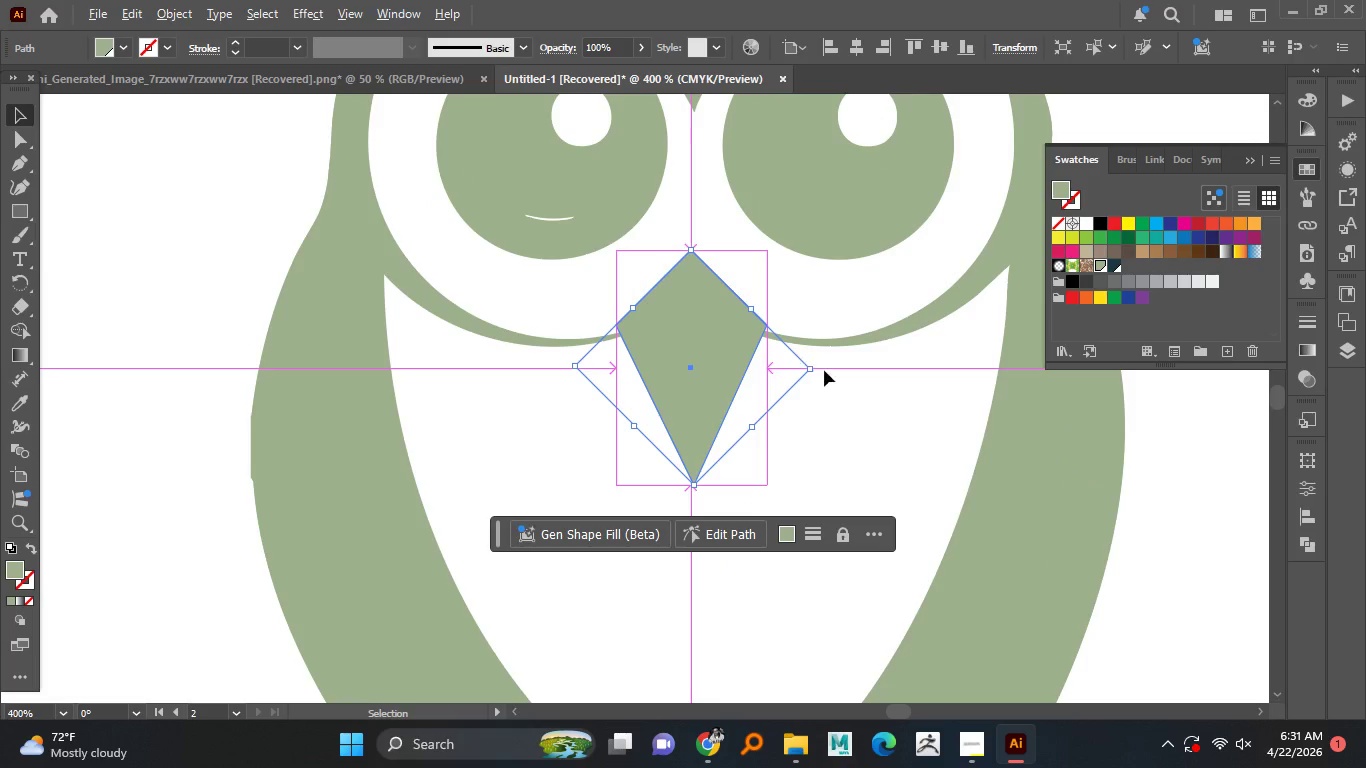 
left_click_drag(start_coordinate=[806, 369], to_coordinate=[771, 371])
 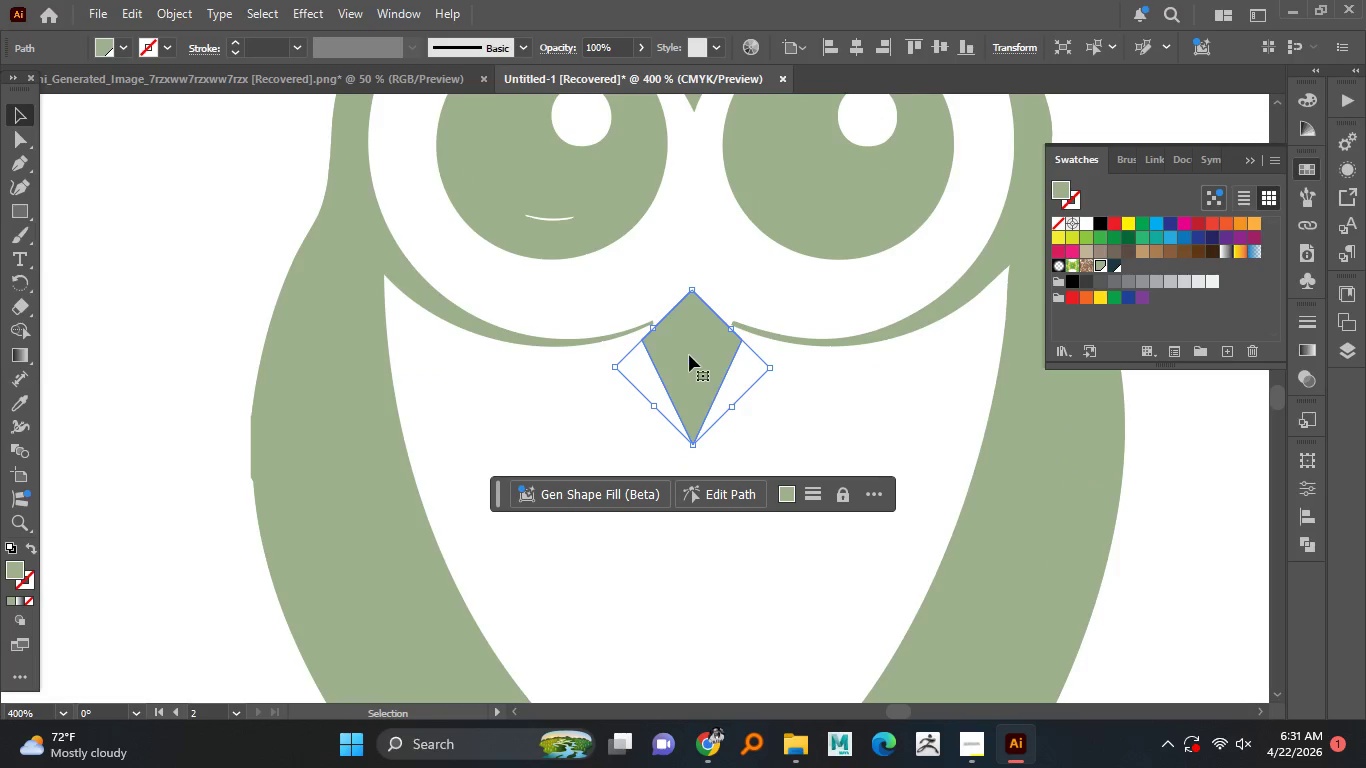 
left_click_drag(start_coordinate=[688, 354], to_coordinate=[692, 388])
 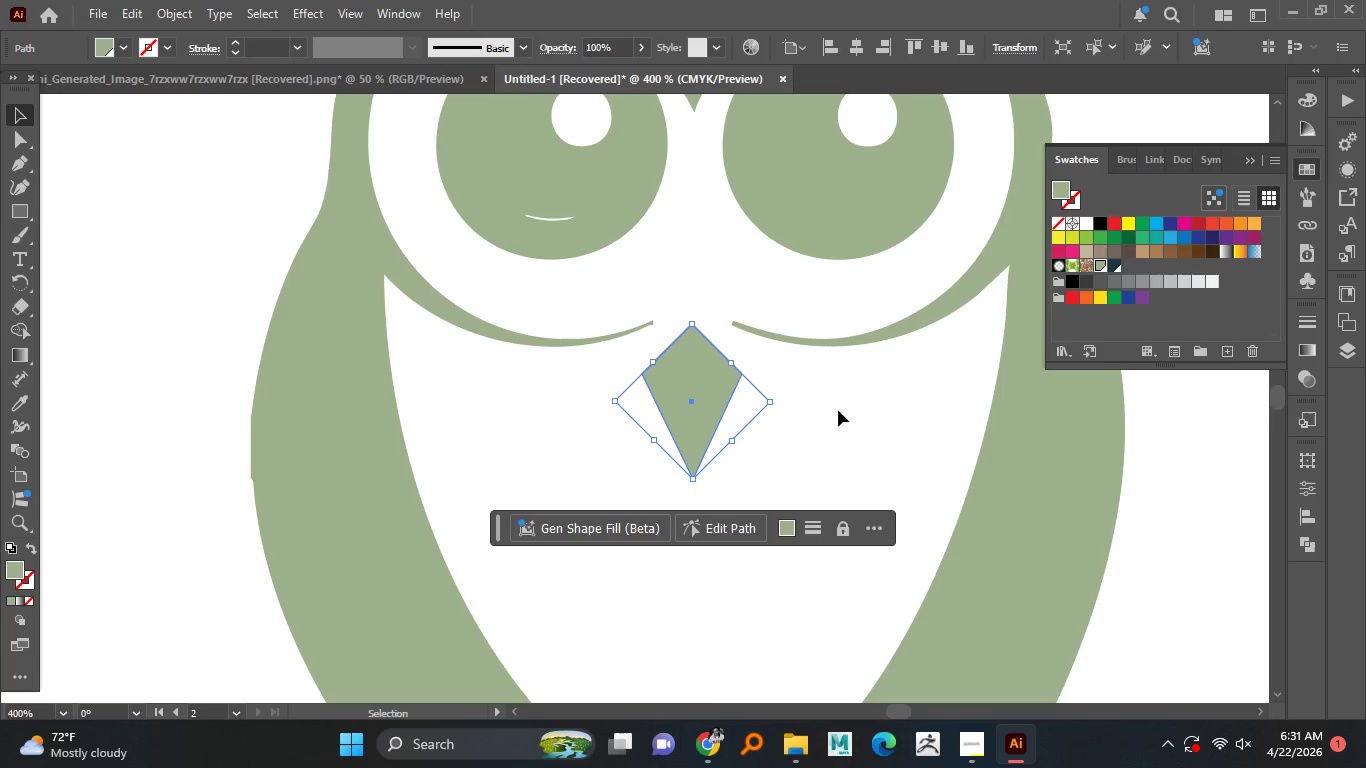 
left_click([838, 410])
 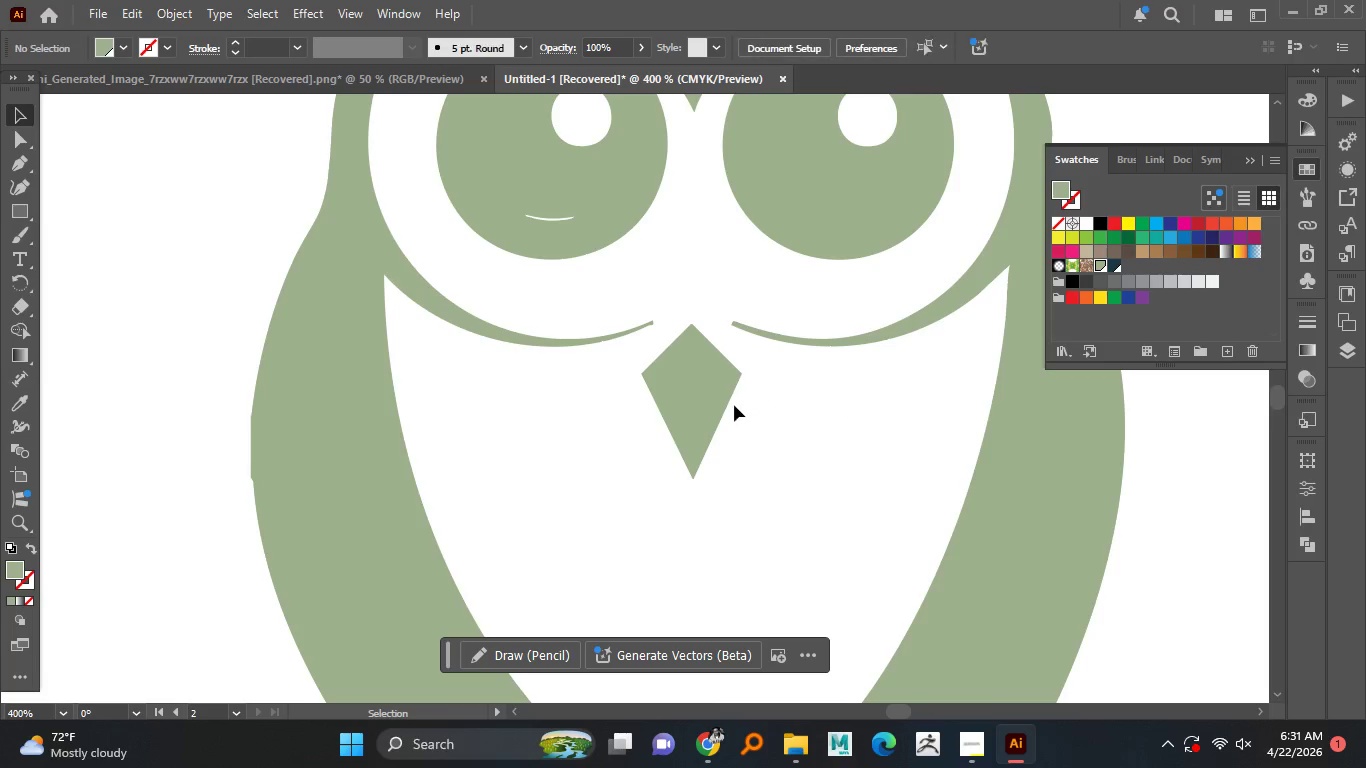 
hold_key(key=AltLeft, duration=1.5)
scroll: coordinate [733, 403], scroll_direction: down, amount: 4.0
 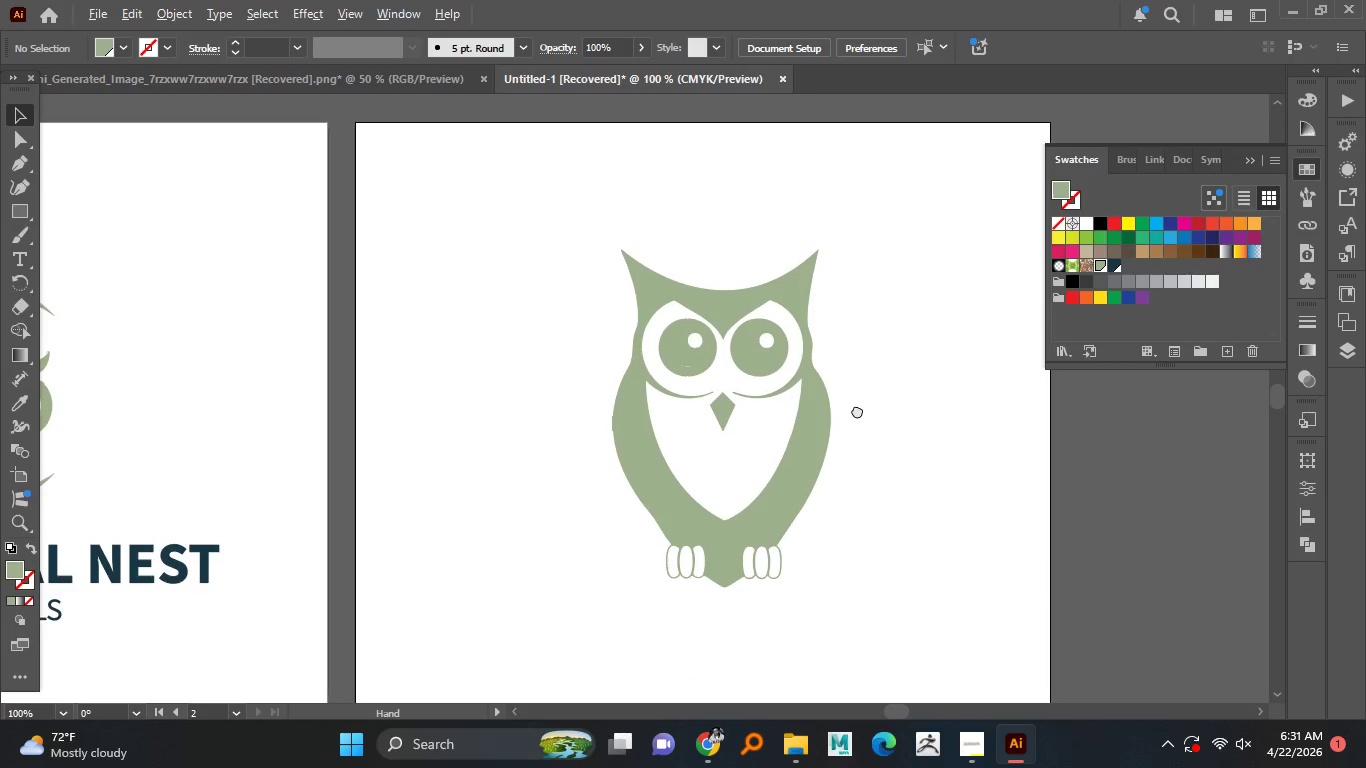 
hold_key(key=AltLeft, duration=1.5)
 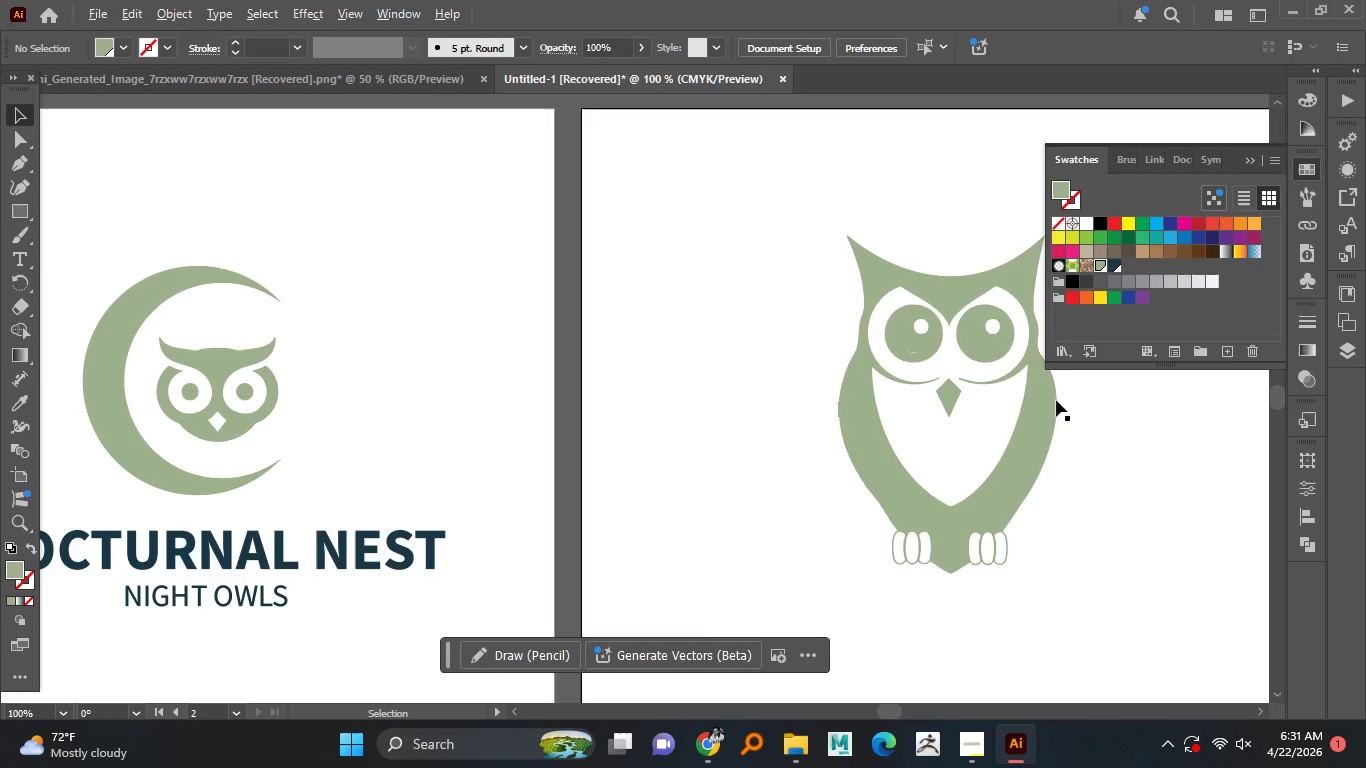 
hold_key(key=AltLeft, duration=1.5)
 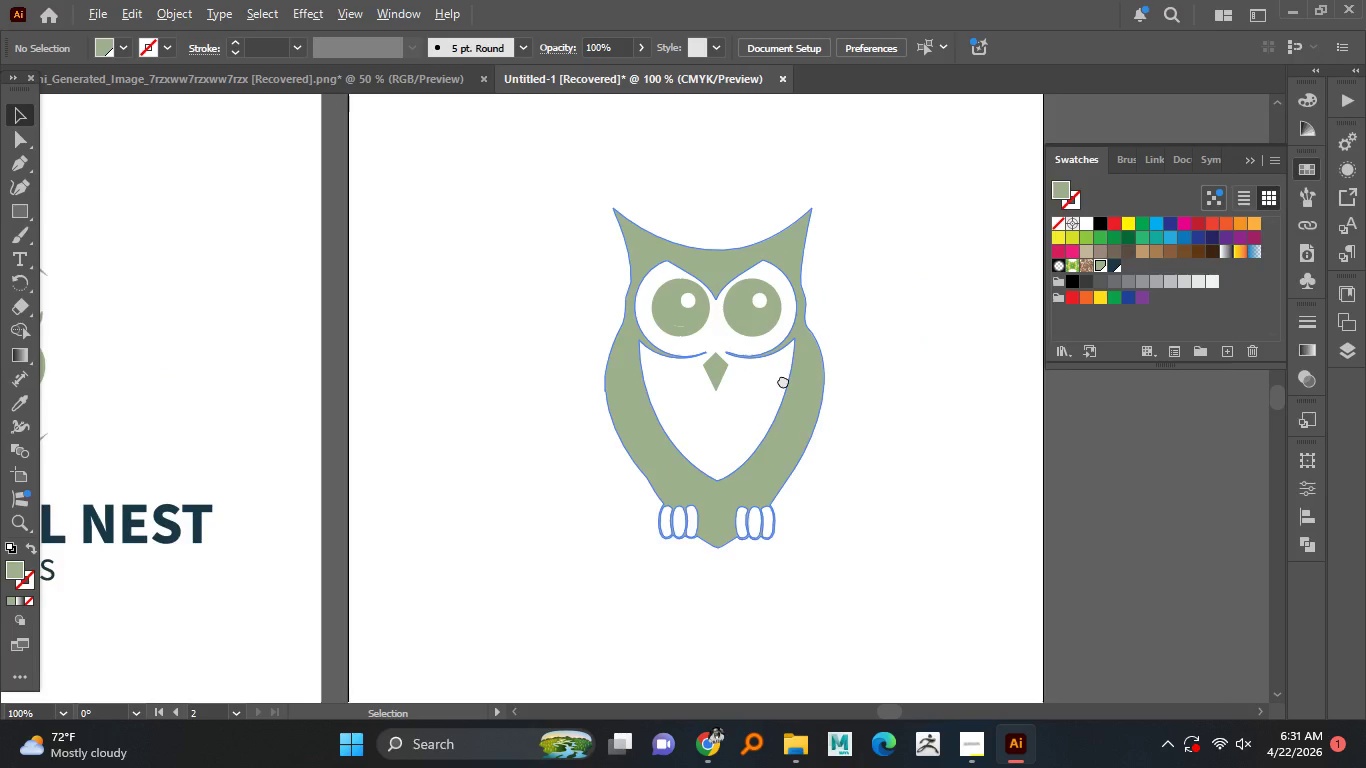 
hold_key(key=AltLeft, duration=1.5)
 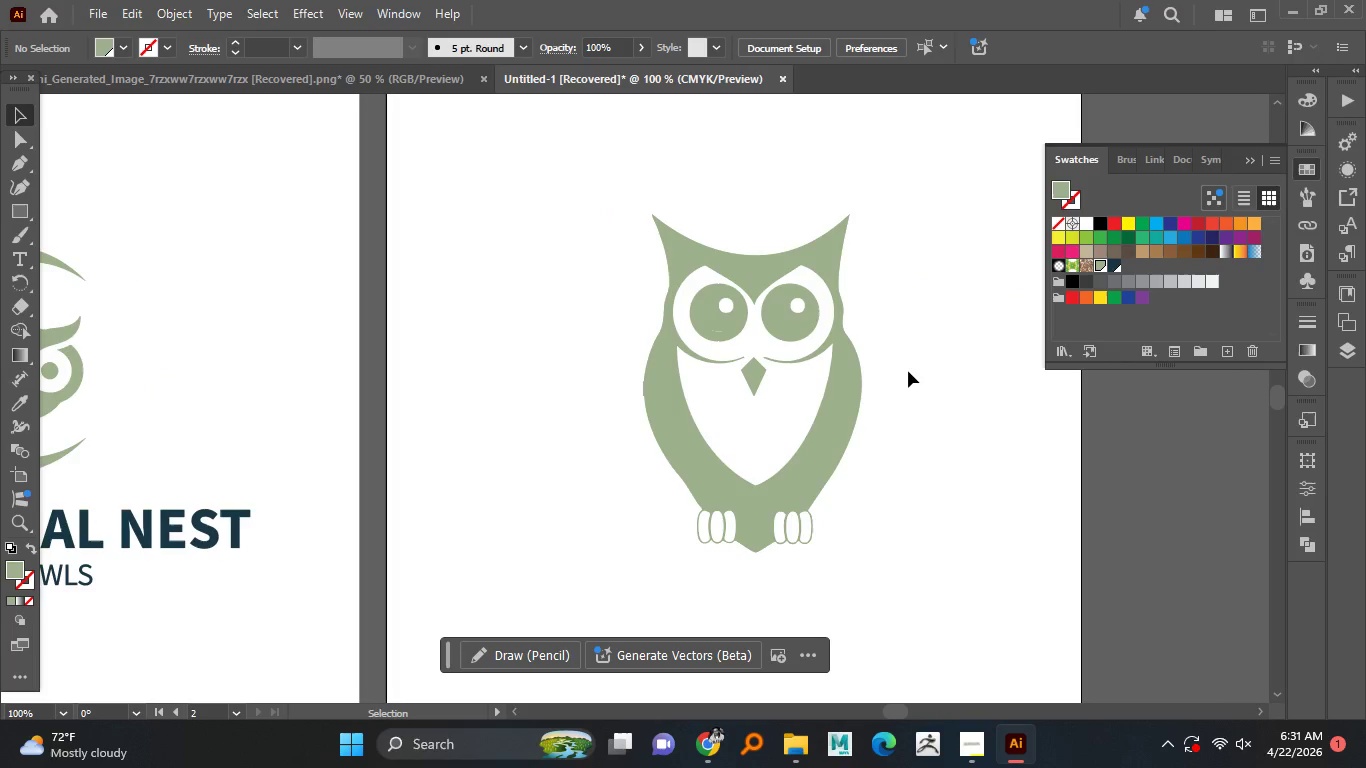 
hold_key(key=AltLeft, duration=0.36)
 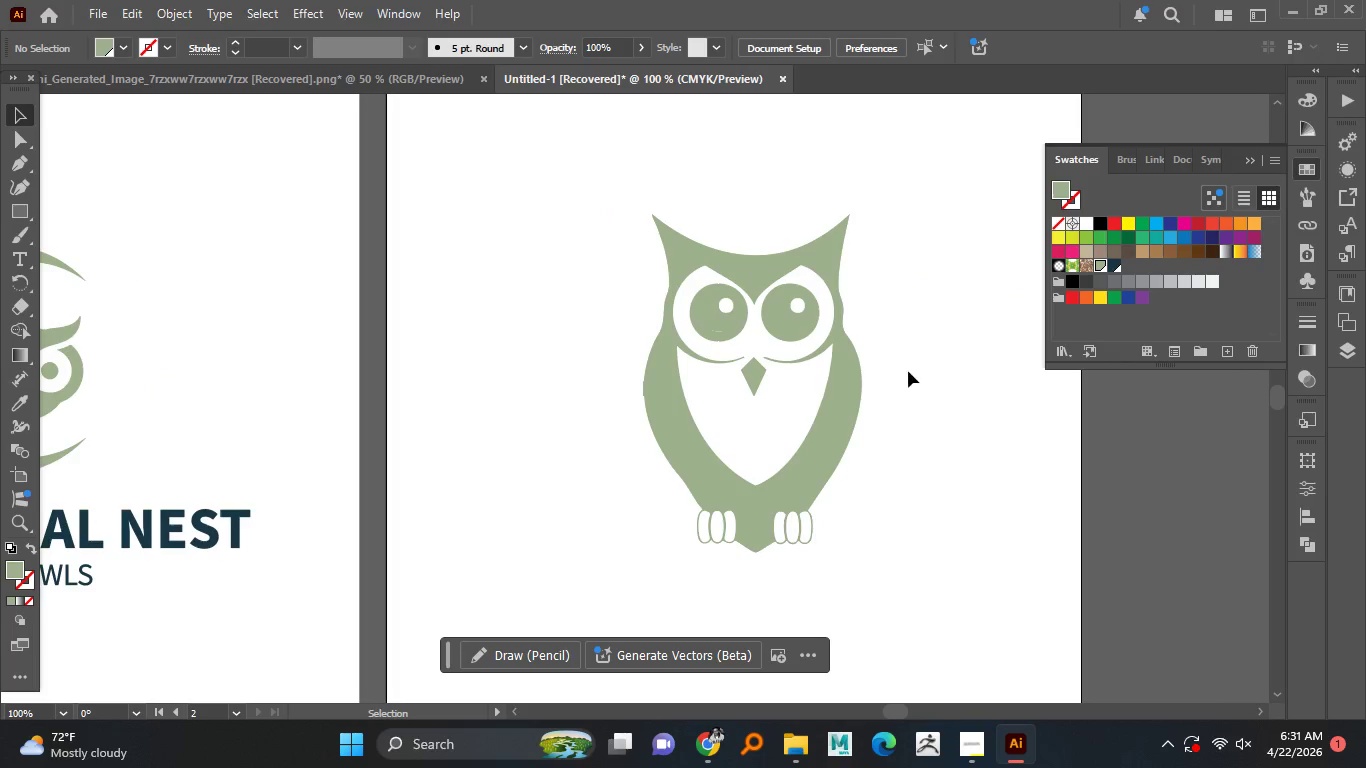 
left_click([908, 371])
 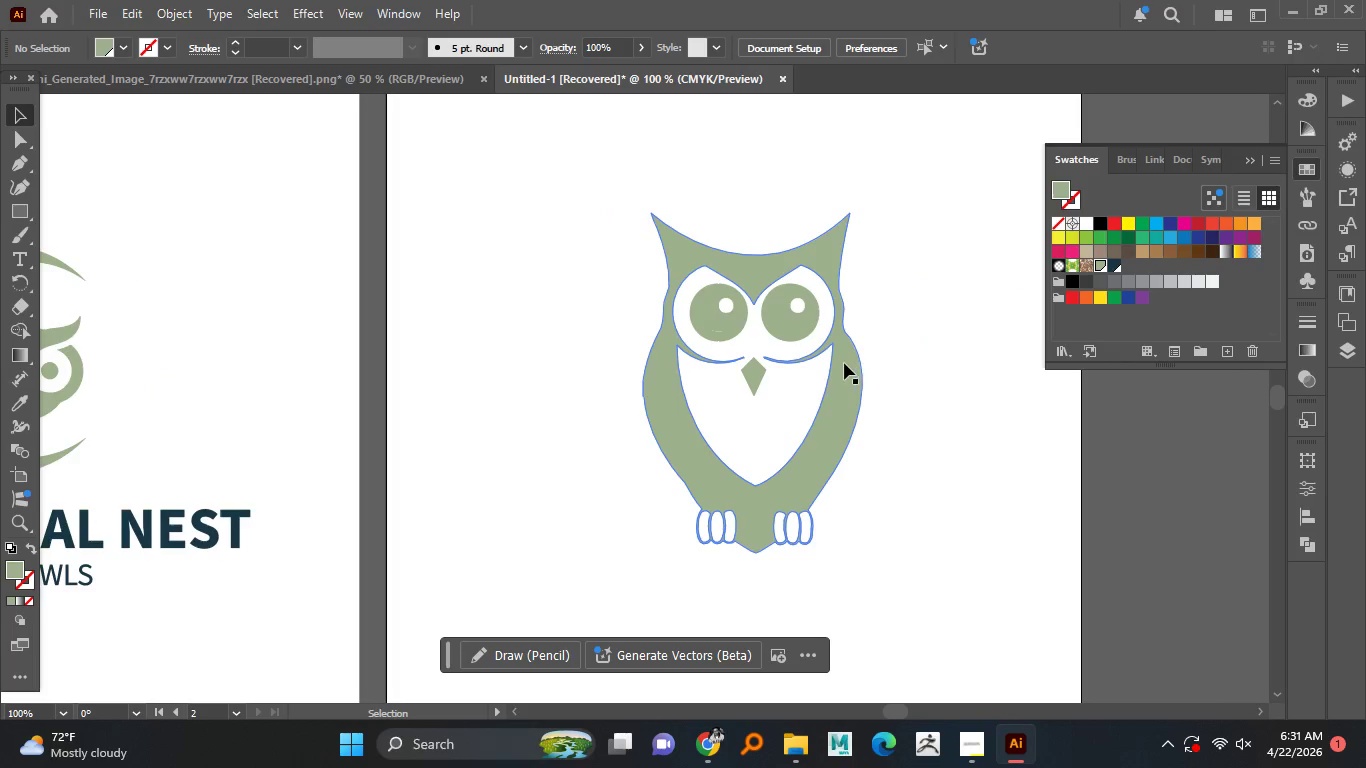 
hold_key(key=ShiftLeft, duration=1.5)
left_click([749, 368])
 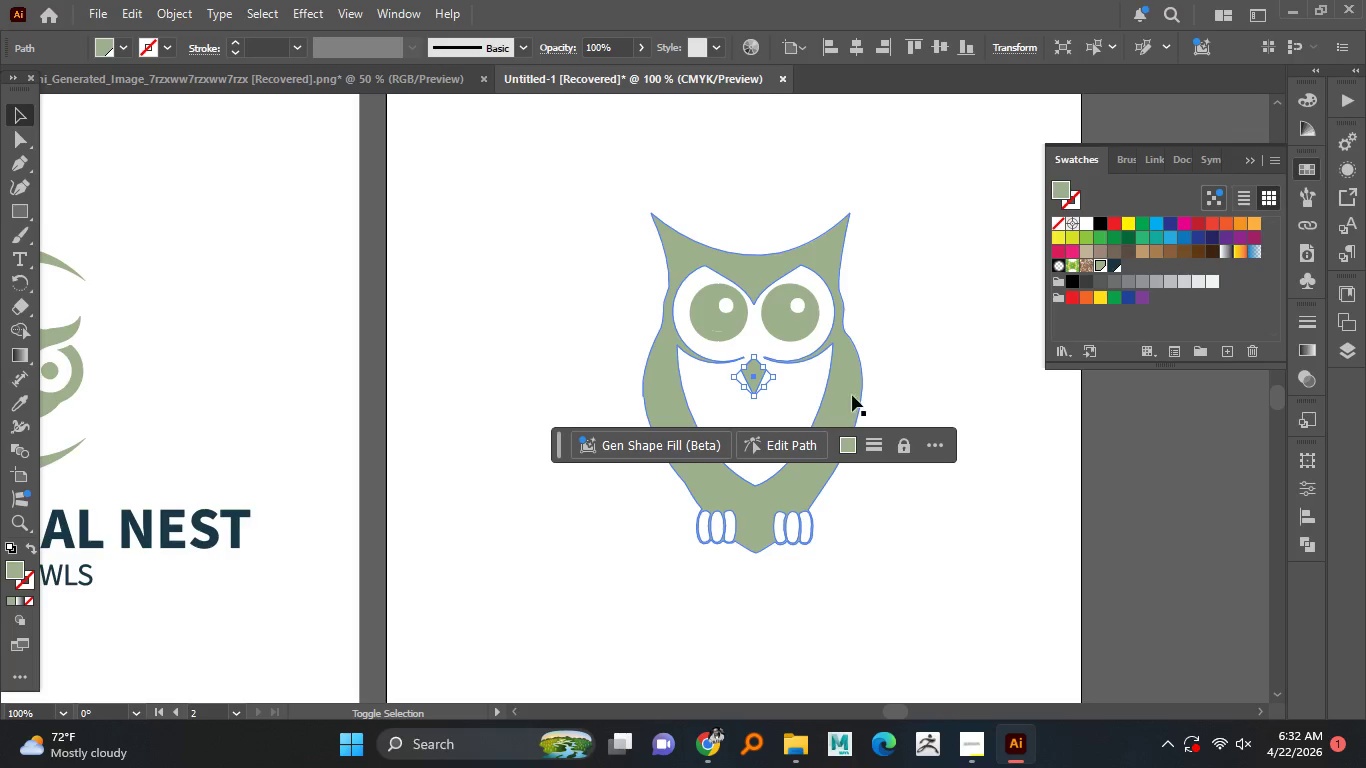 
left_click([857, 396])
 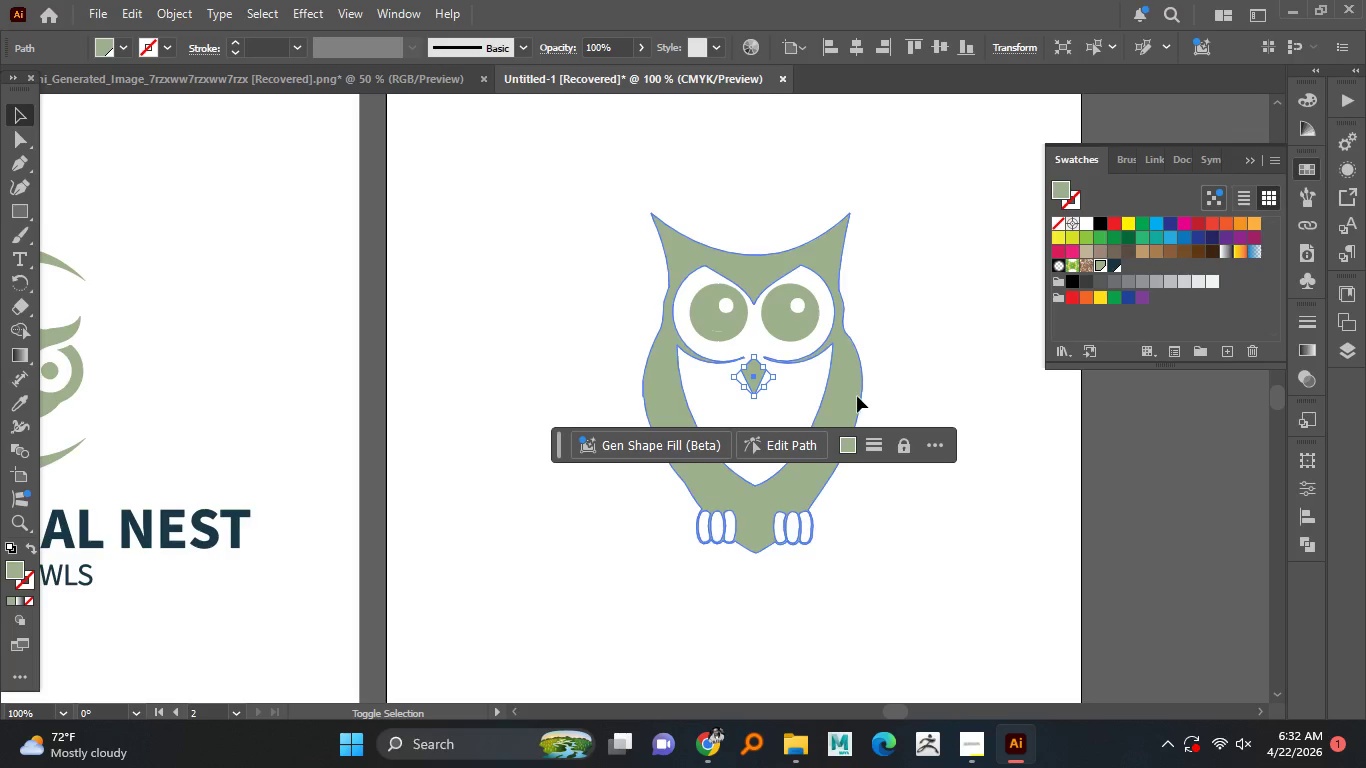 
hold_key(key=ShiftLeft, duration=0.36)
 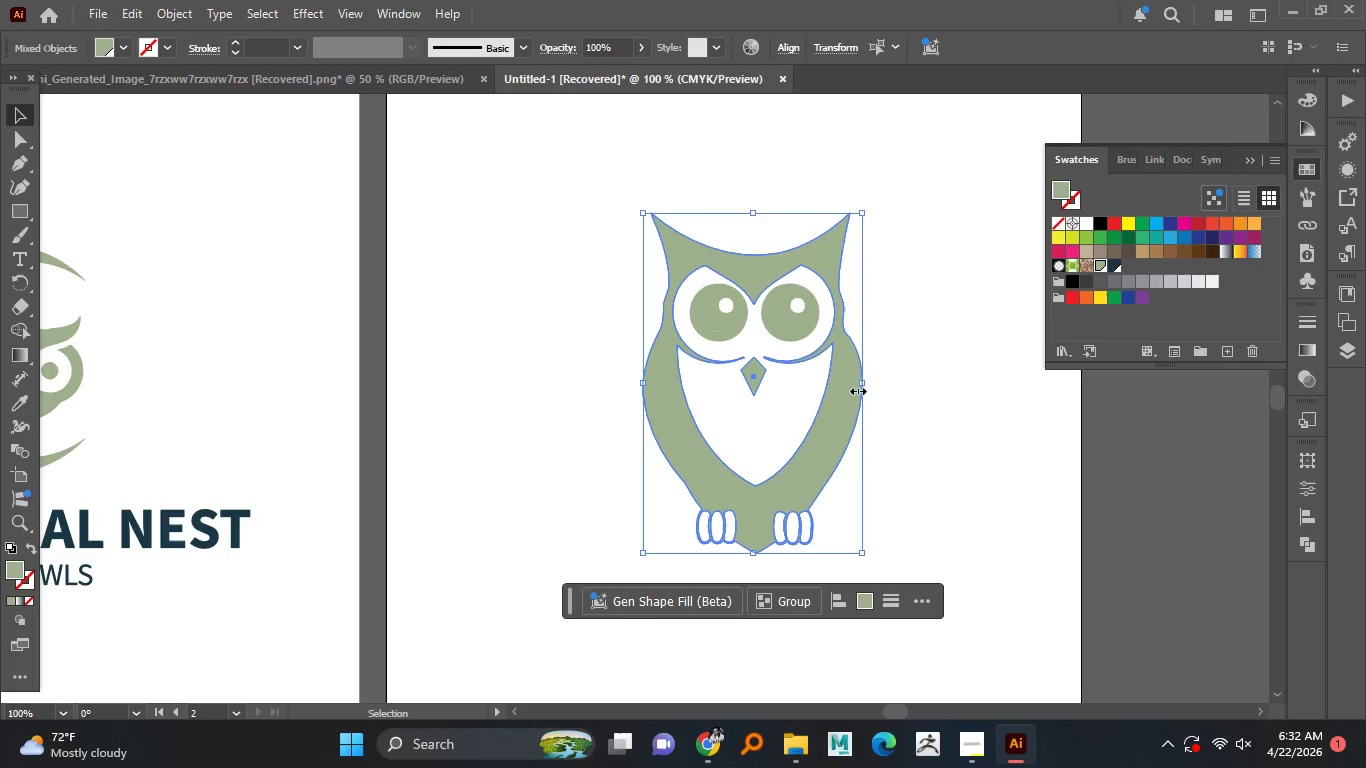 
right_click([856, 389])
 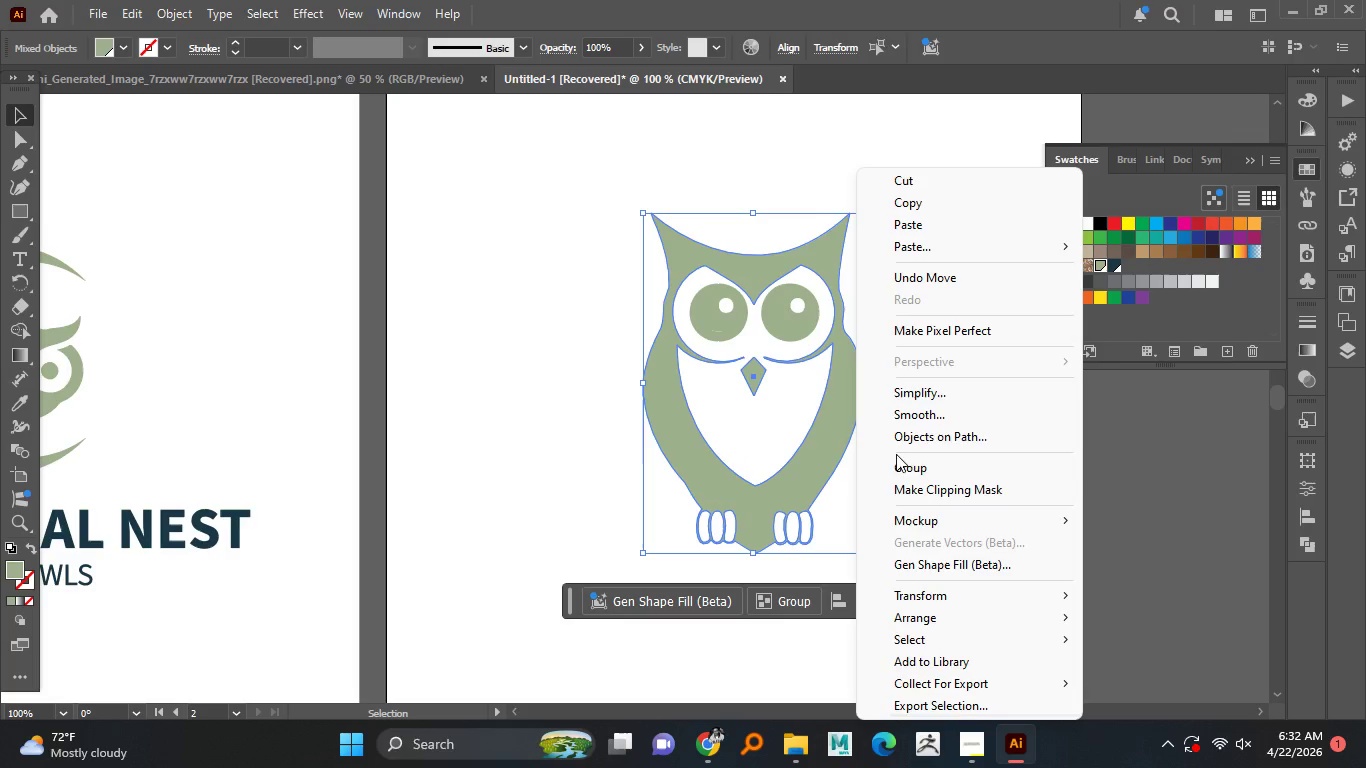 
left_click([902, 462])
 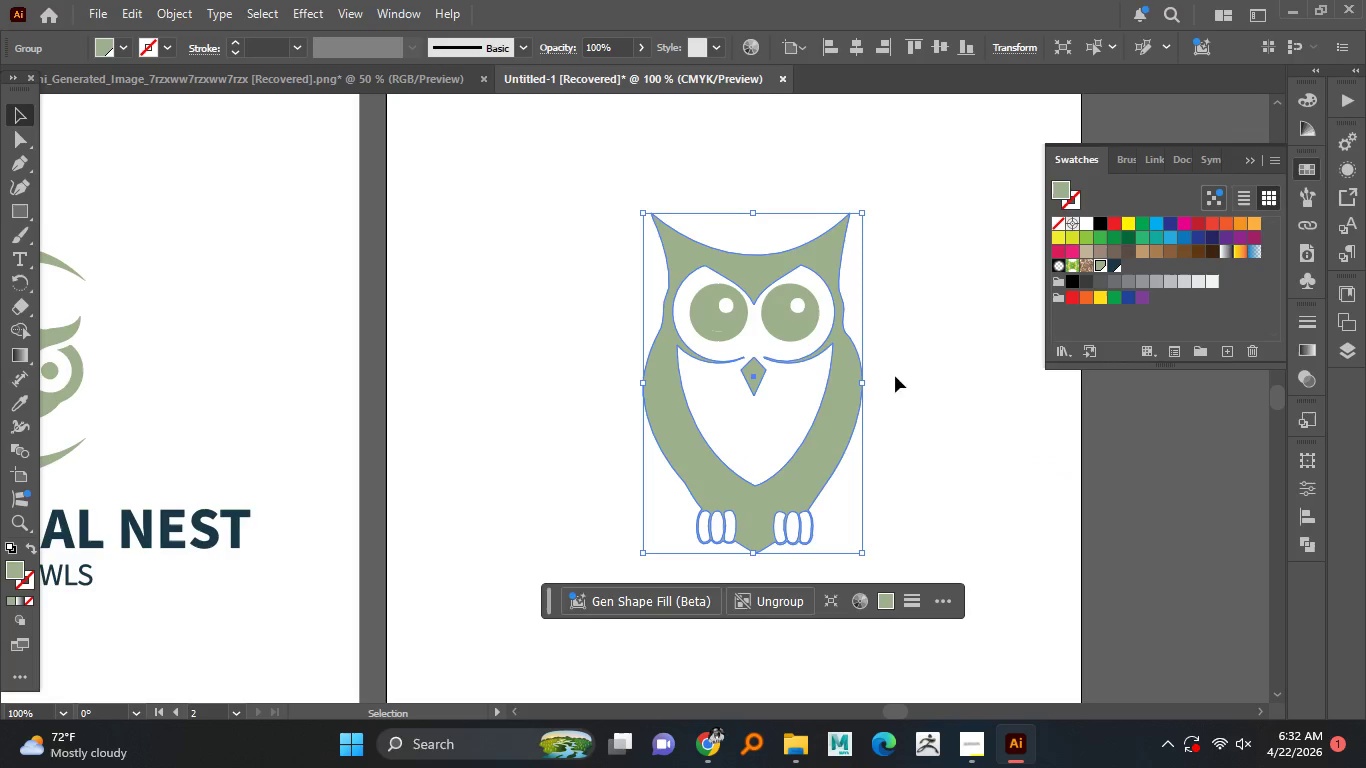 
left_click([917, 365])
 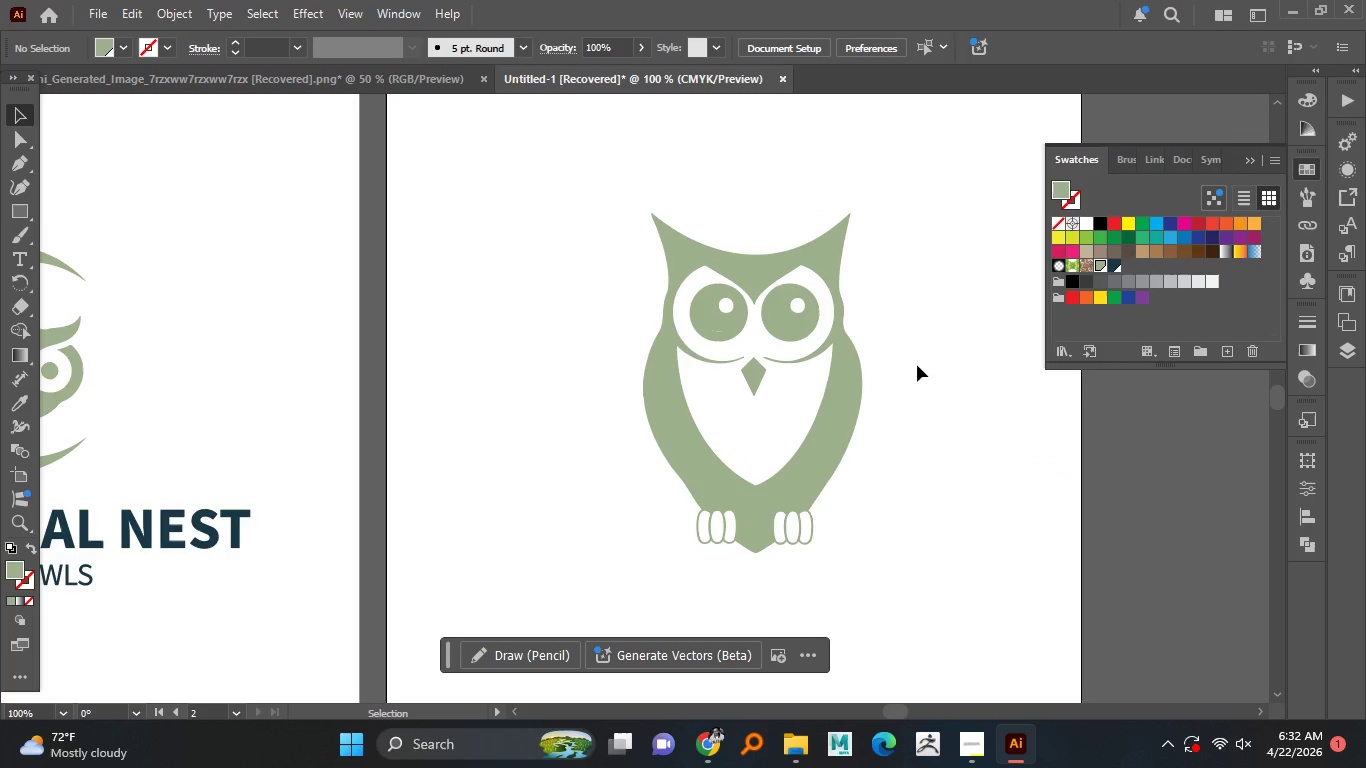 
hold_key(key=AltLeft, duration=1.51)
hold_key(key=AltLeft, duration=1.5)
scroll: coordinate [713, 398], scroll_direction: none, amount: 0.0
 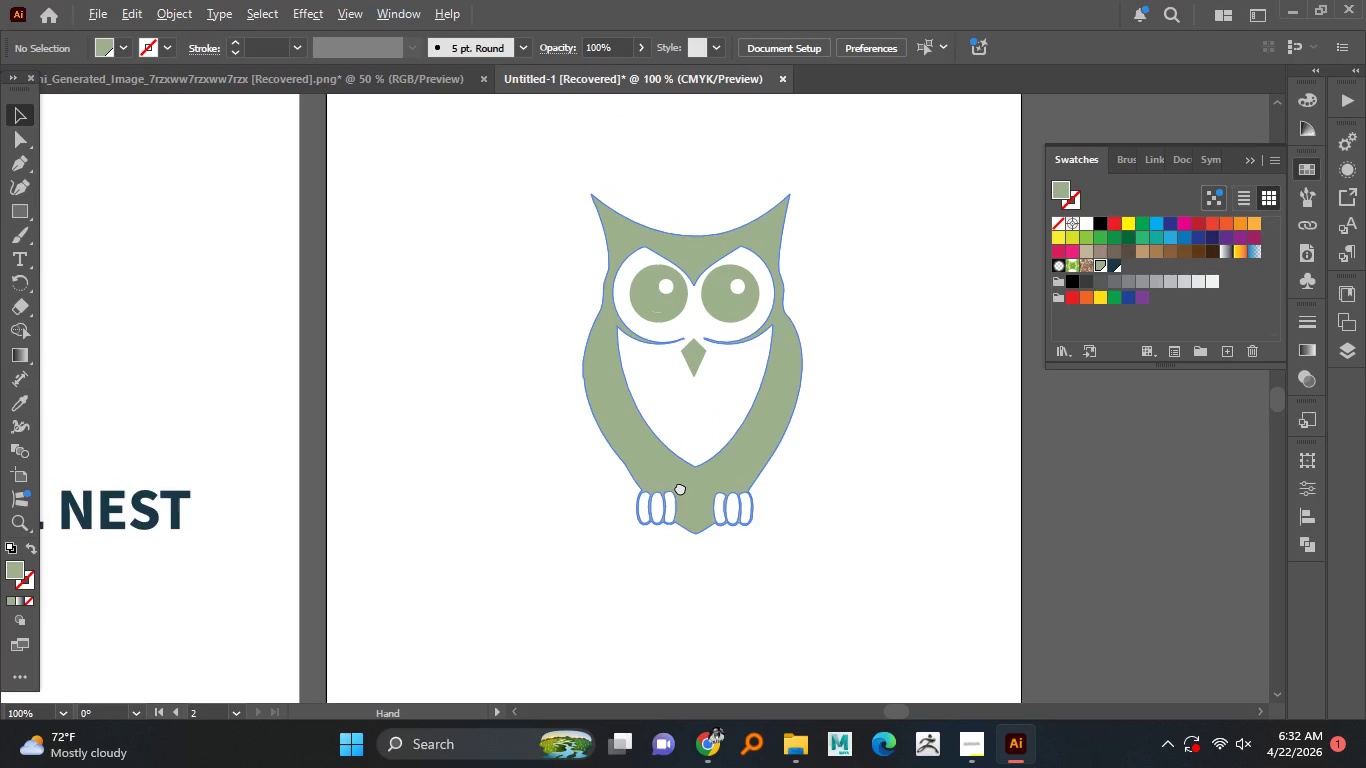 
hold_key(key=AltLeft, duration=1.5)
 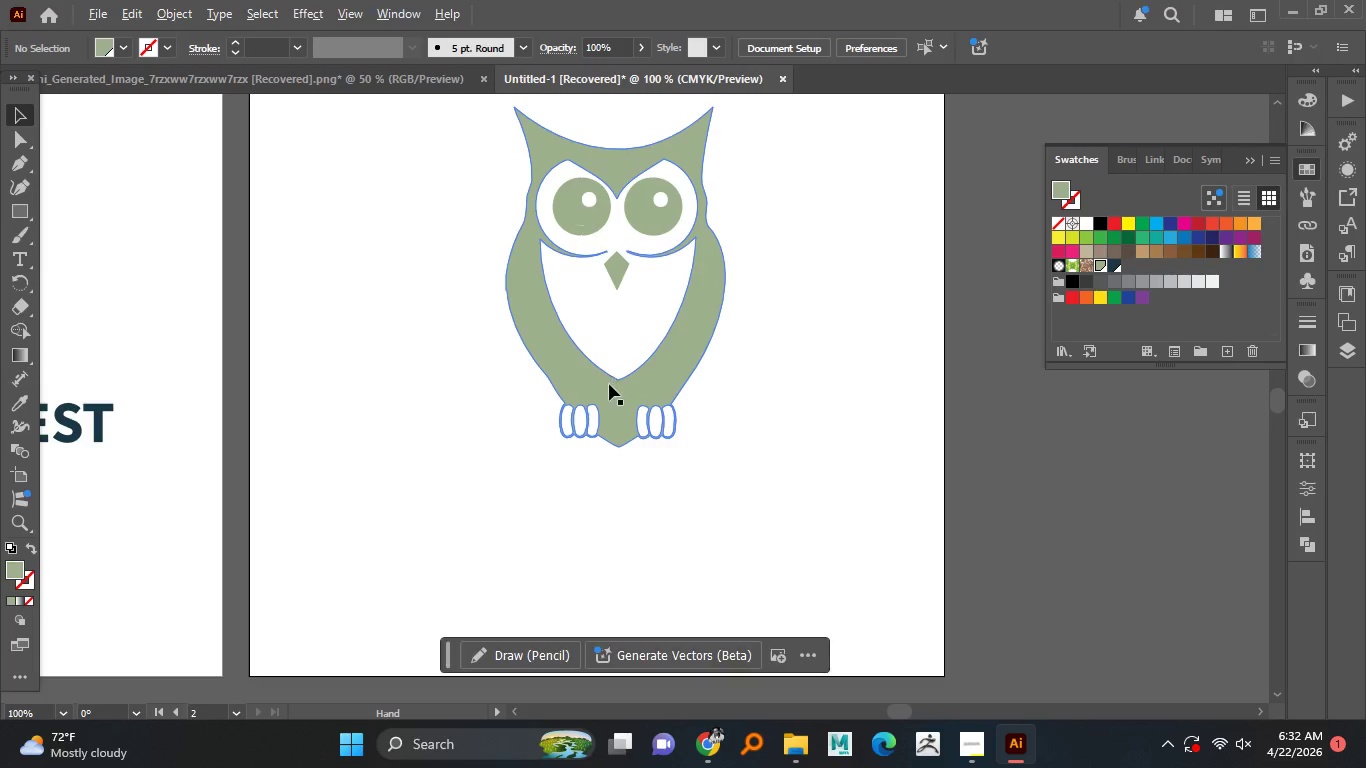 
hold_key(key=AltLeft, duration=1.5)
 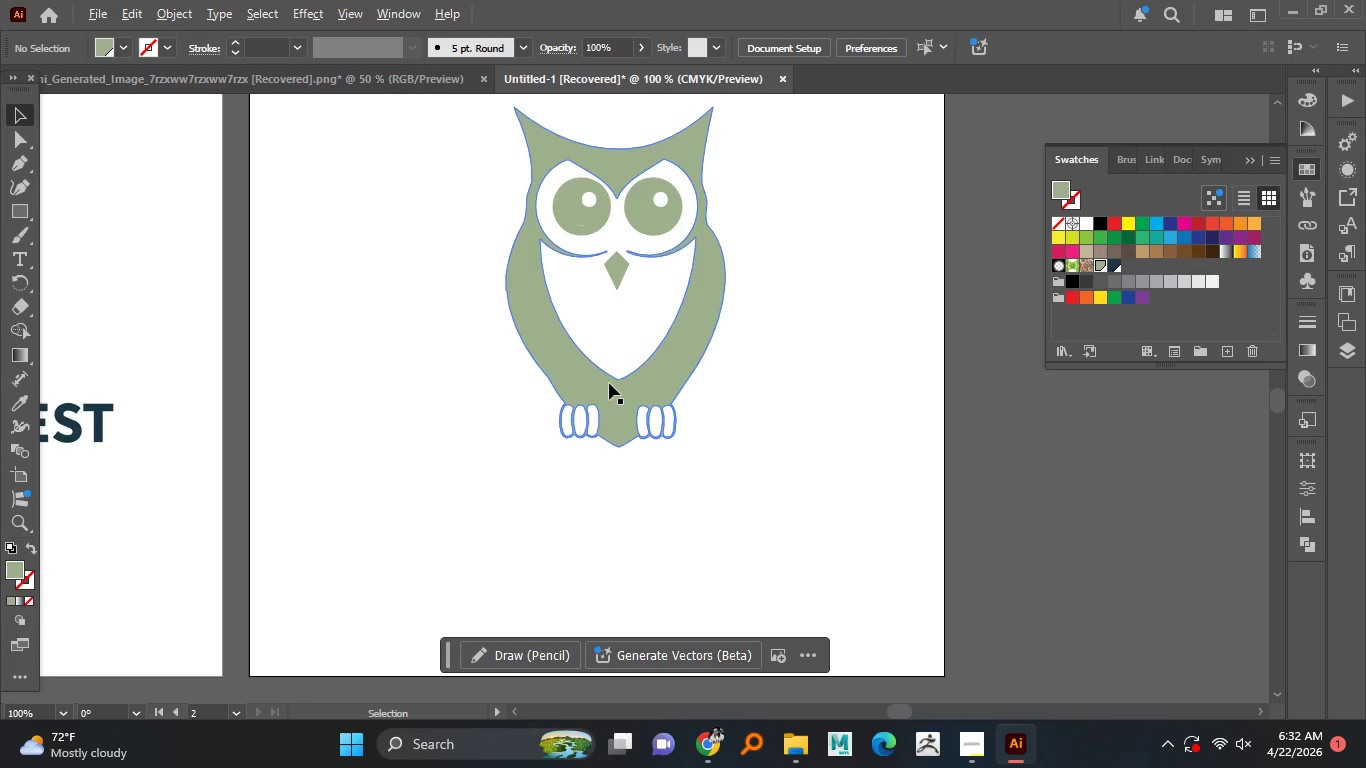 
hold_key(key=AltLeft, duration=1.5)
 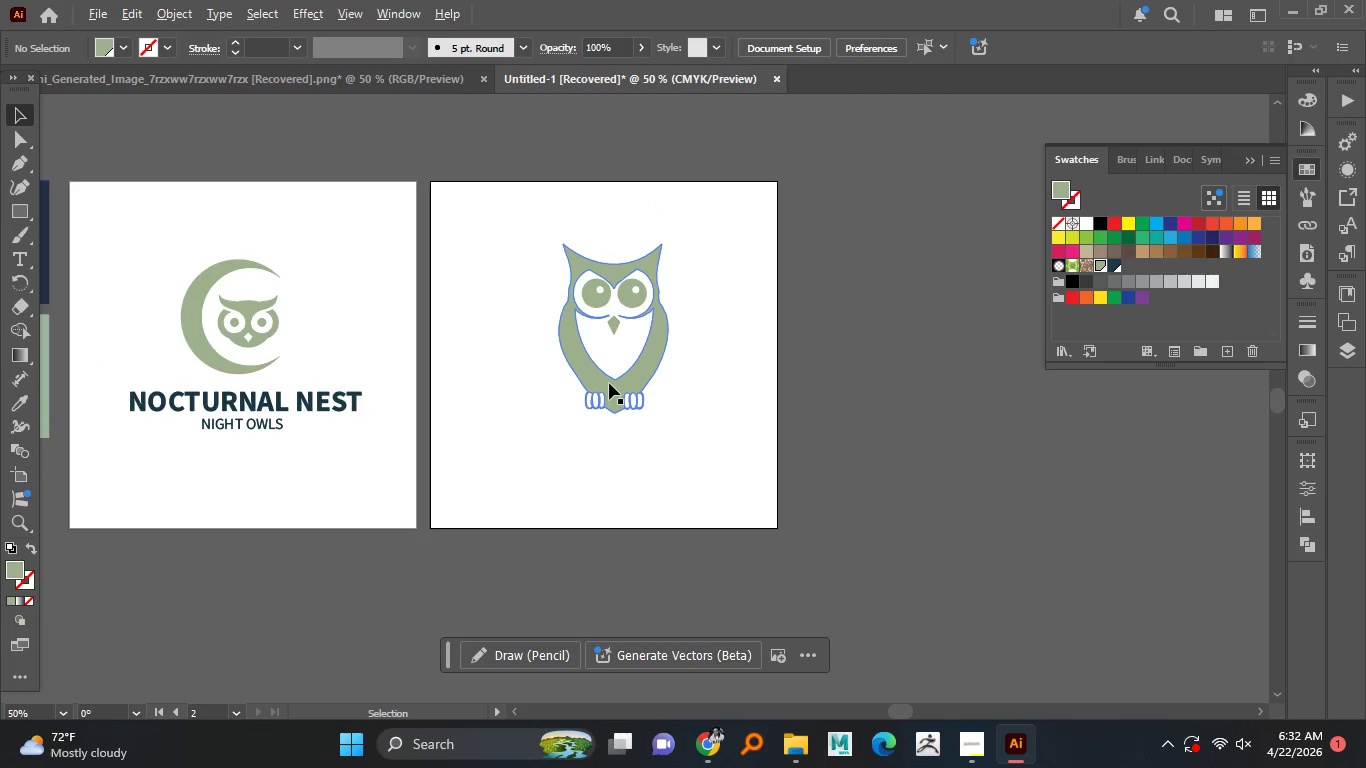 
hold_key(key=AltLeft, duration=1.5)
 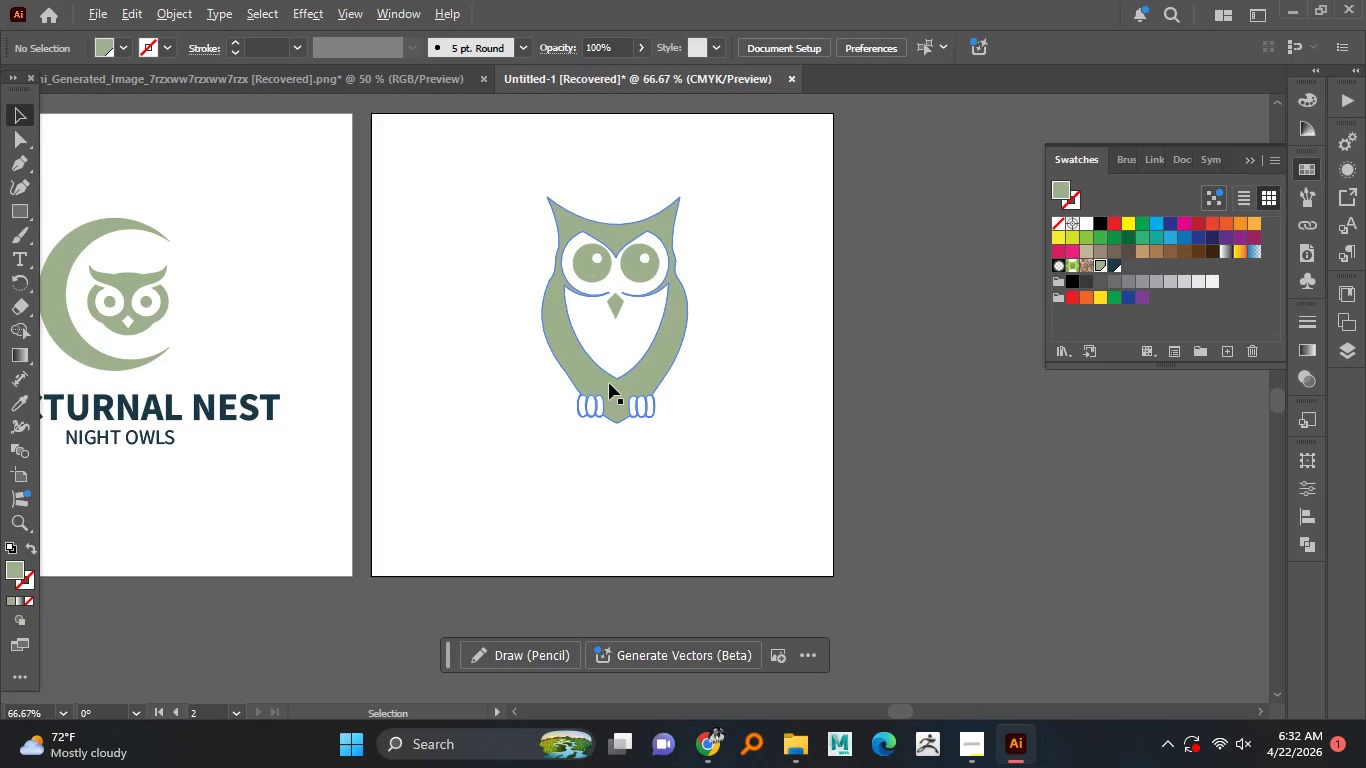 
scroll: coordinate [609, 383], scroll_direction: down, amount: 2.0
 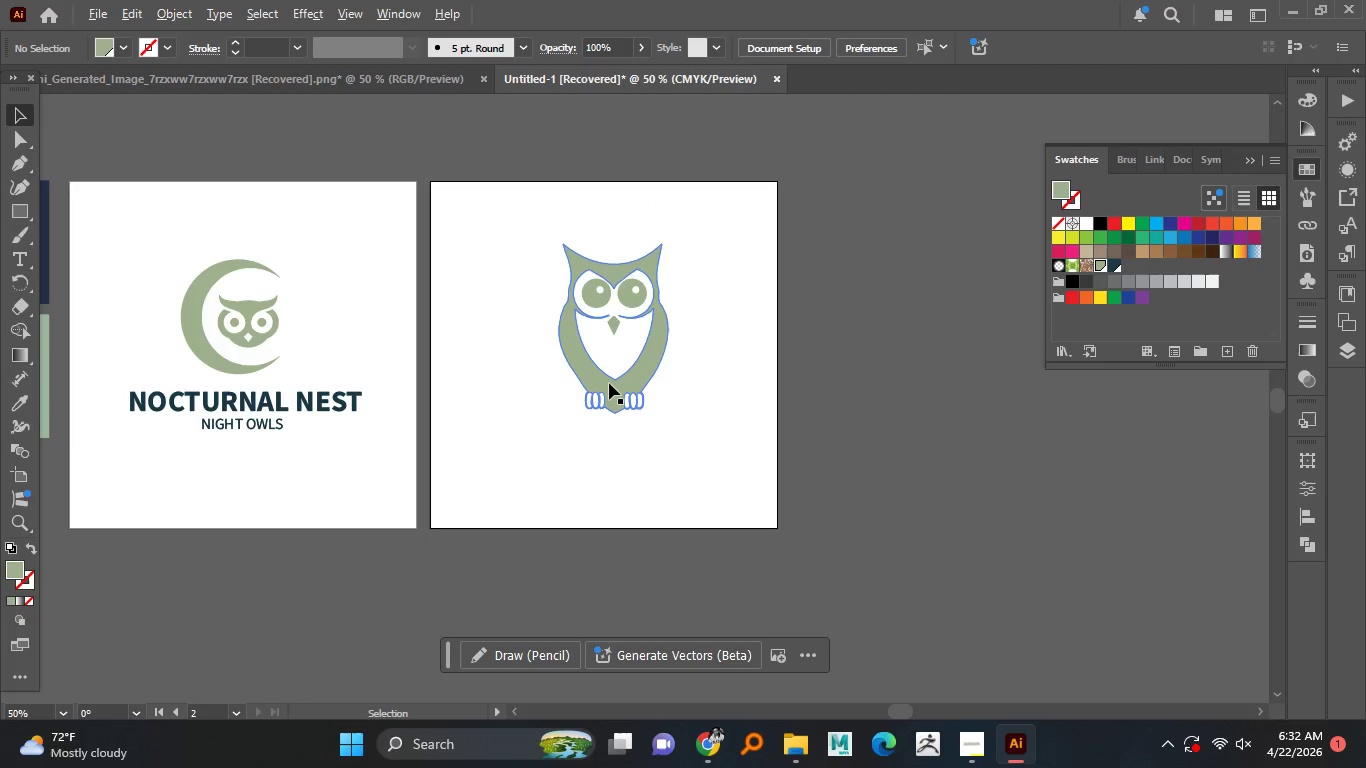 
scroll: coordinate [609, 383], scroll_direction: up, amount: 1.0
 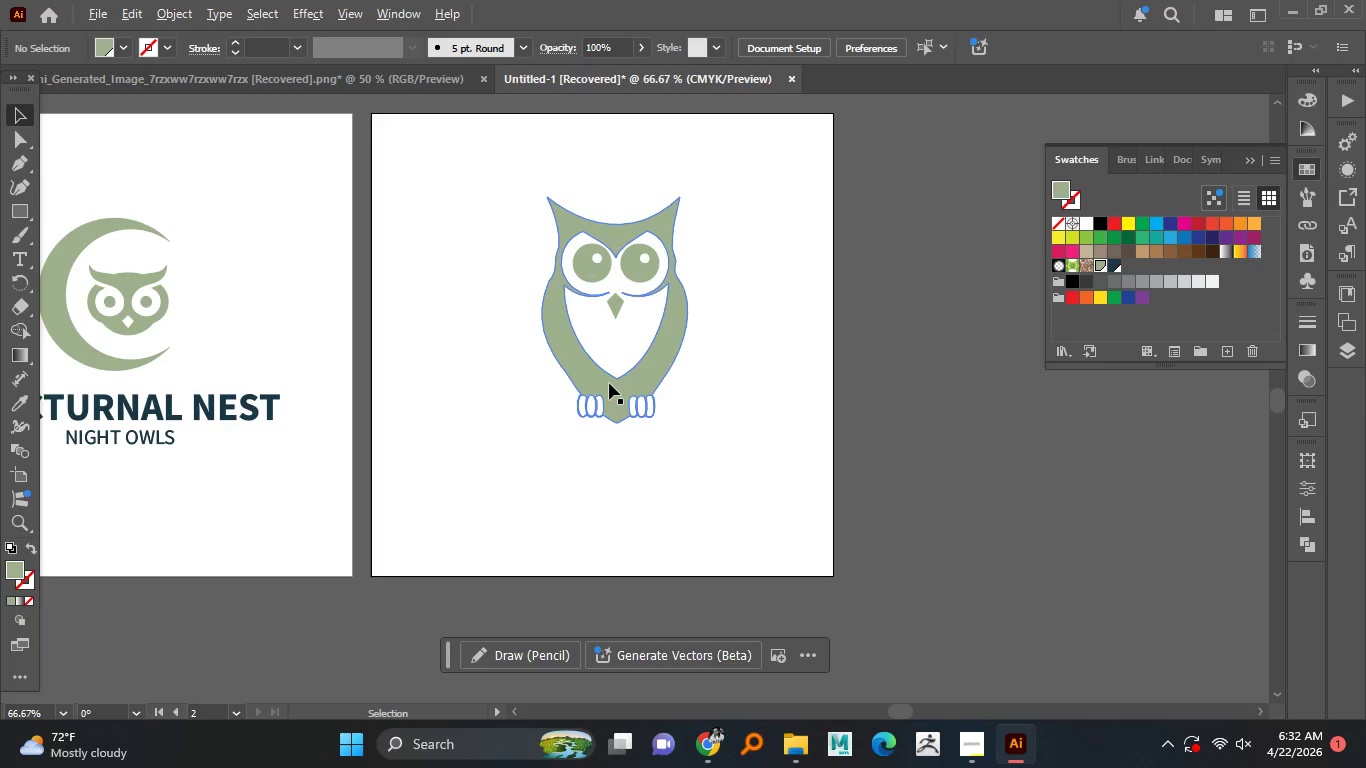 
hold_key(key=AltLeft, duration=1.5)
 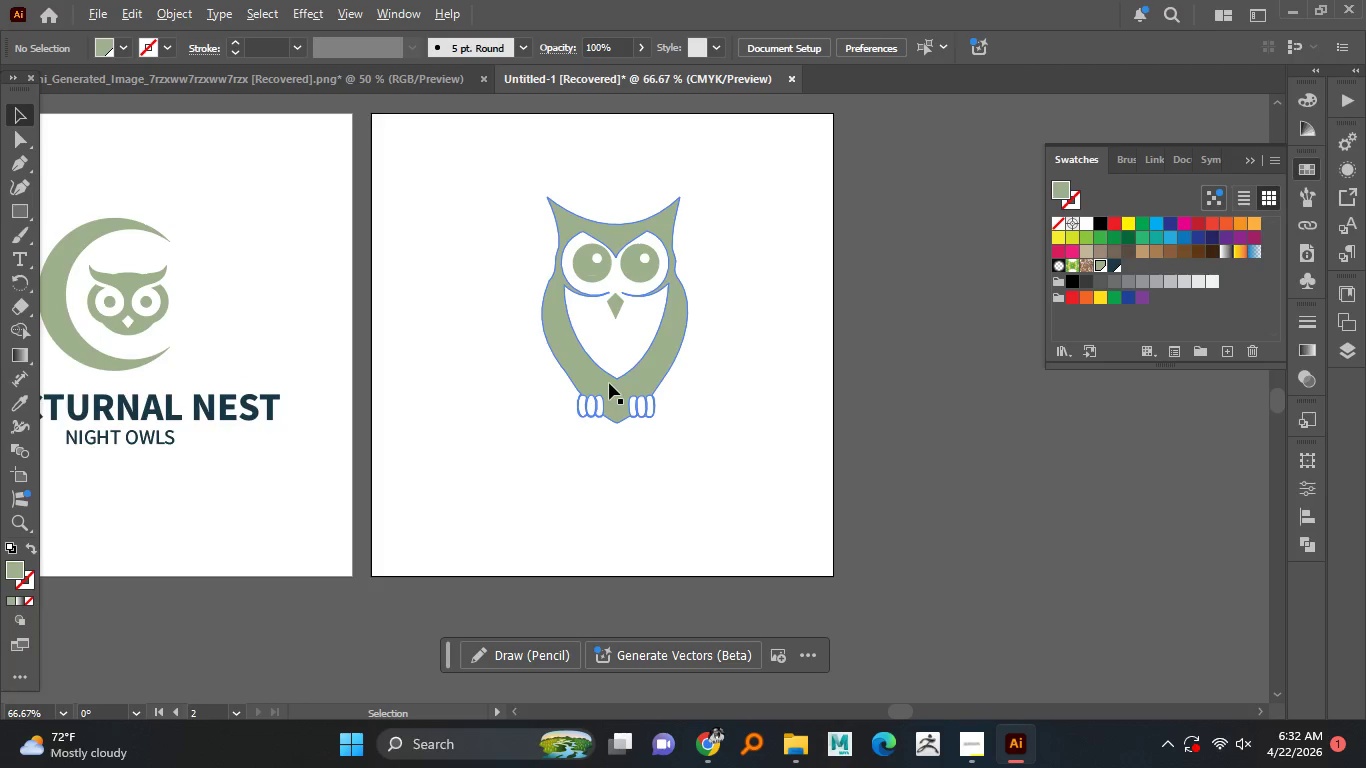 
hold_key(key=AltLeft, duration=1.5)
scroll: coordinate [609, 383], scroll_direction: up, amount: 1.0
 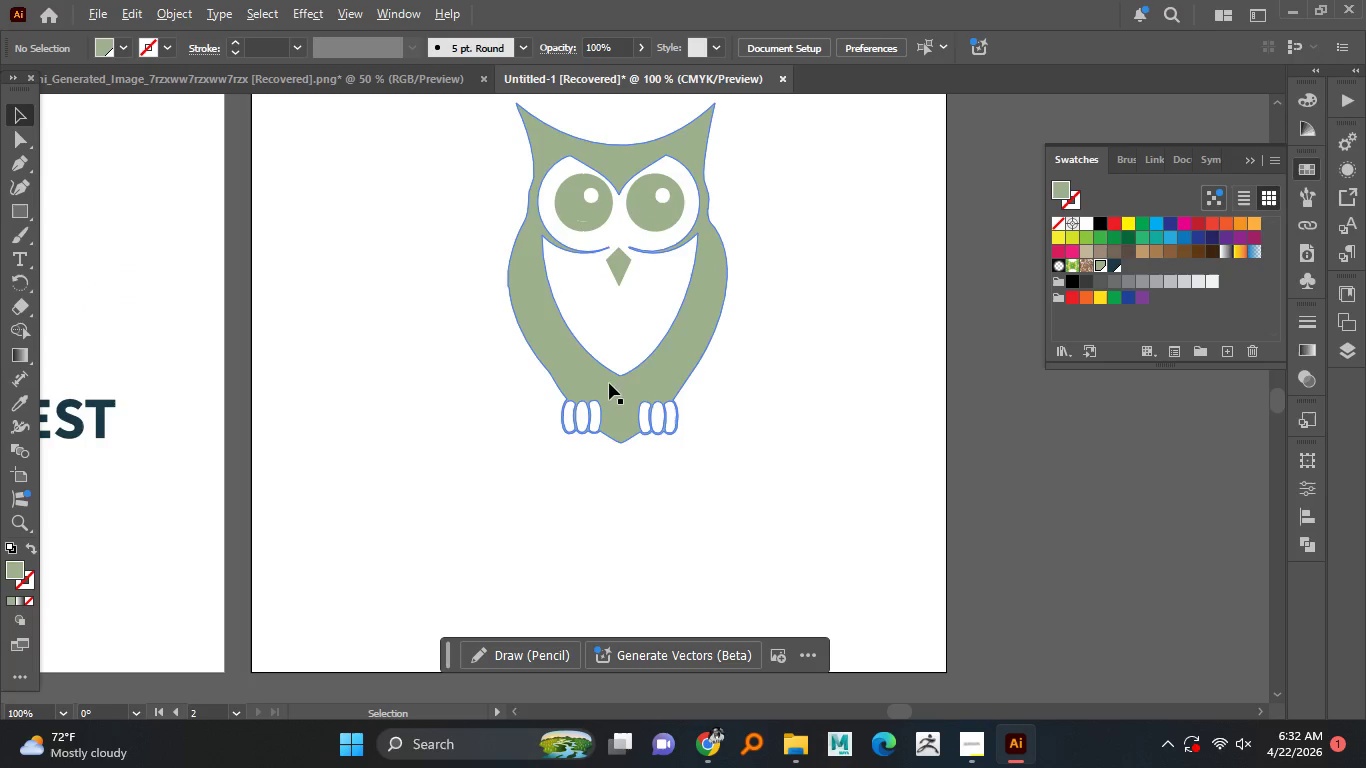 
hold_key(key=AltLeft, duration=1.5)
scroll: coordinate [629, 440], scroll_direction: down, amount: 2.0
 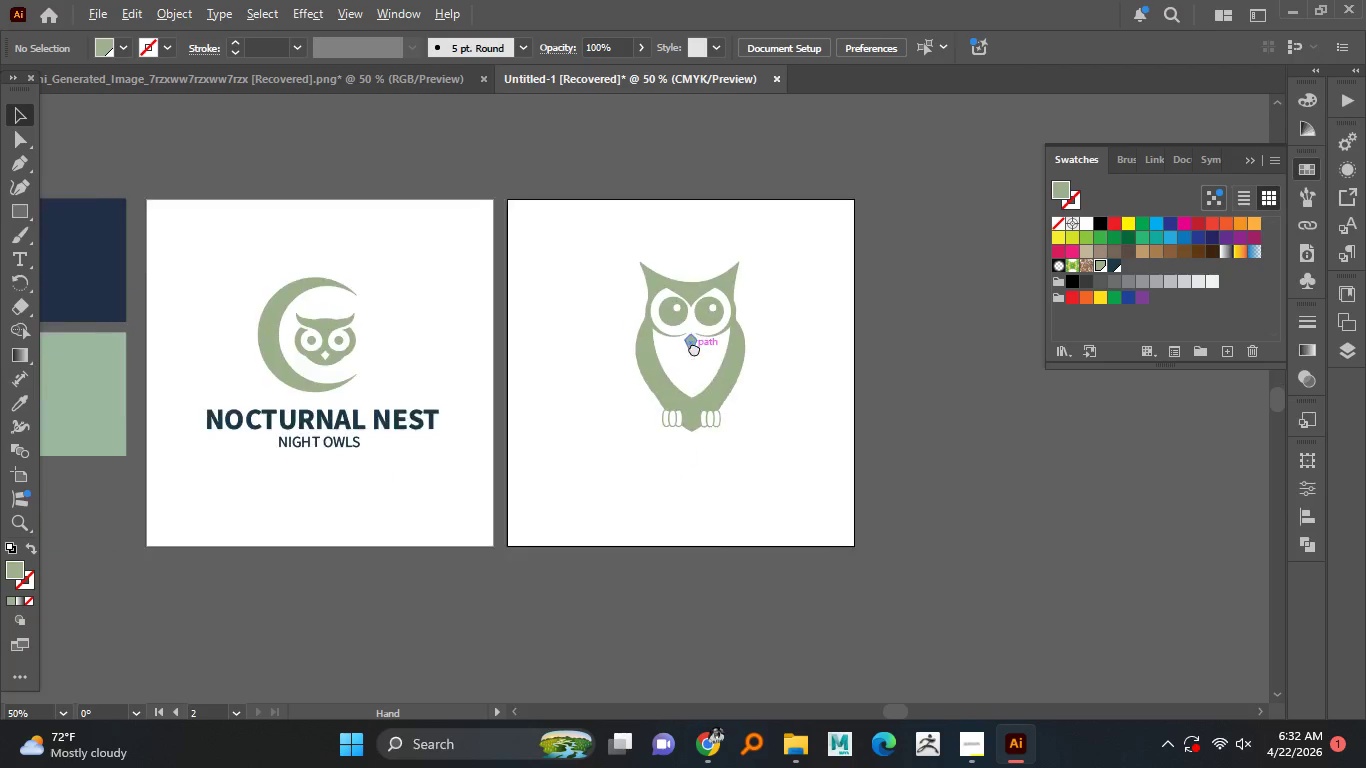 
hold_key(key=AltLeft, duration=1.52)
 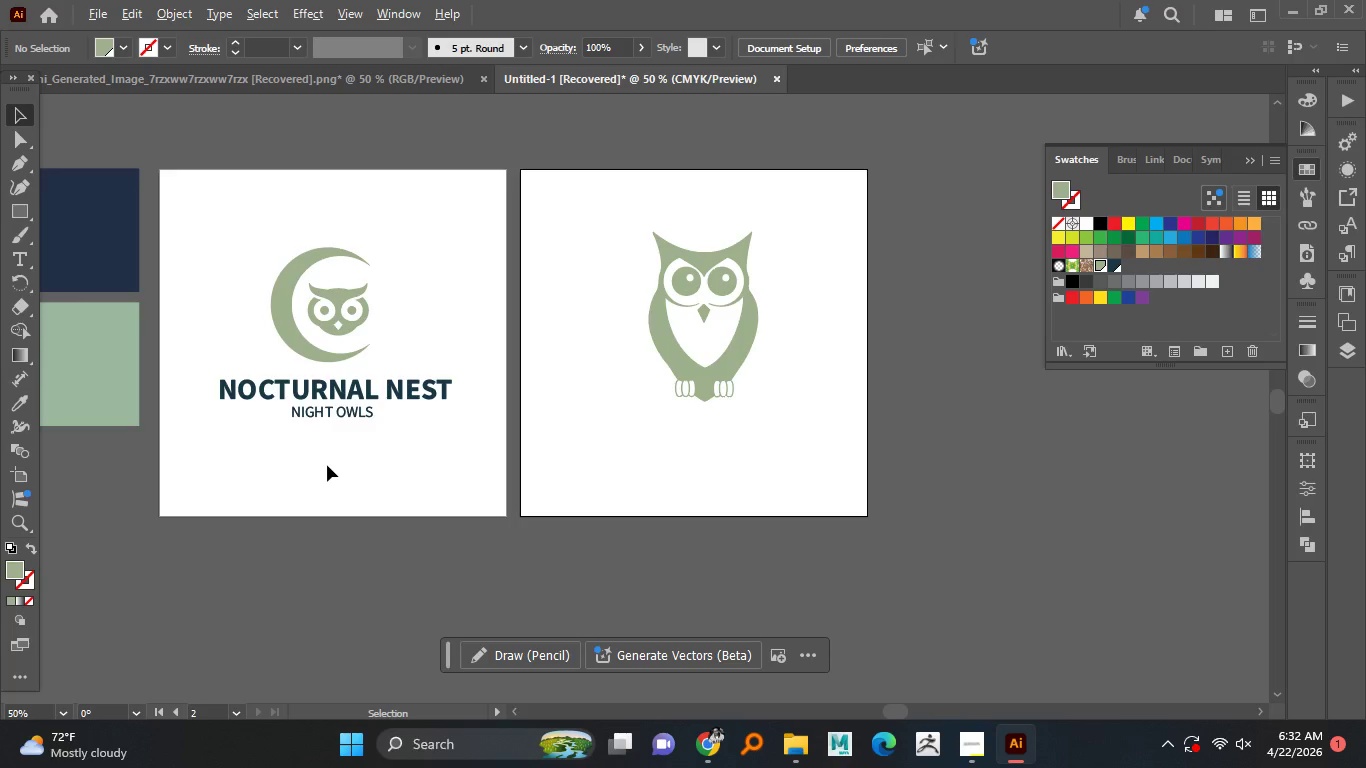 
hold_key(key=AltLeft, duration=1.52)
scroll: coordinate [333, 424], scroll_direction: up, amount: 1.0
 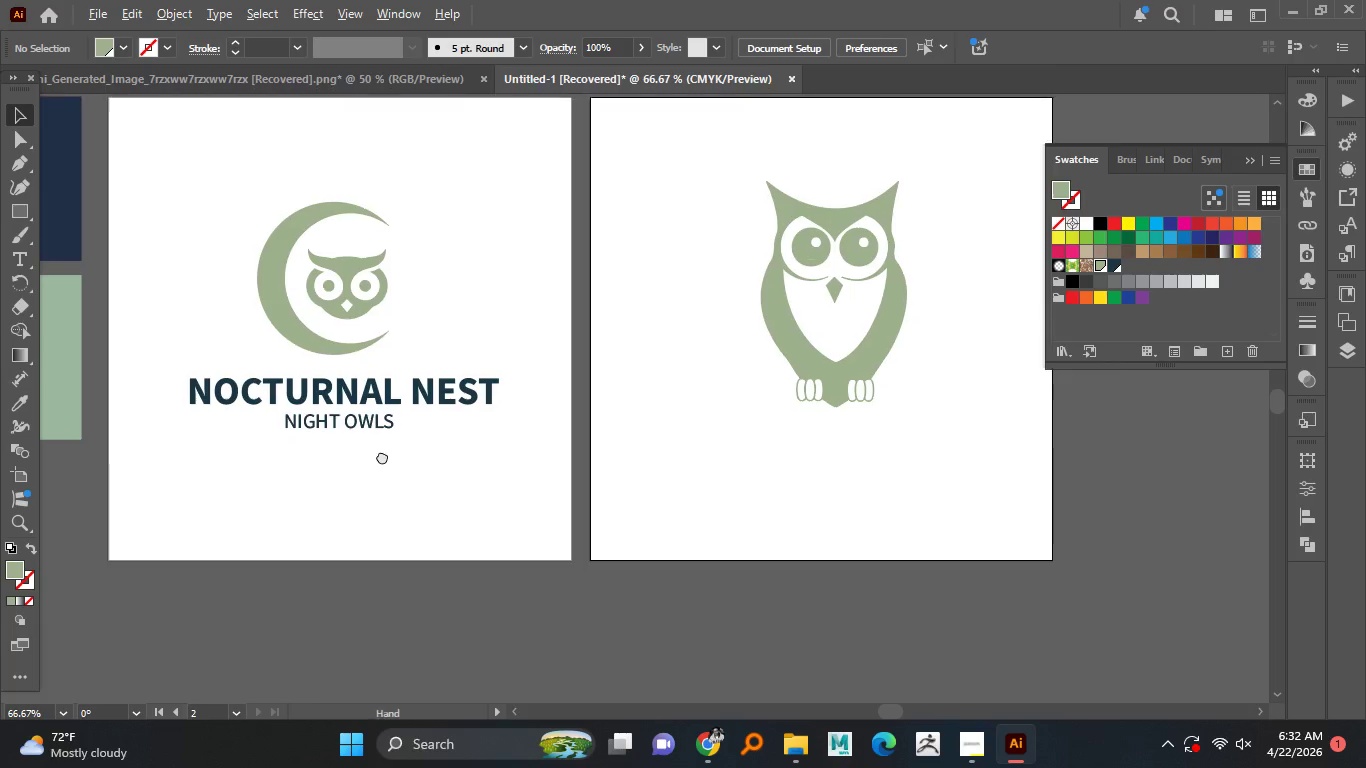 
hold_key(key=AltLeft, duration=0.94)
scroll: coordinate [488, 426], scroll_direction: up, amount: 1.0
 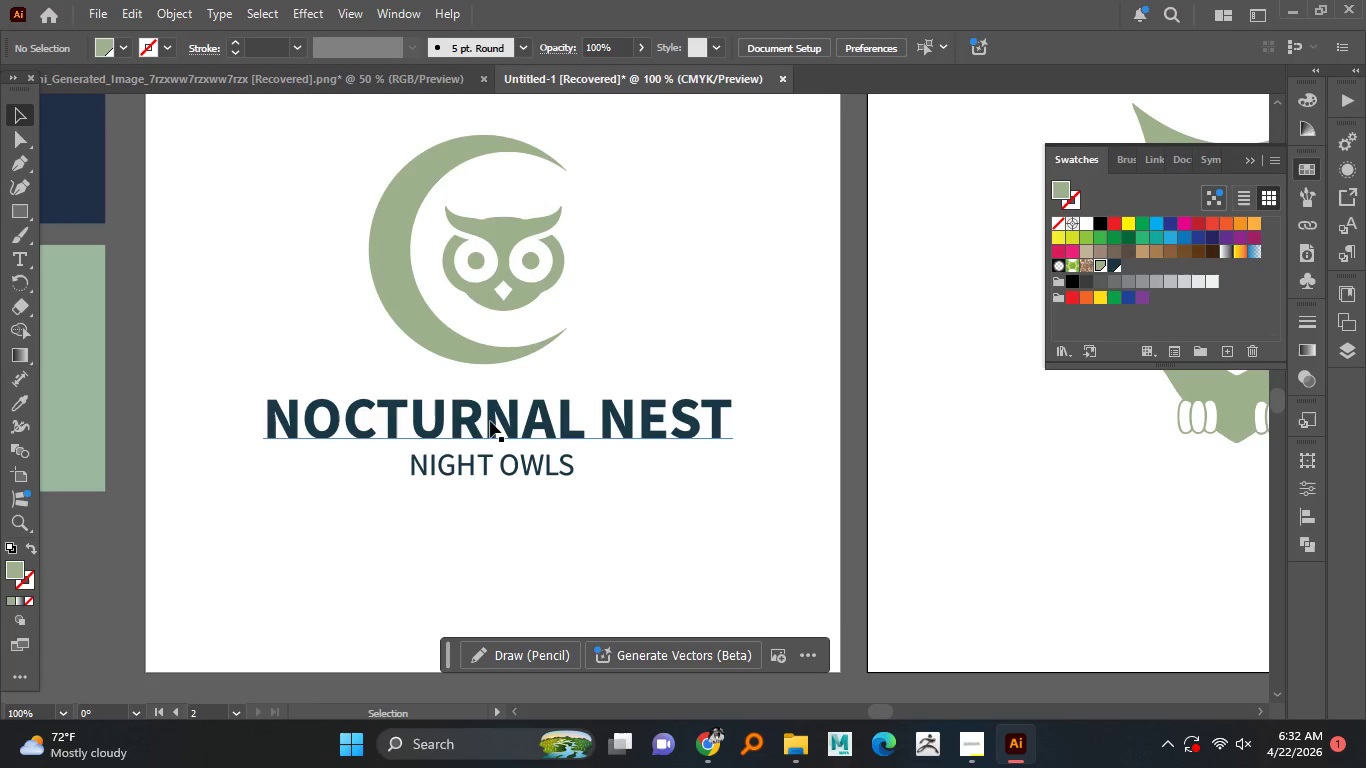 
left_click([491, 421])
 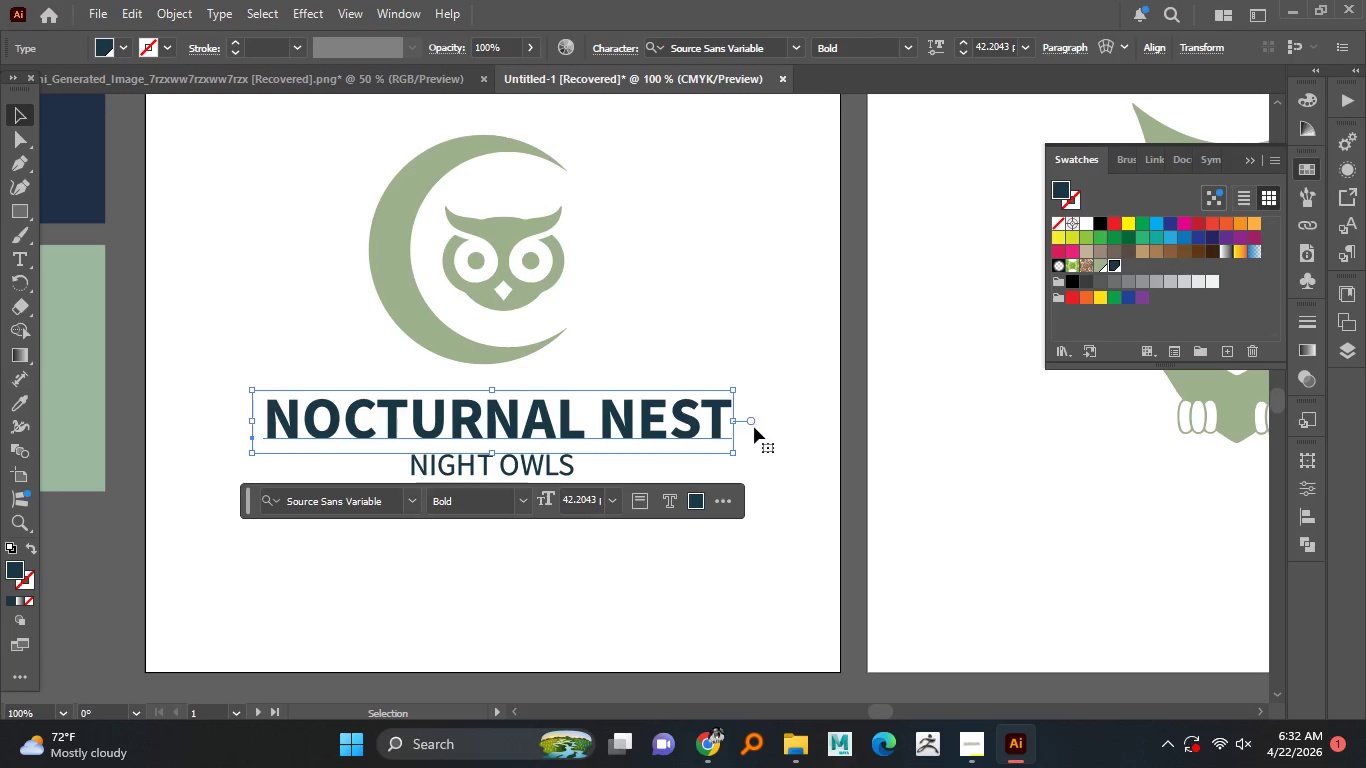 
hold_key(key=ShiftLeft, duration=2.56)
hold_key(key=AltLeft, duration=1.51)
left_click_drag(start_coordinate=[735, 423], to_coordinate=[655, 420])
 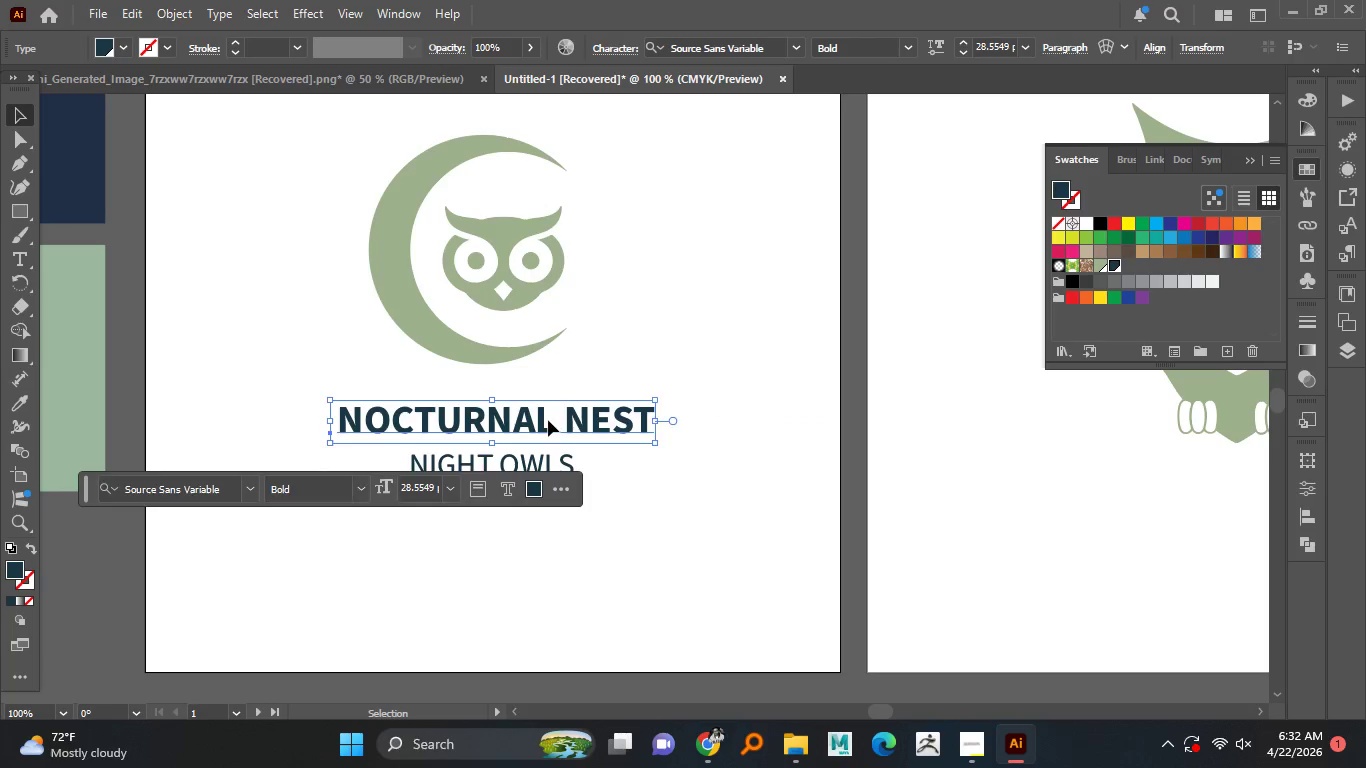 
hold_key(key=AltLeft, duration=0.92)
 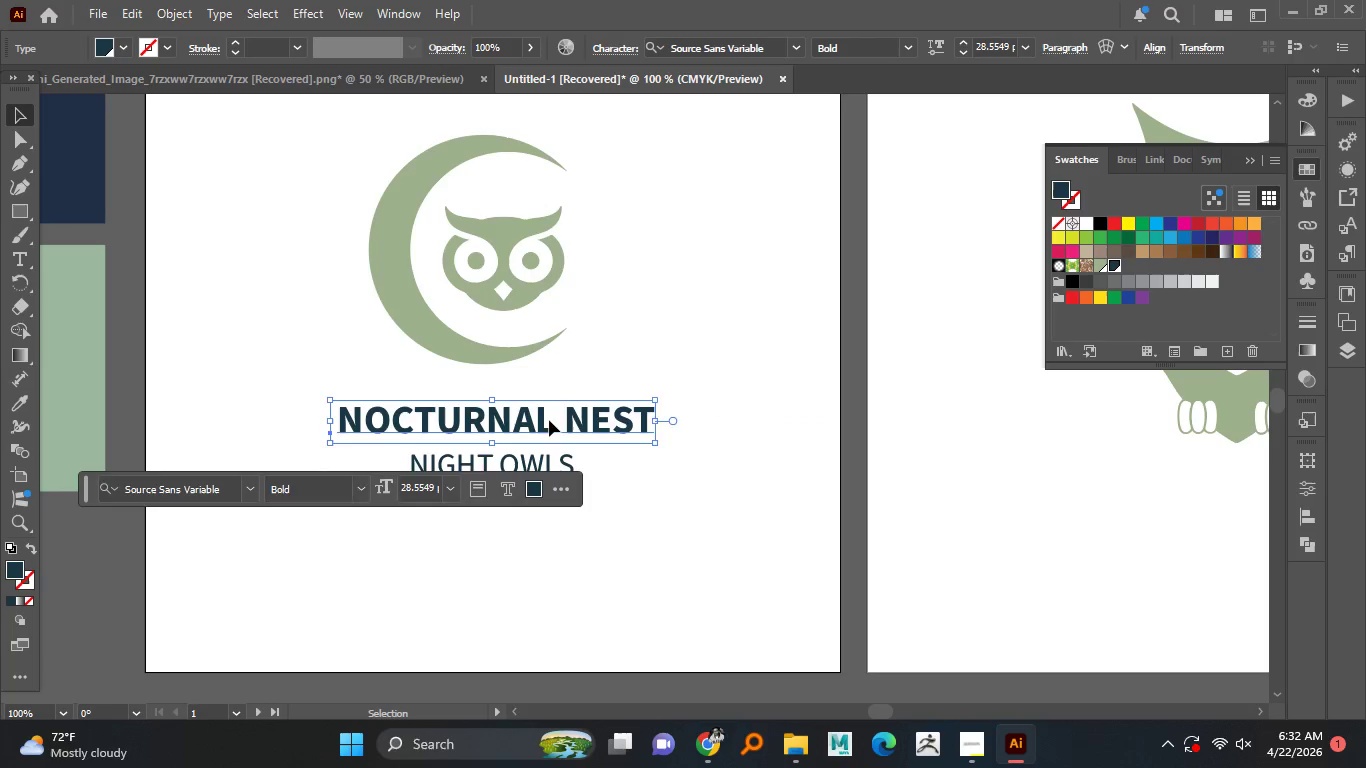 
left_click_drag(start_coordinate=[549, 420], to_coordinate=[545, 401])
 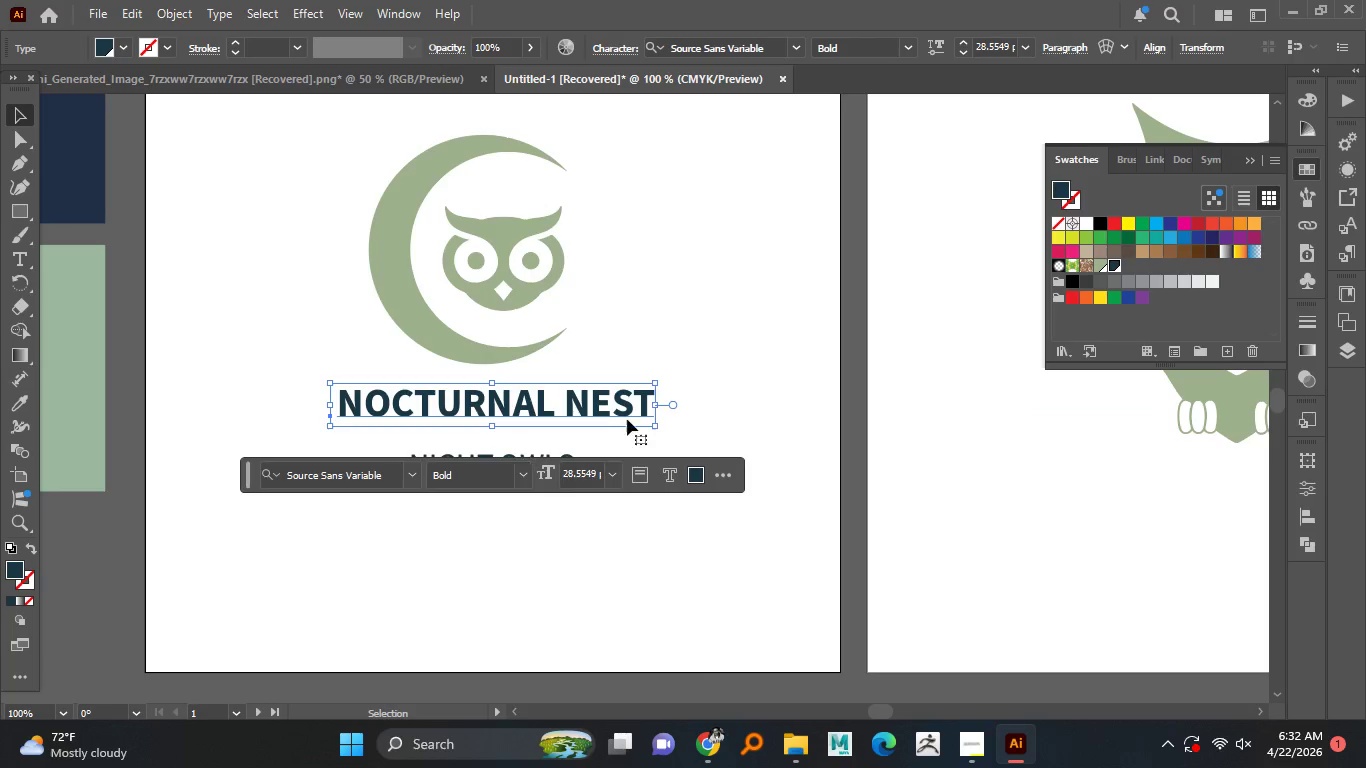 
hold_key(key=ShiftLeft, duration=1.52)
 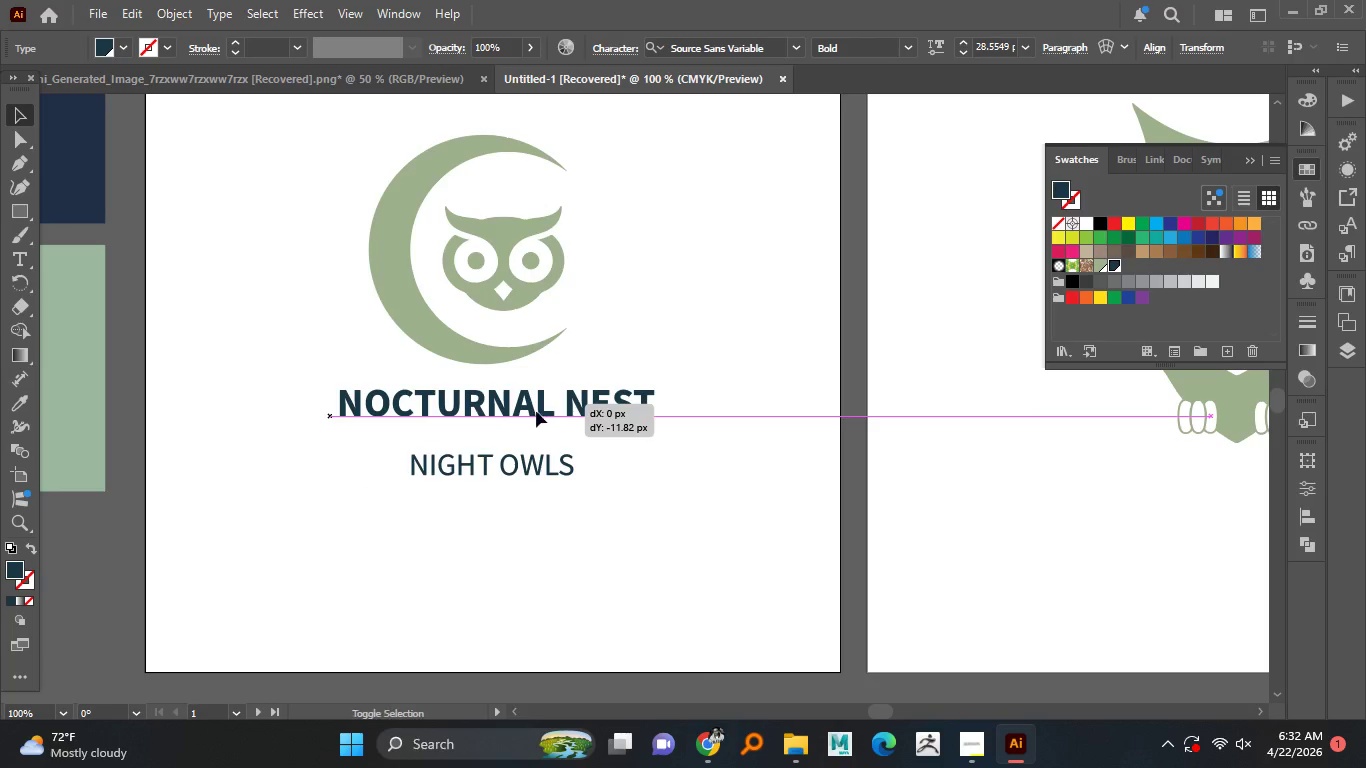 
key(Shift+ShiftLeft)
 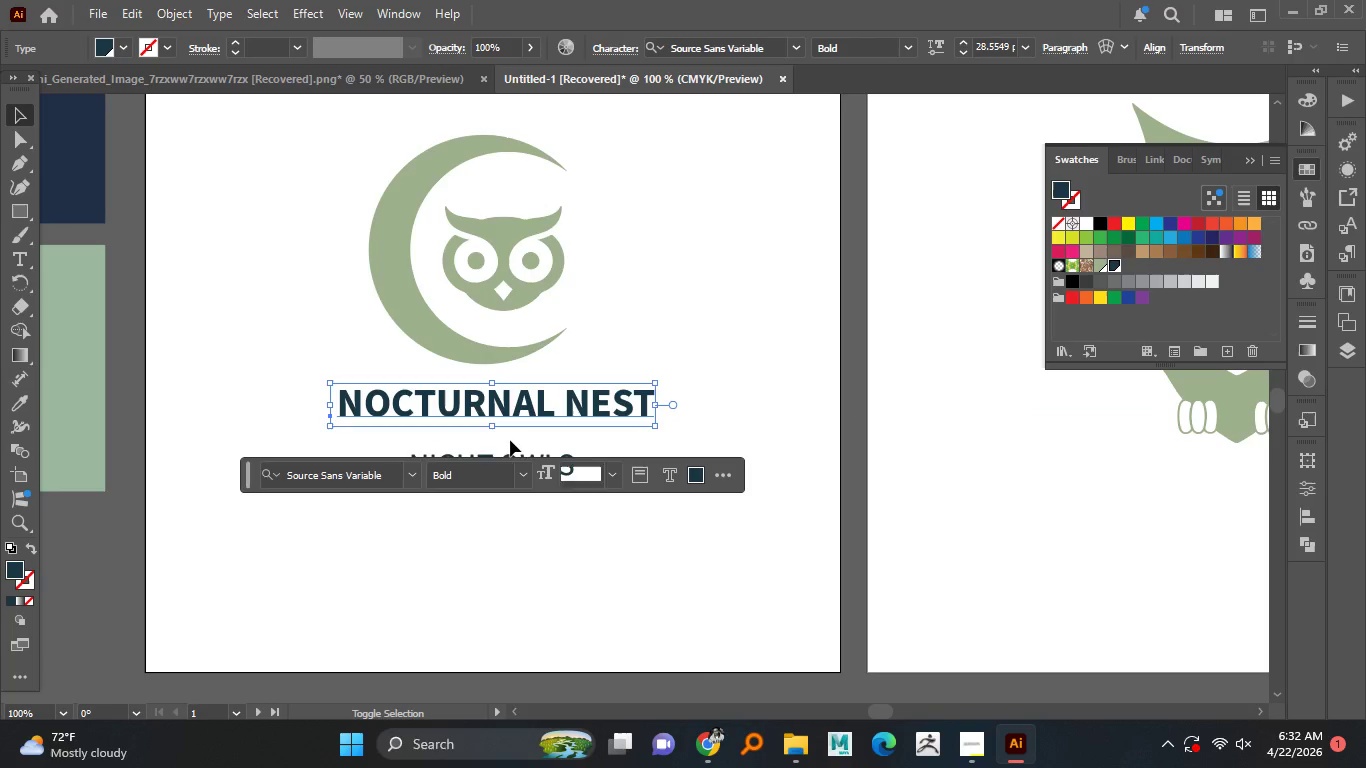 
key(Shift+ShiftLeft)
 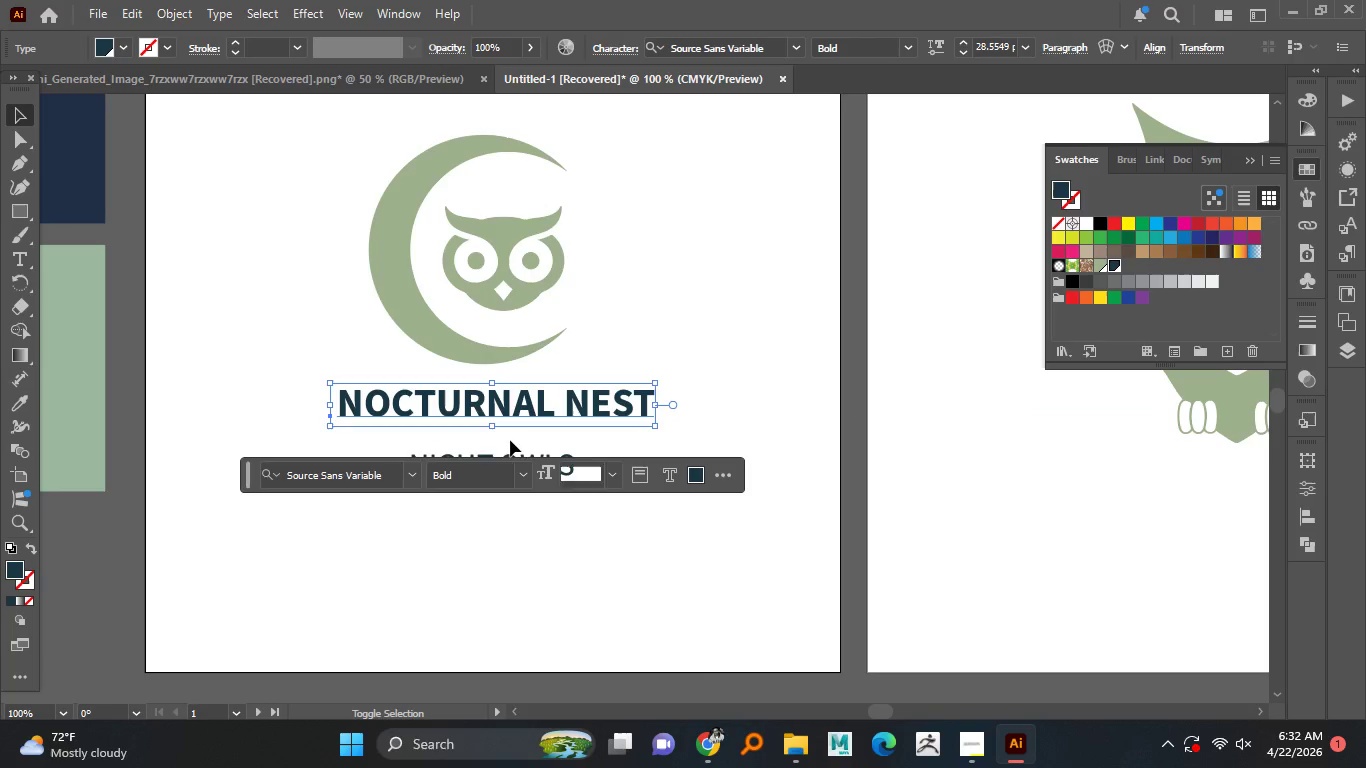 
key(Shift+ShiftLeft)
 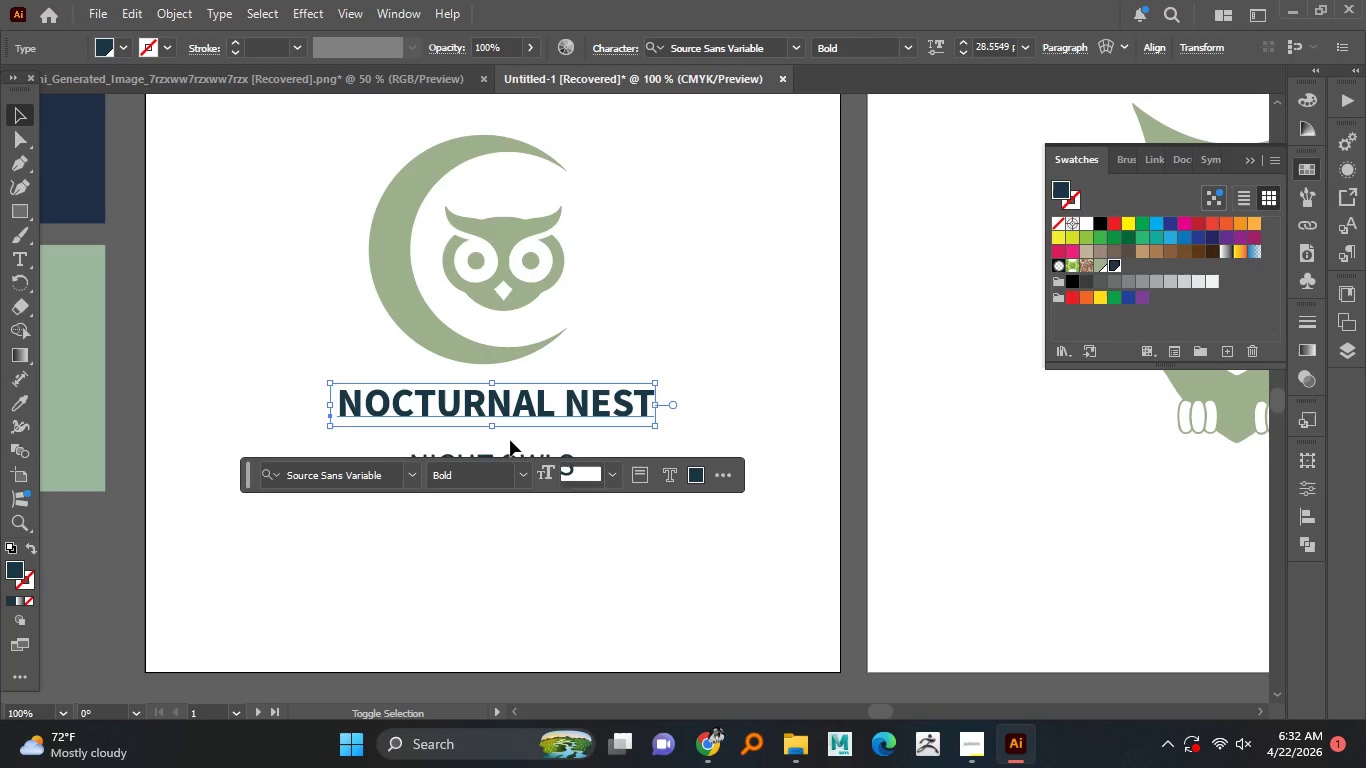 
key(Shift+ShiftLeft)
 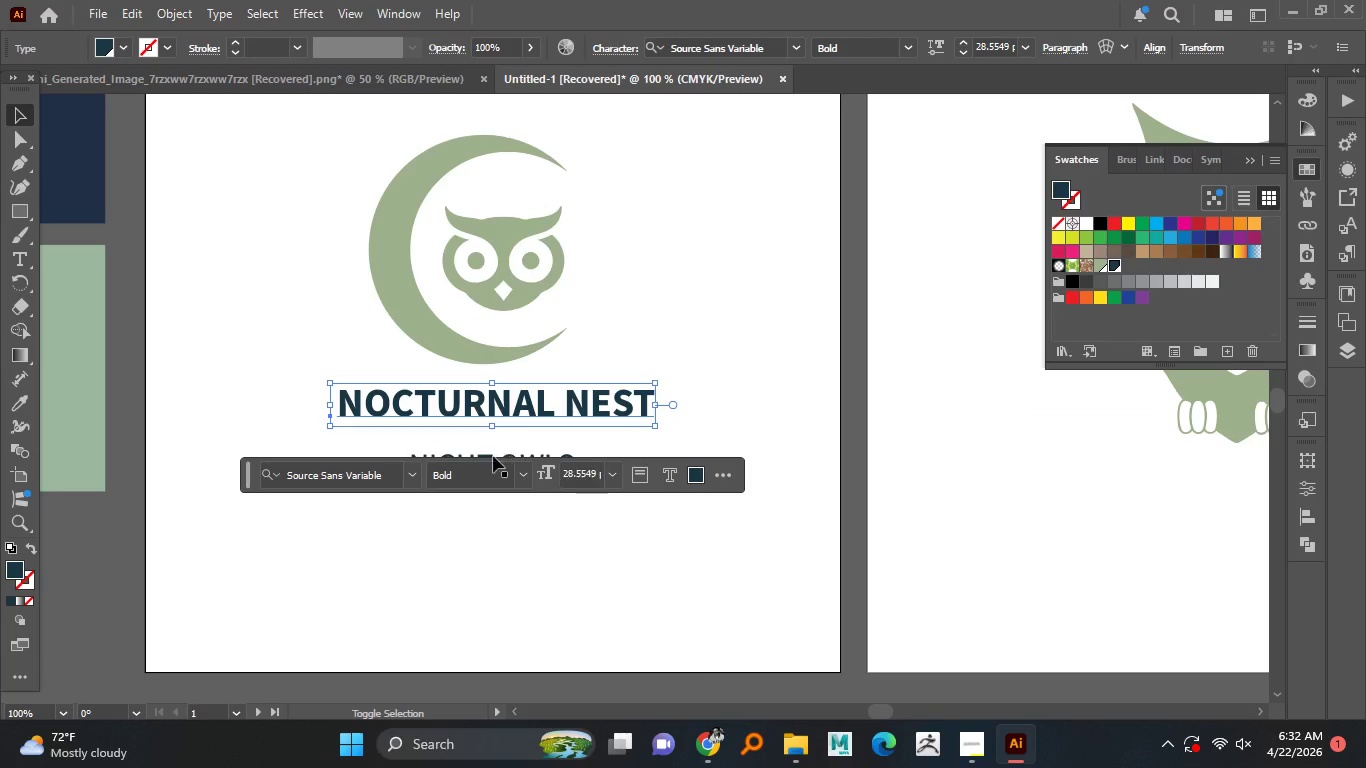 
key(Shift+ShiftLeft)
 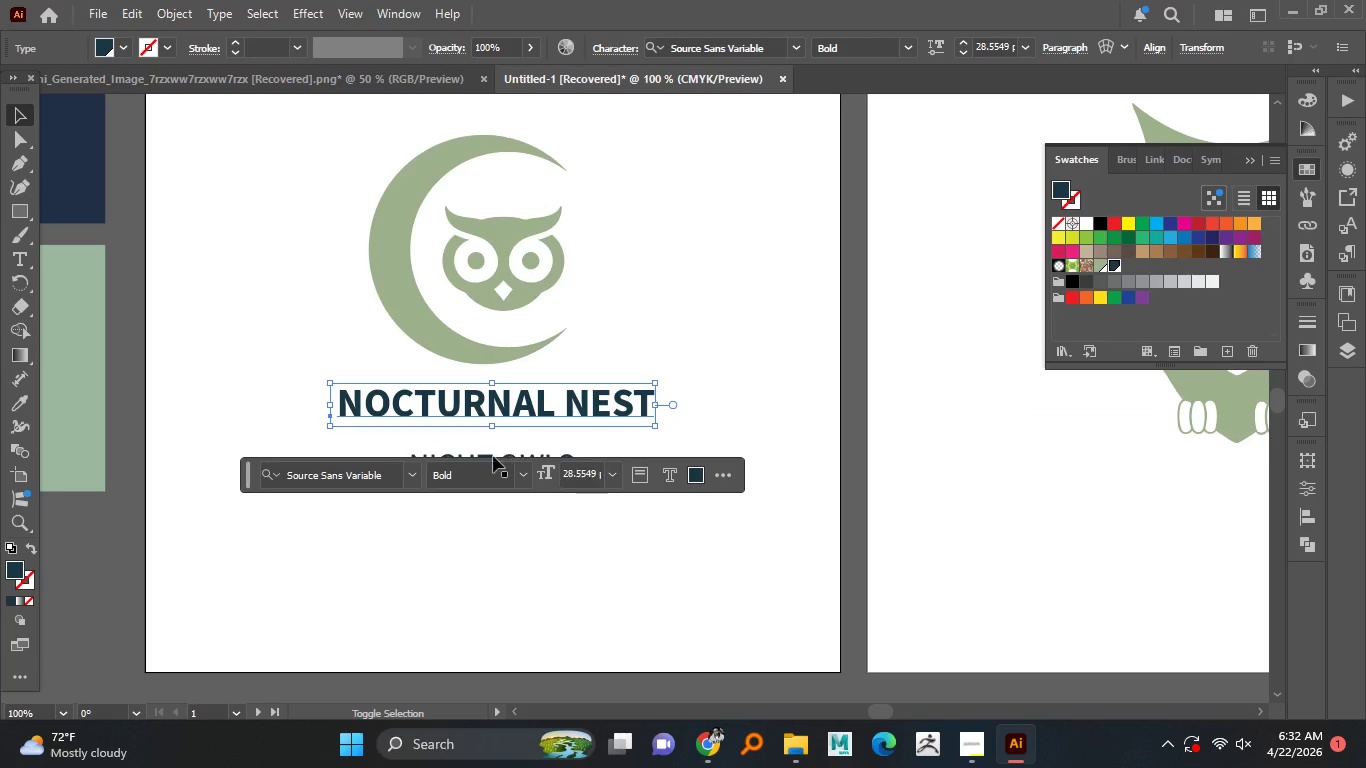 
key(Shift+ShiftLeft)
 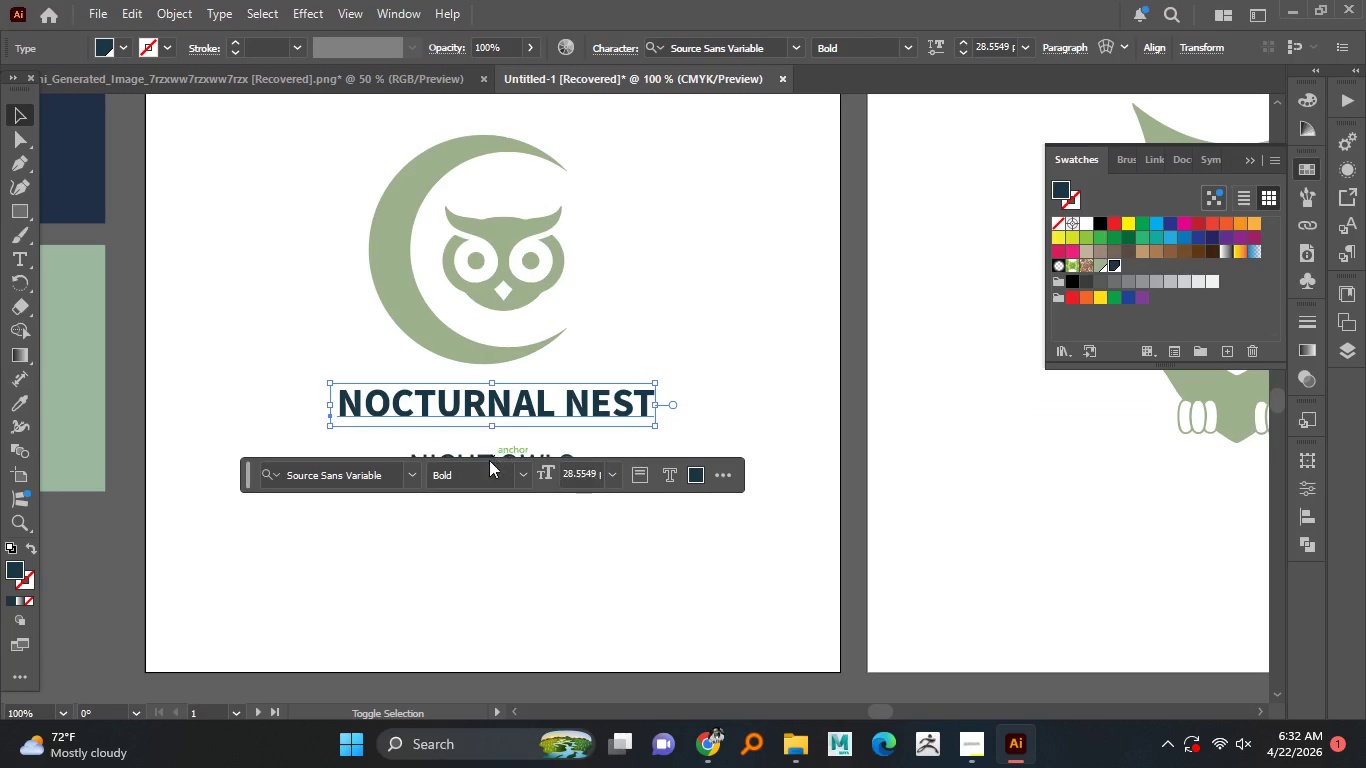 
key(Shift+ShiftLeft)
 